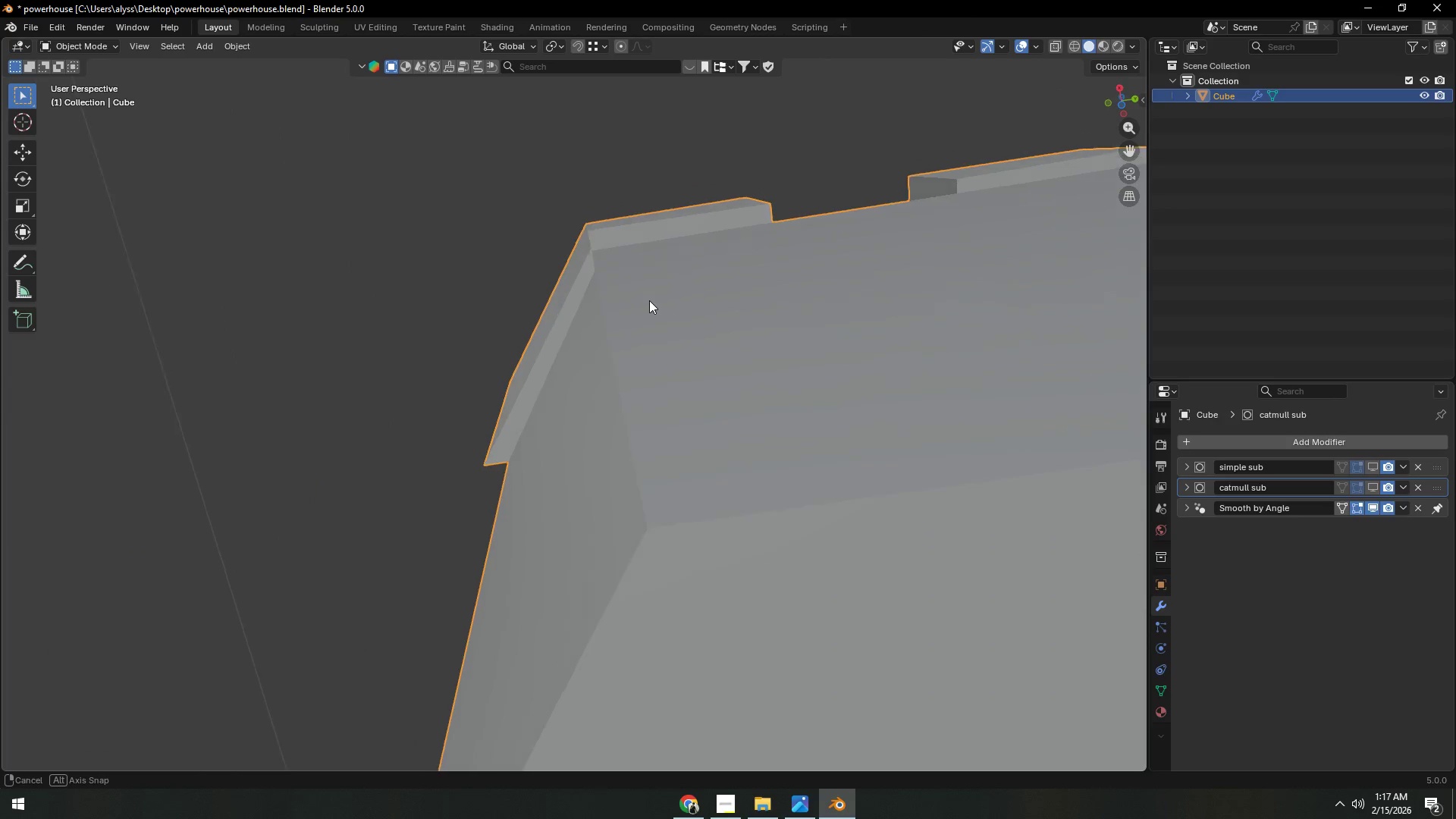 
wait(6.03)
 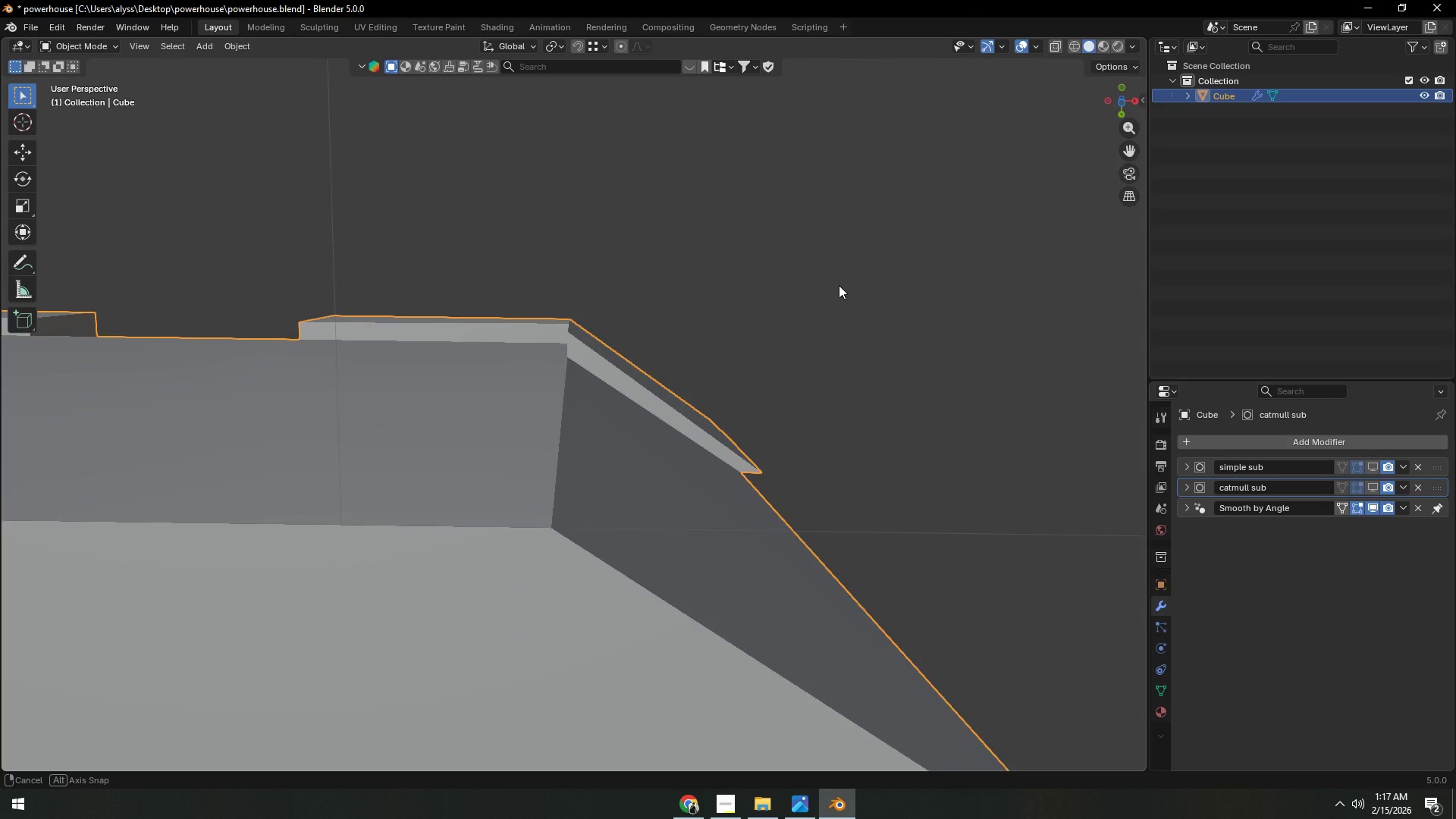 
key(Tab)
 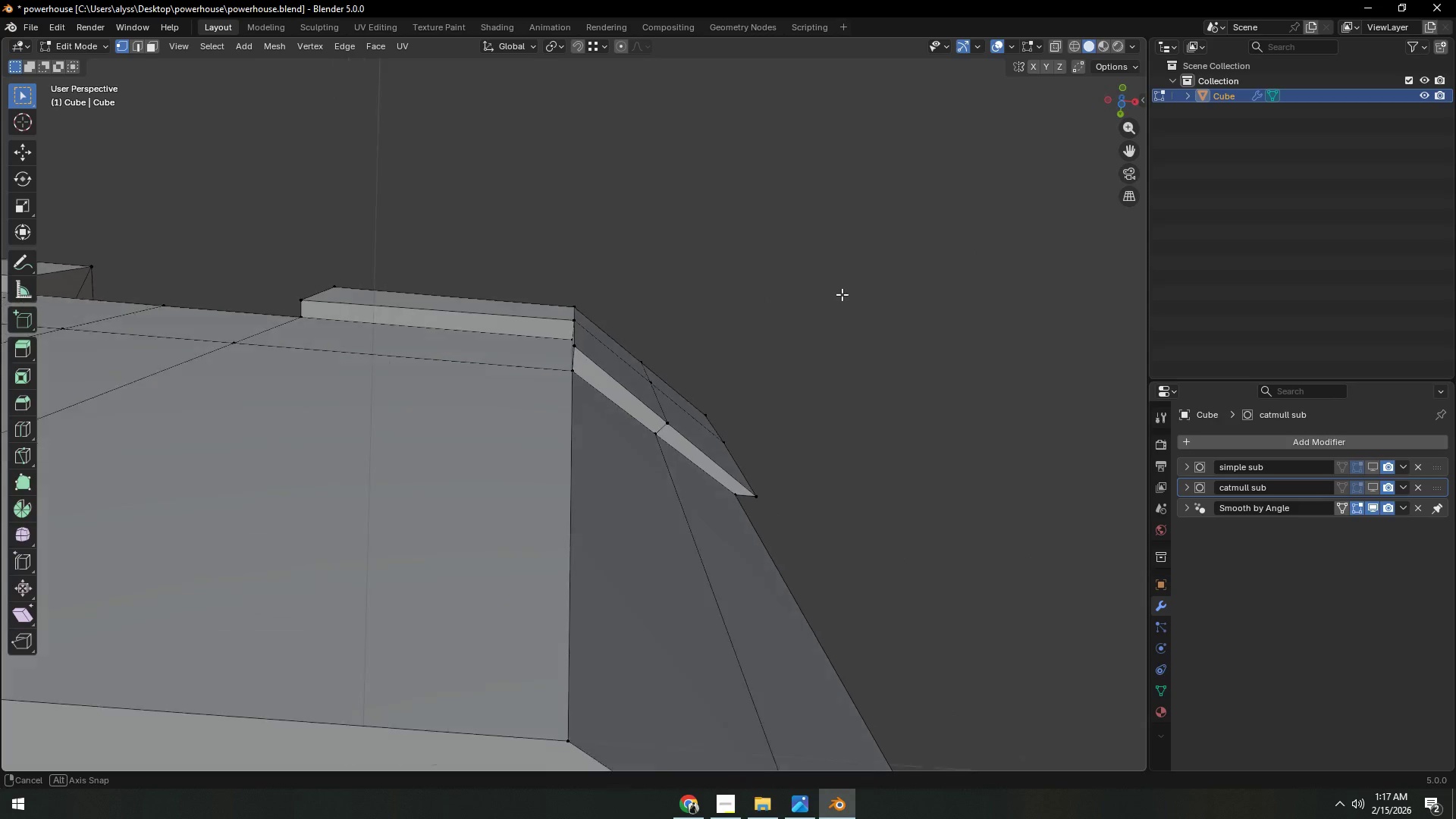 
key(Backquote)
 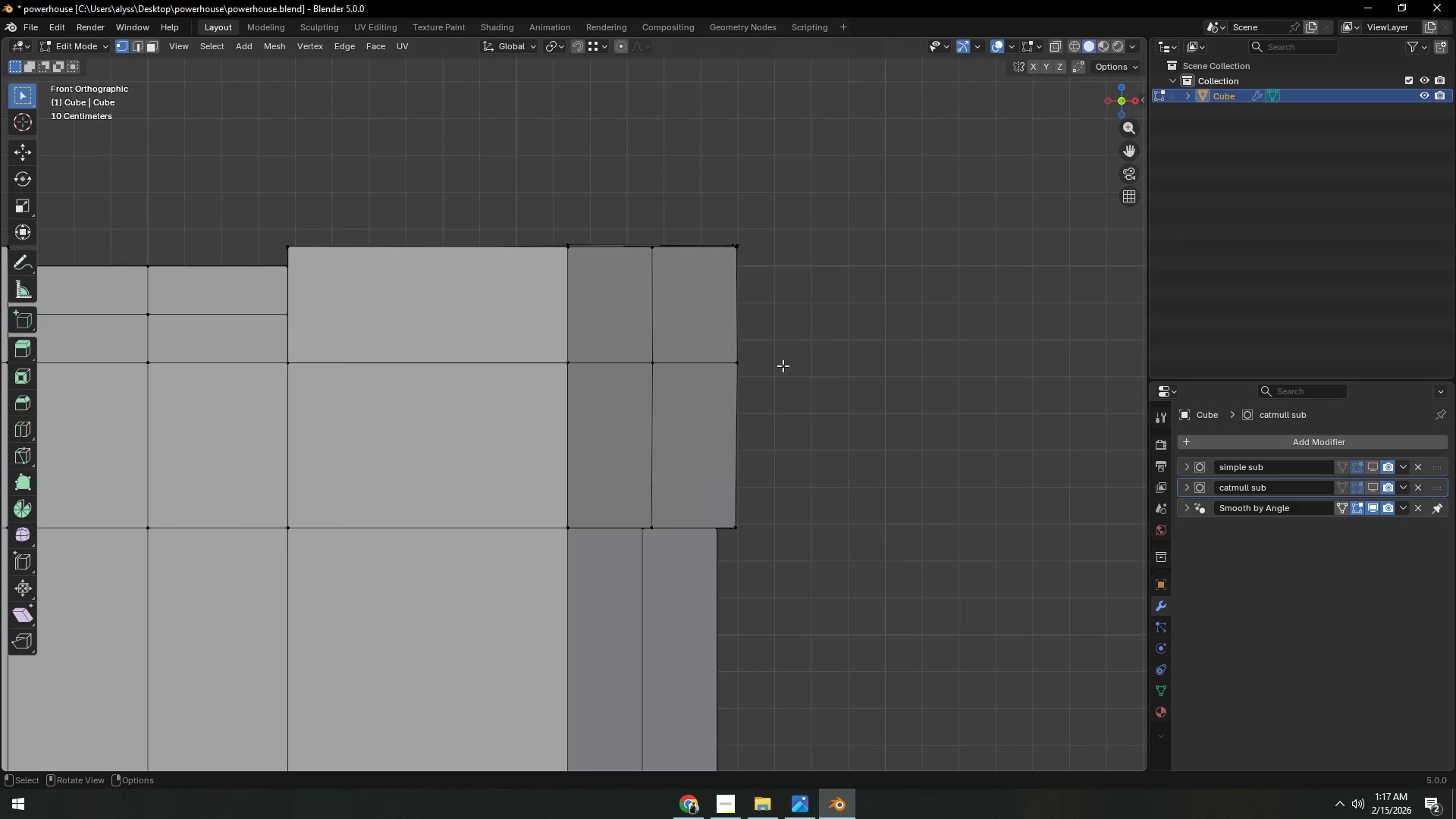 
key(Backquote)
 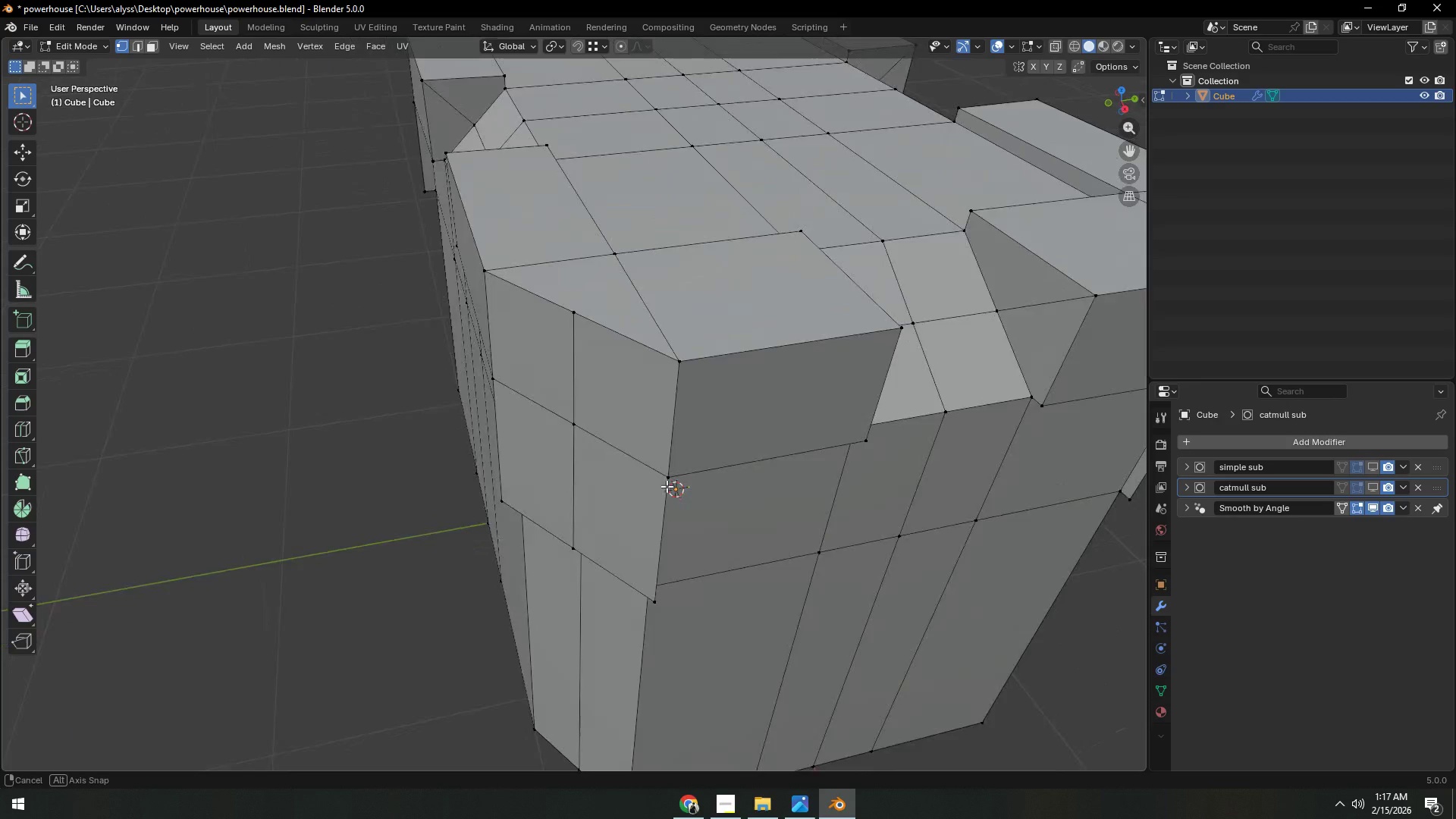 
wait(17.17)
 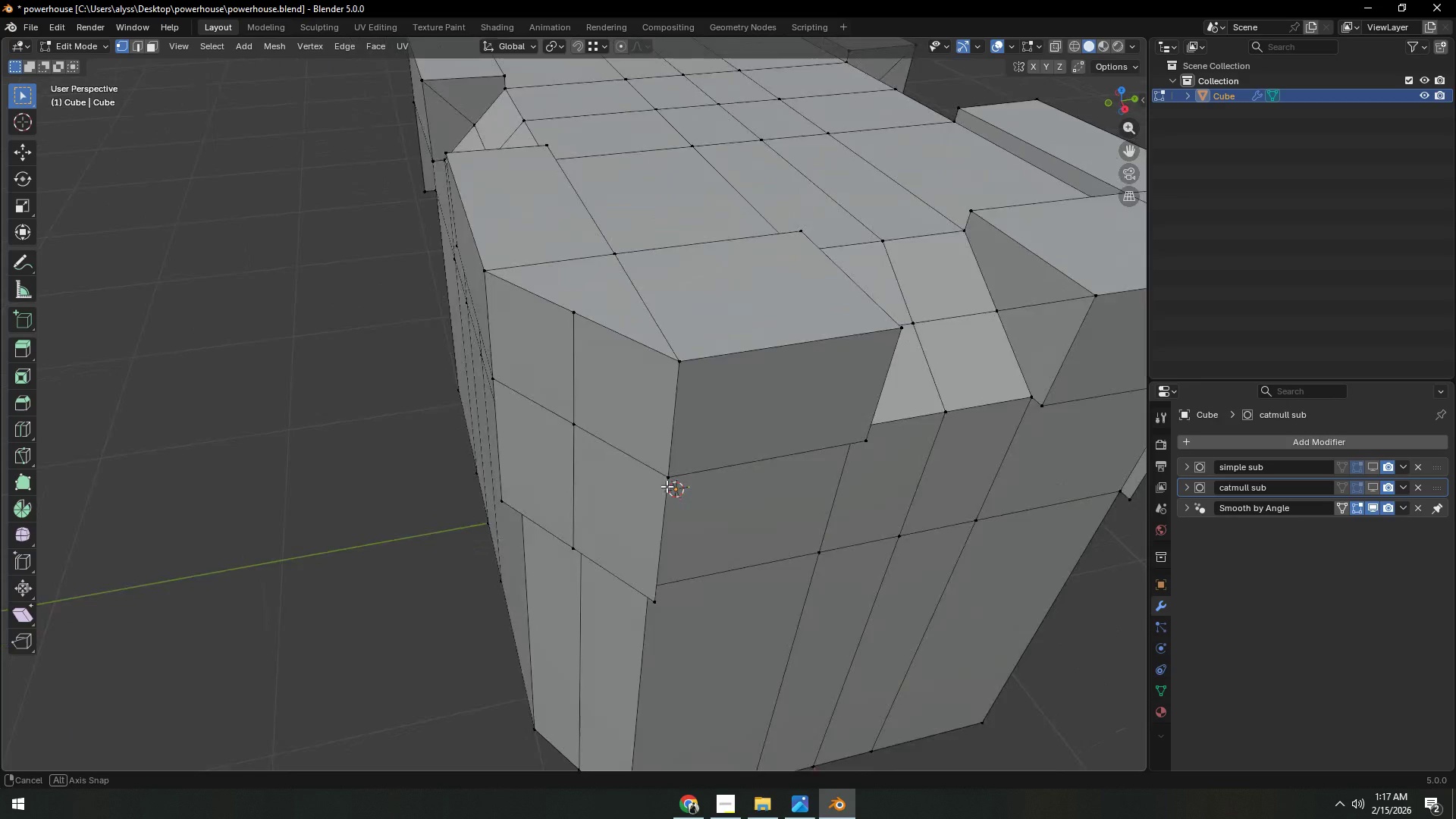 
key(Shift+ShiftLeft)
 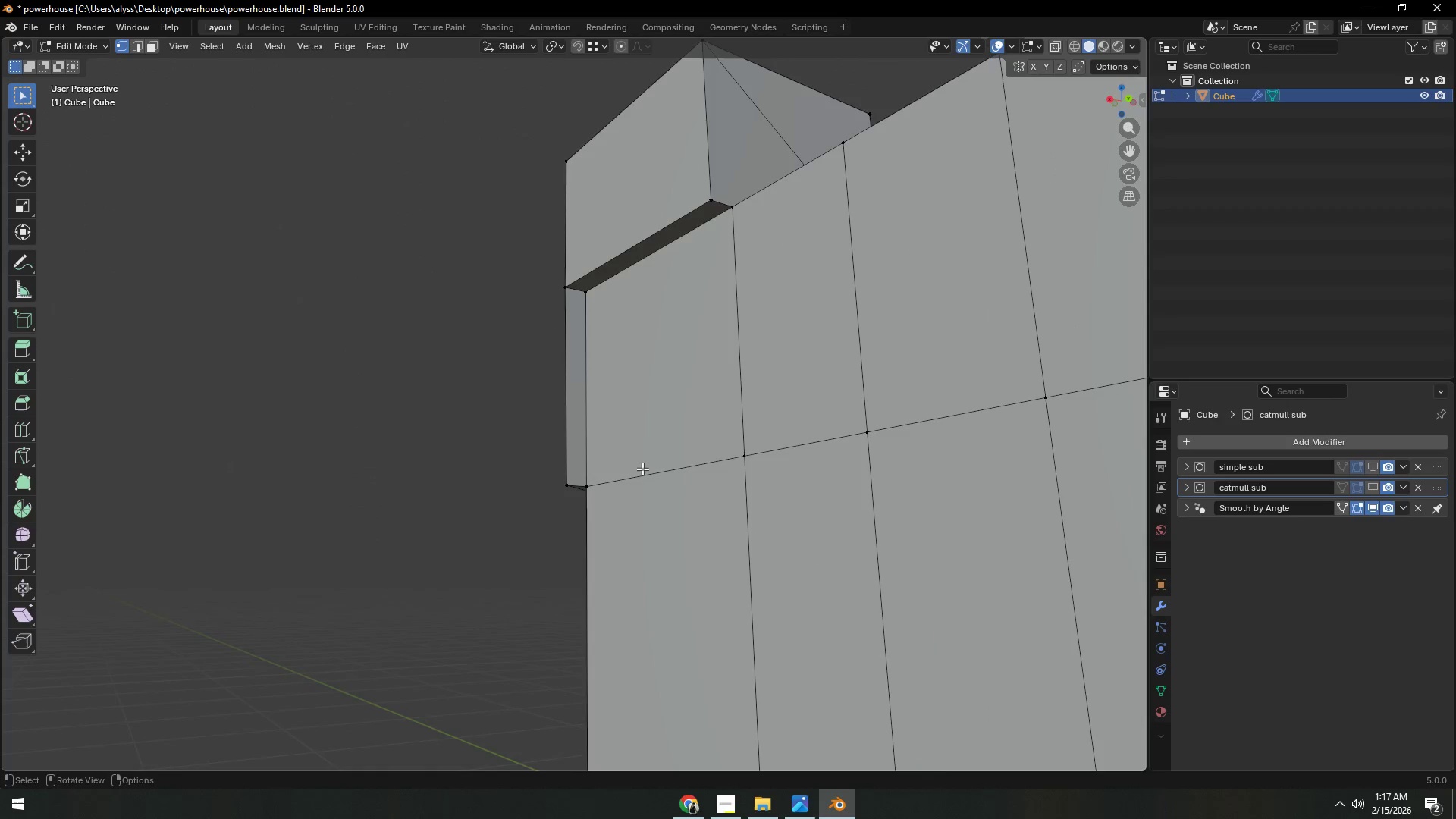 
key(Shift+ShiftLeft)
 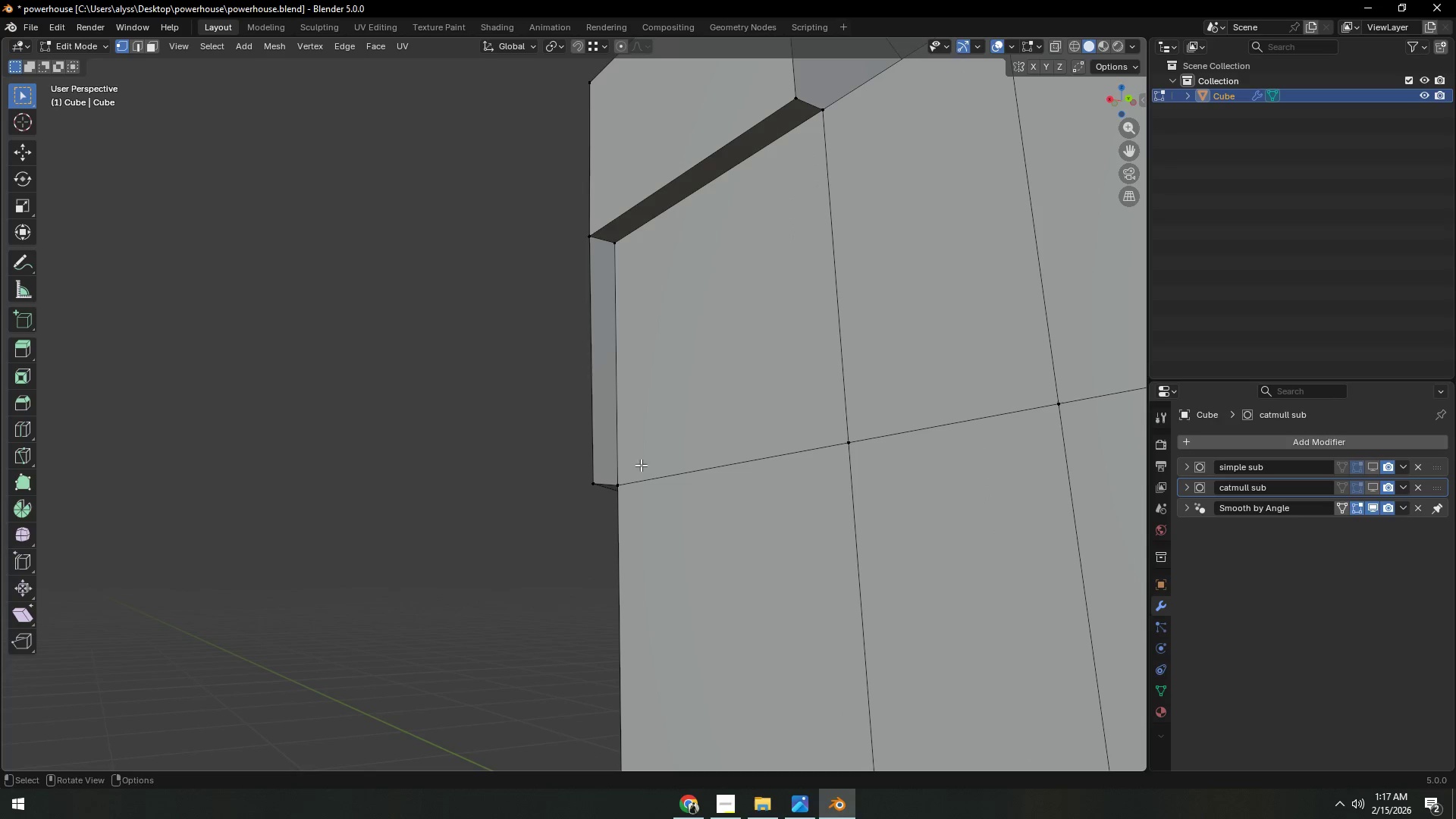 
scroll: coordinate [632, 474], scroll_direction: up, amount: 1.0
 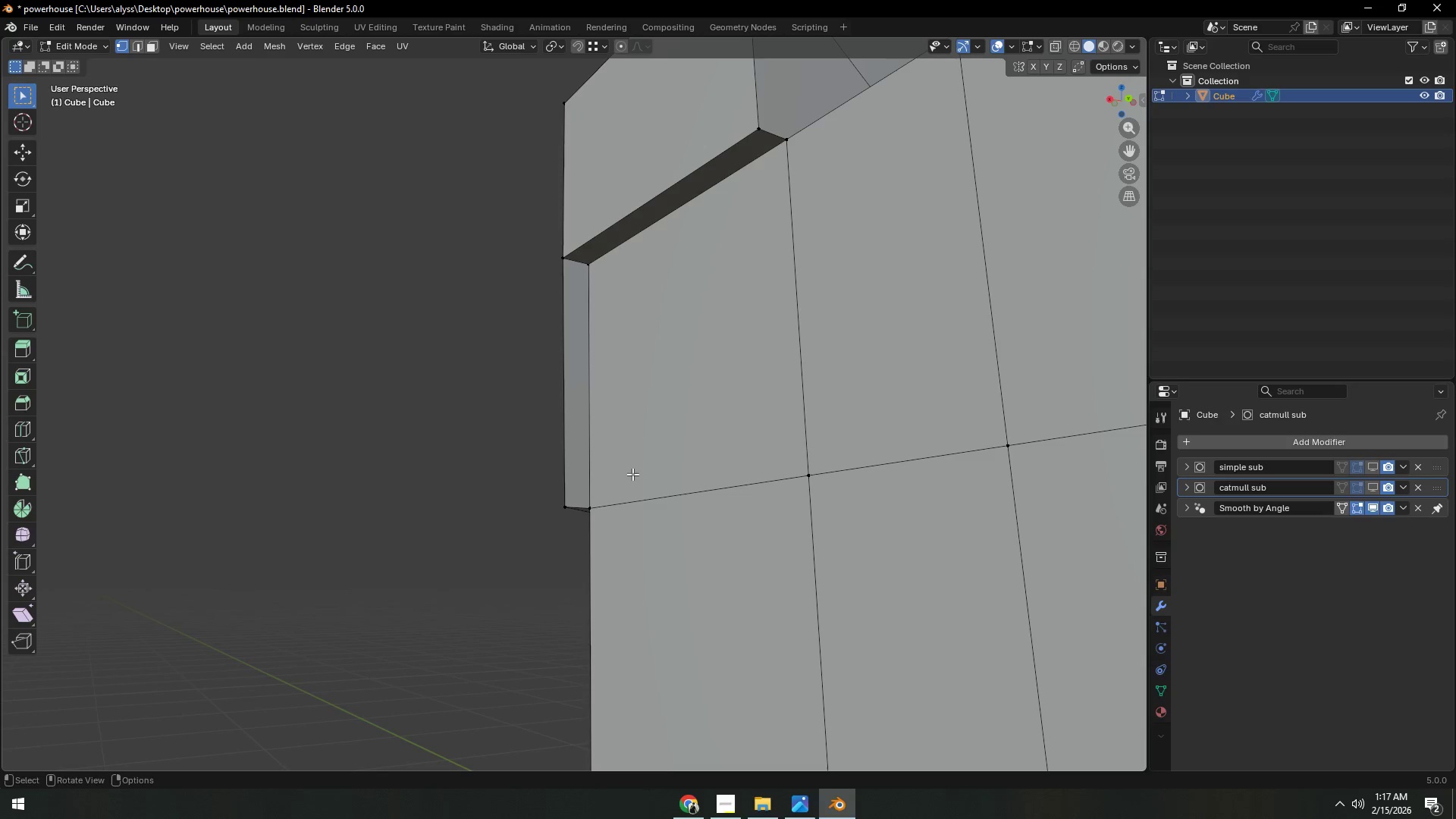 
key(Control+ControlLeft)
 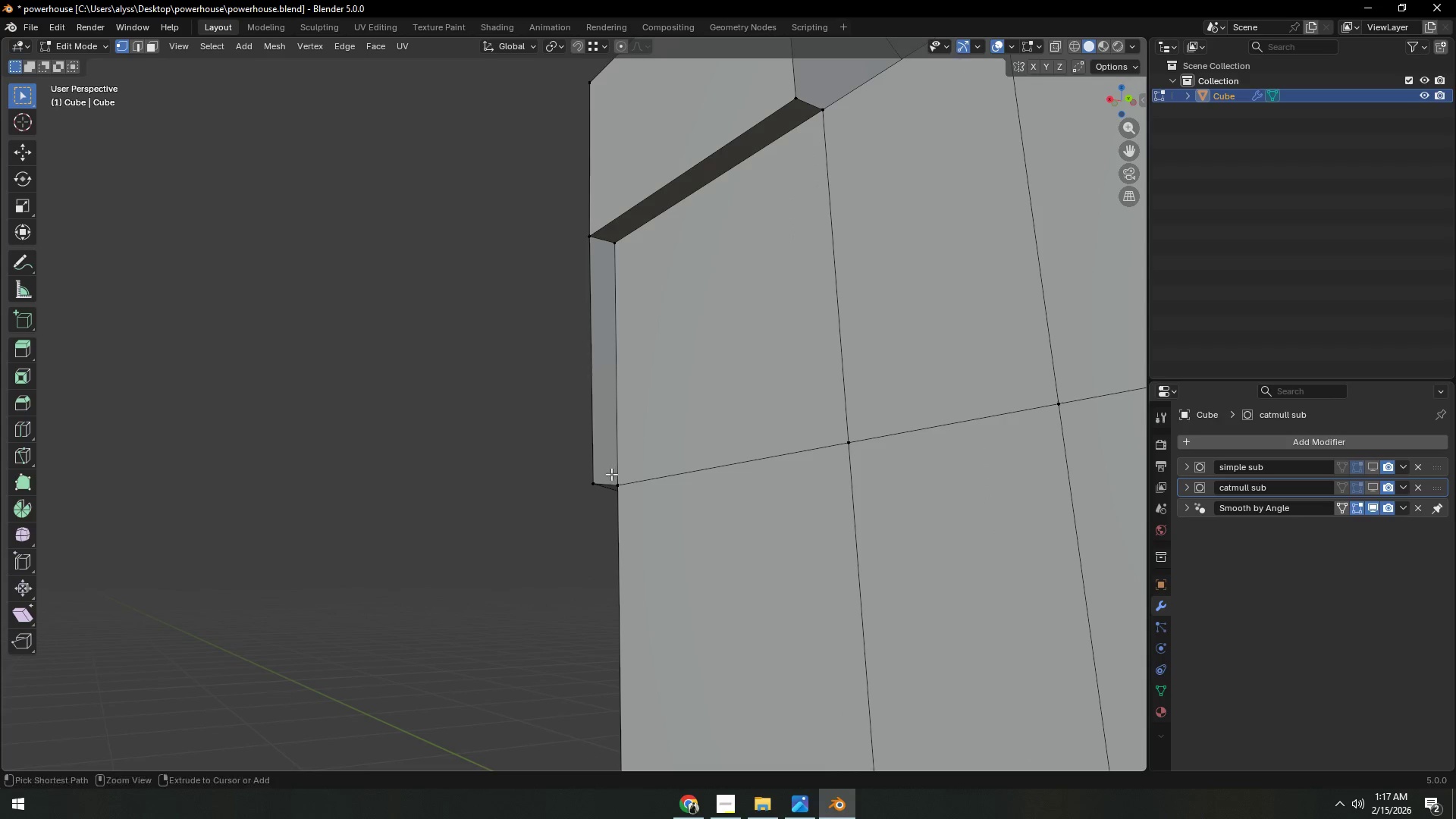 
key(Control+R)
 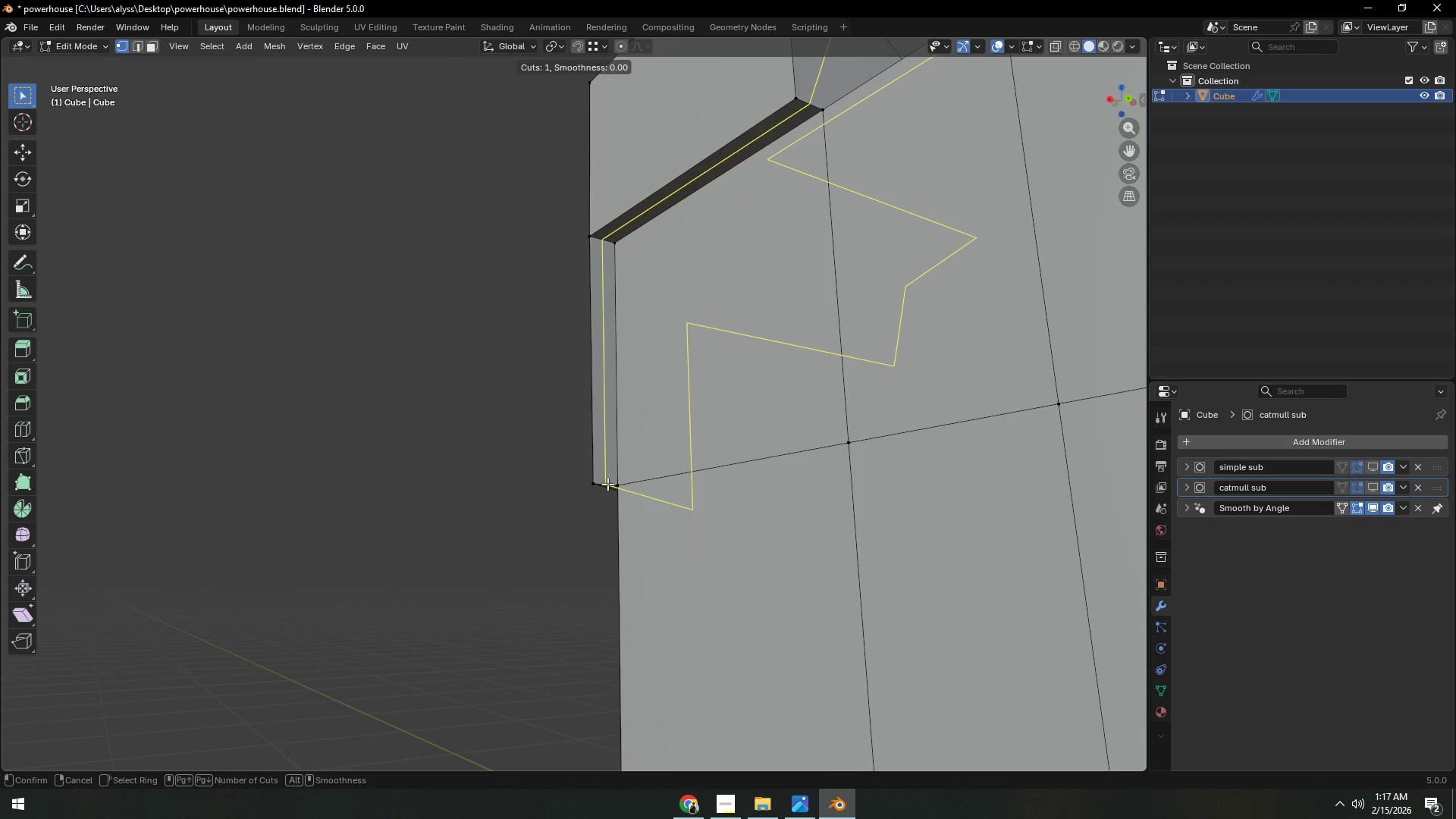 
left_click([607, 484])
 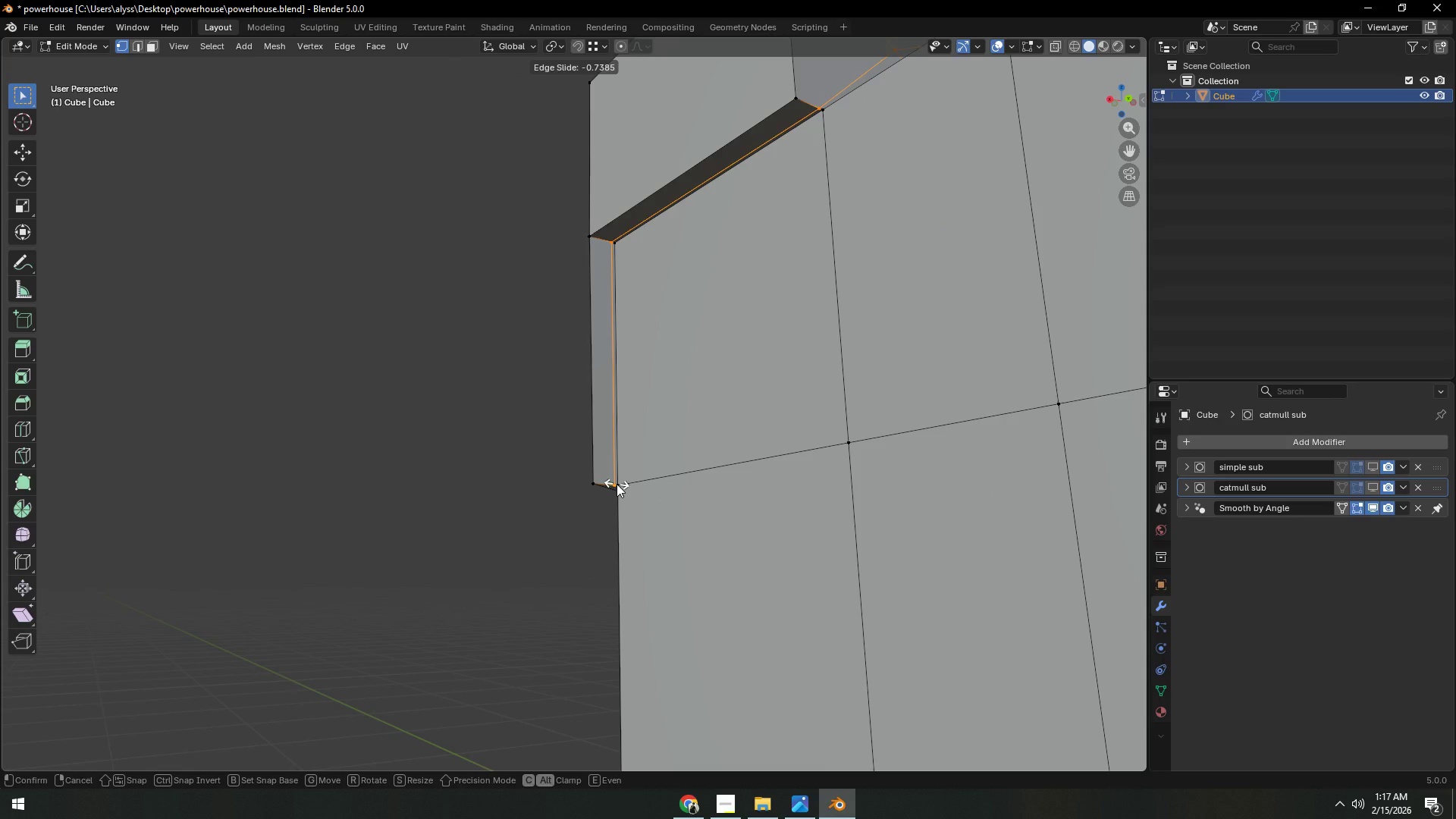 
left_click([616, 484])
 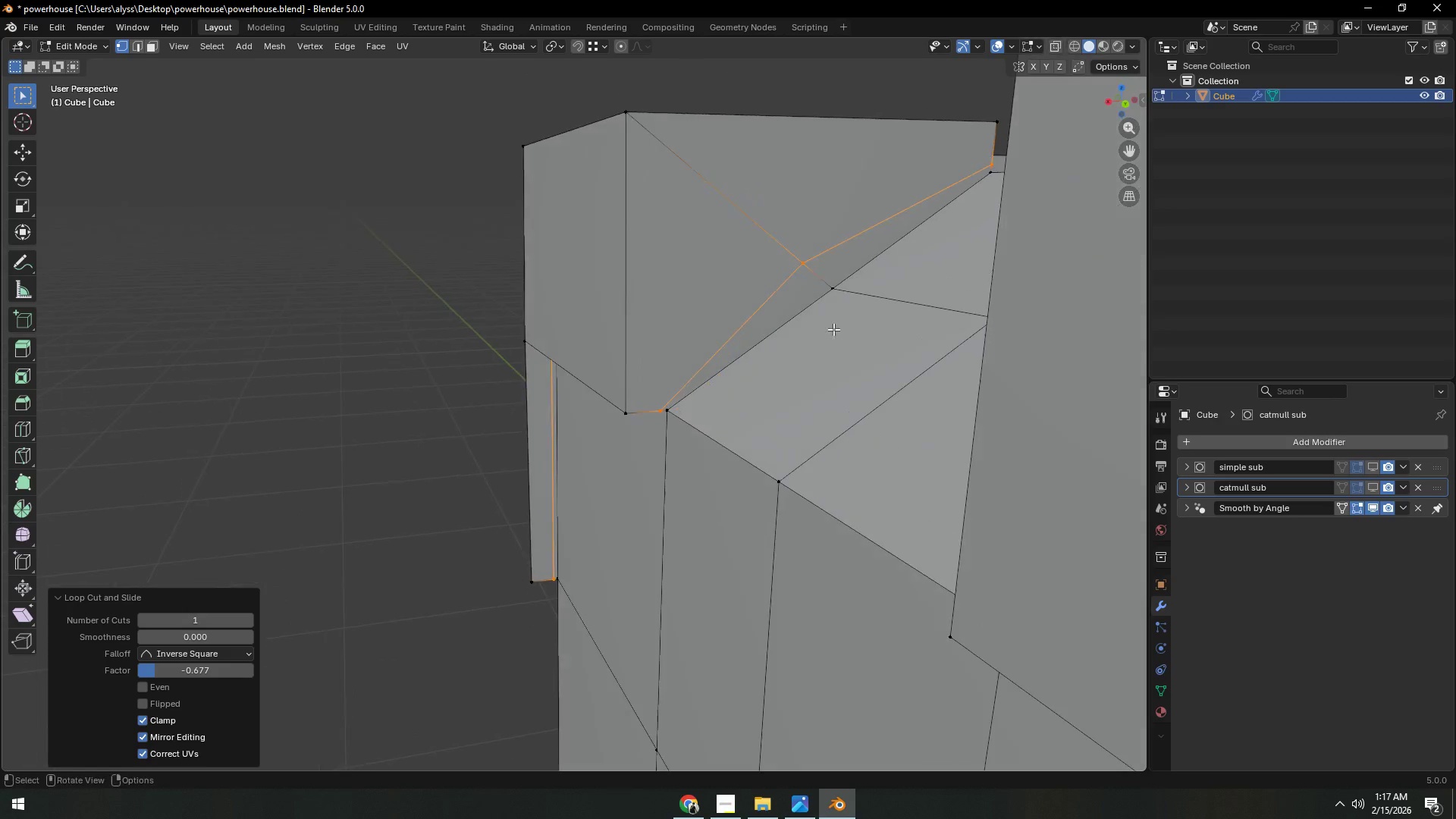 
left_click([805, 275])
 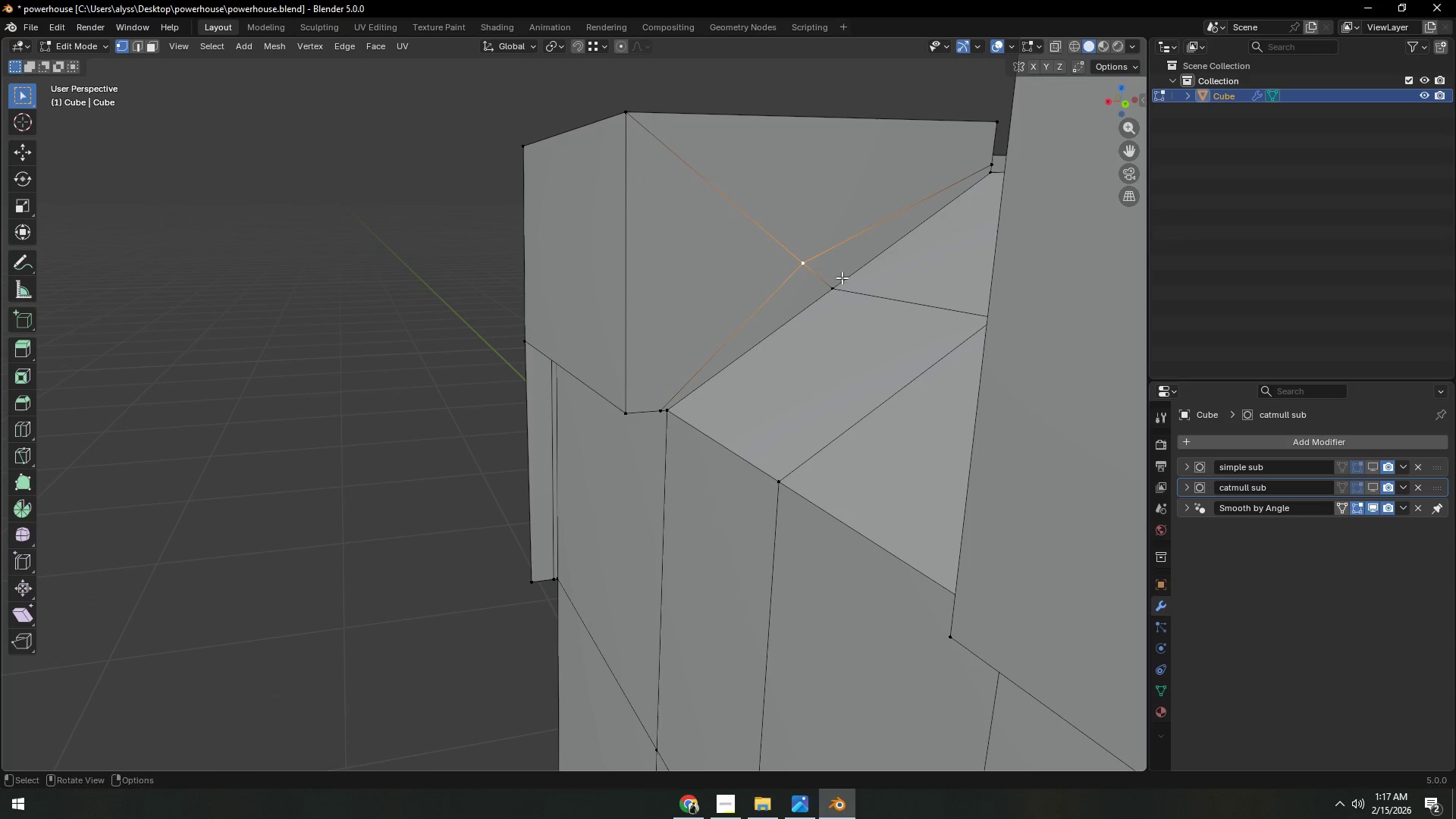 
type(gg)
 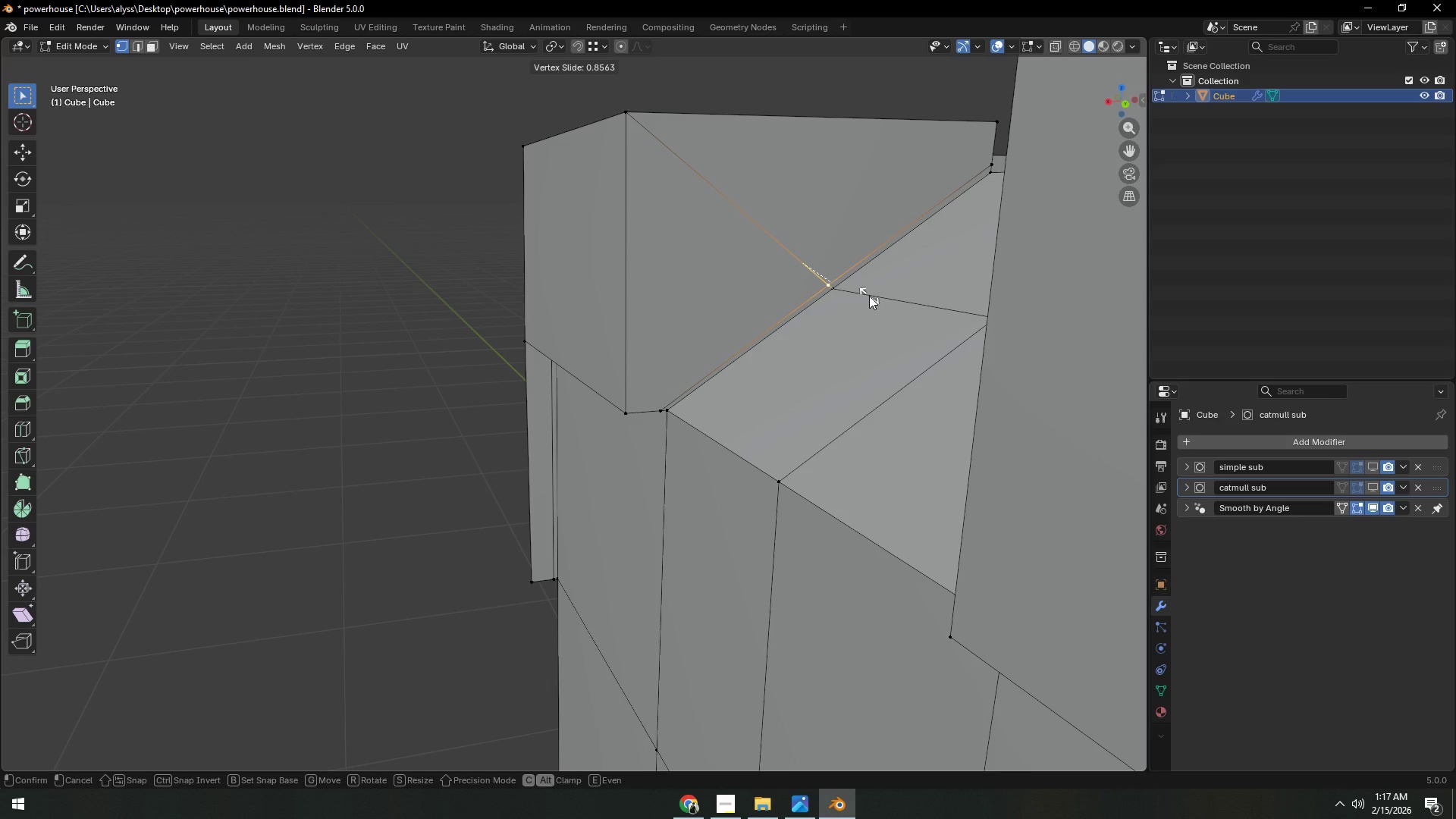 
left_click([869, 296])
 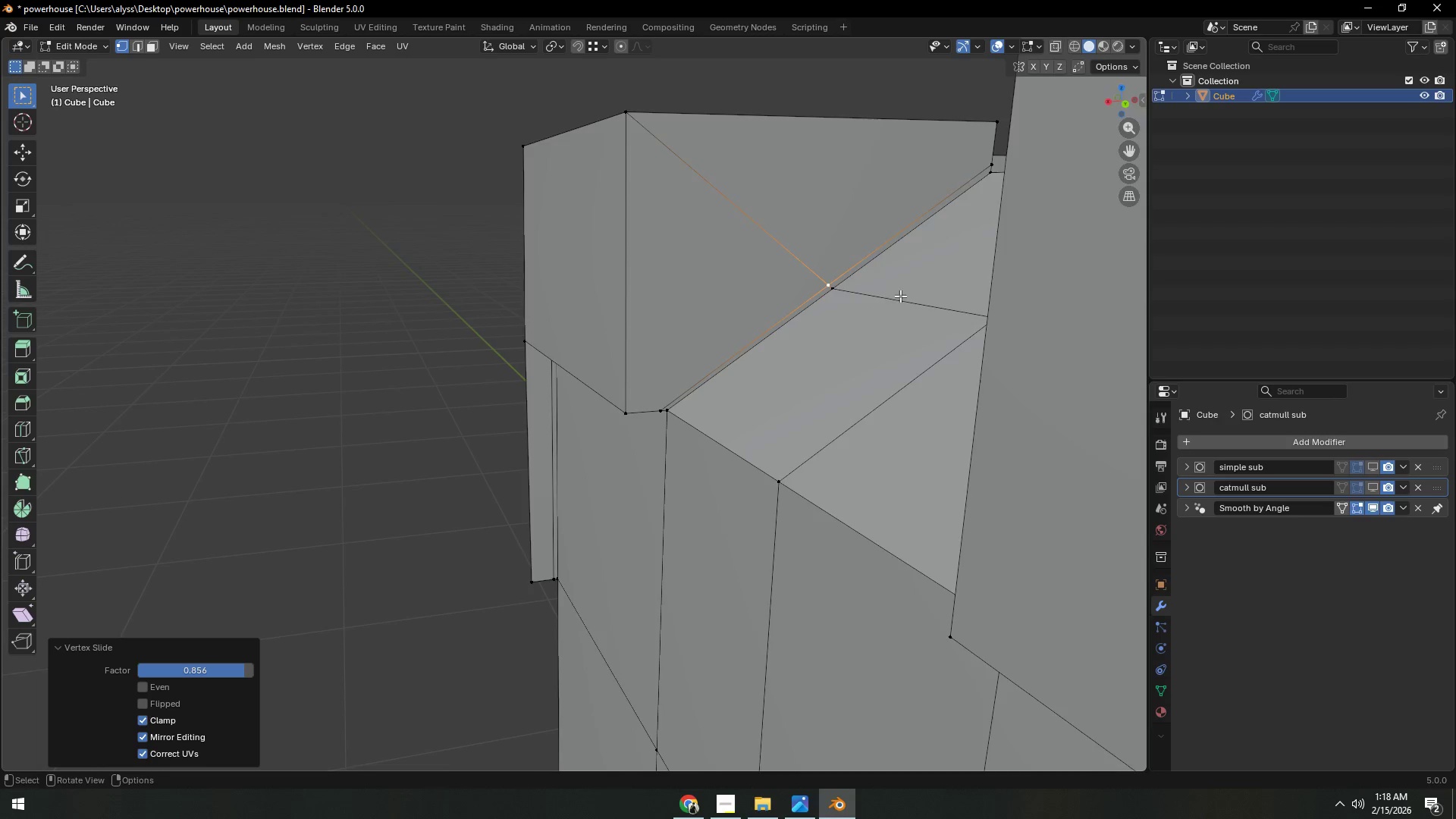 
scroll: coordinate [905, 296], scroll_direction: down, amount: 2.0
 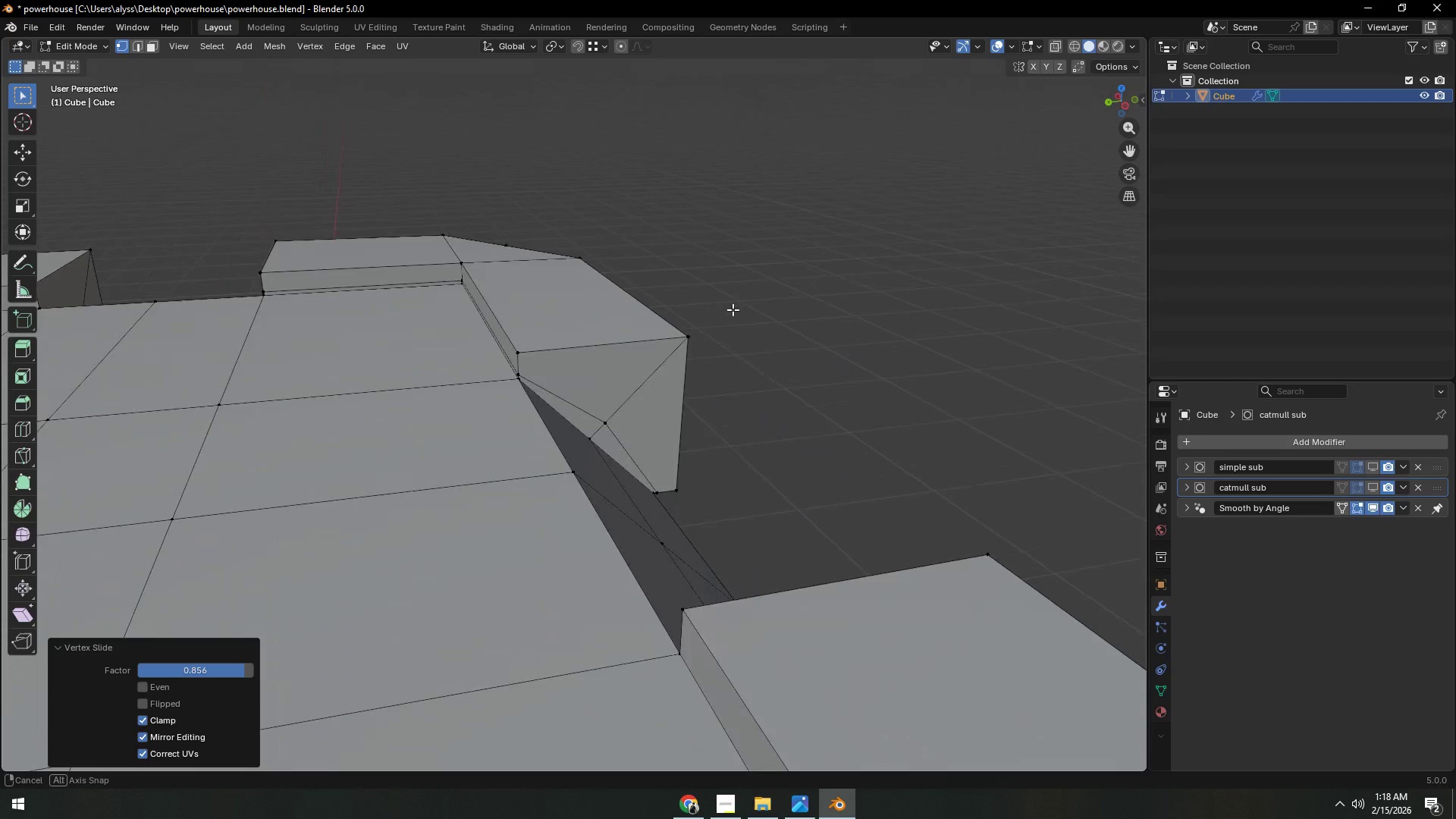 
left_click([590, 419])
 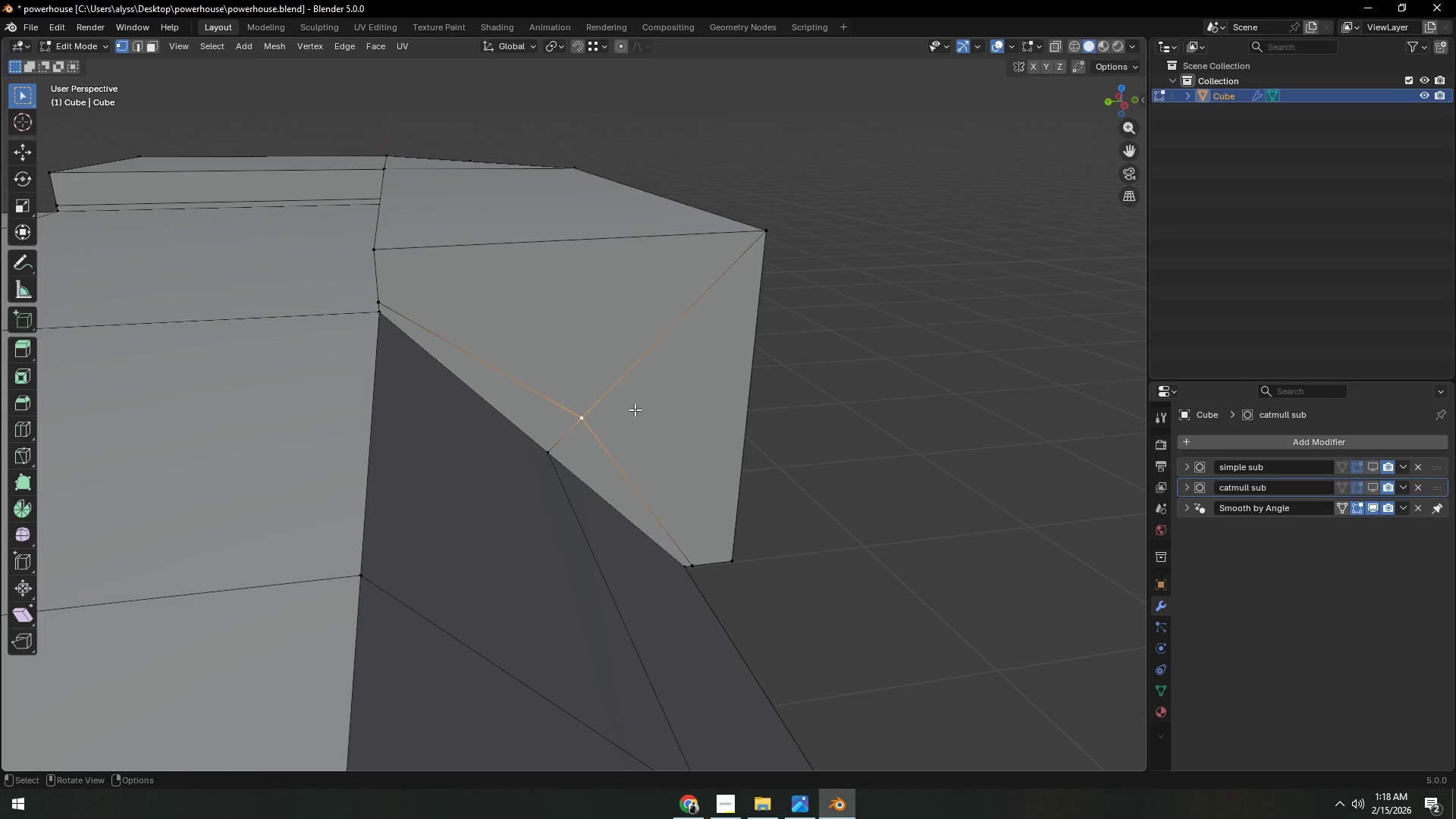 
scroll: coordinate [568, 411], scroll_direction: up, amount: 2.0
 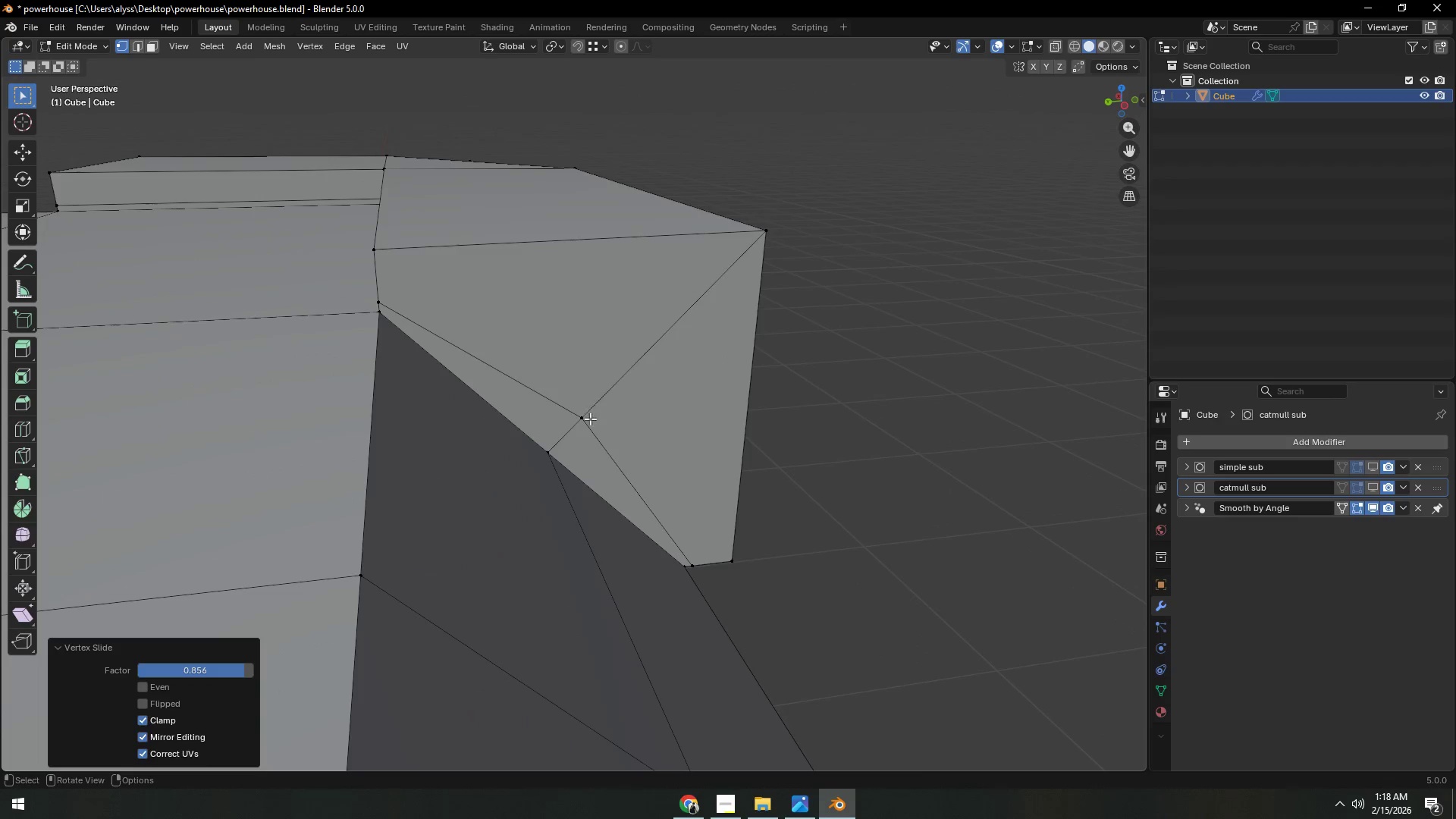 
type(gg)
 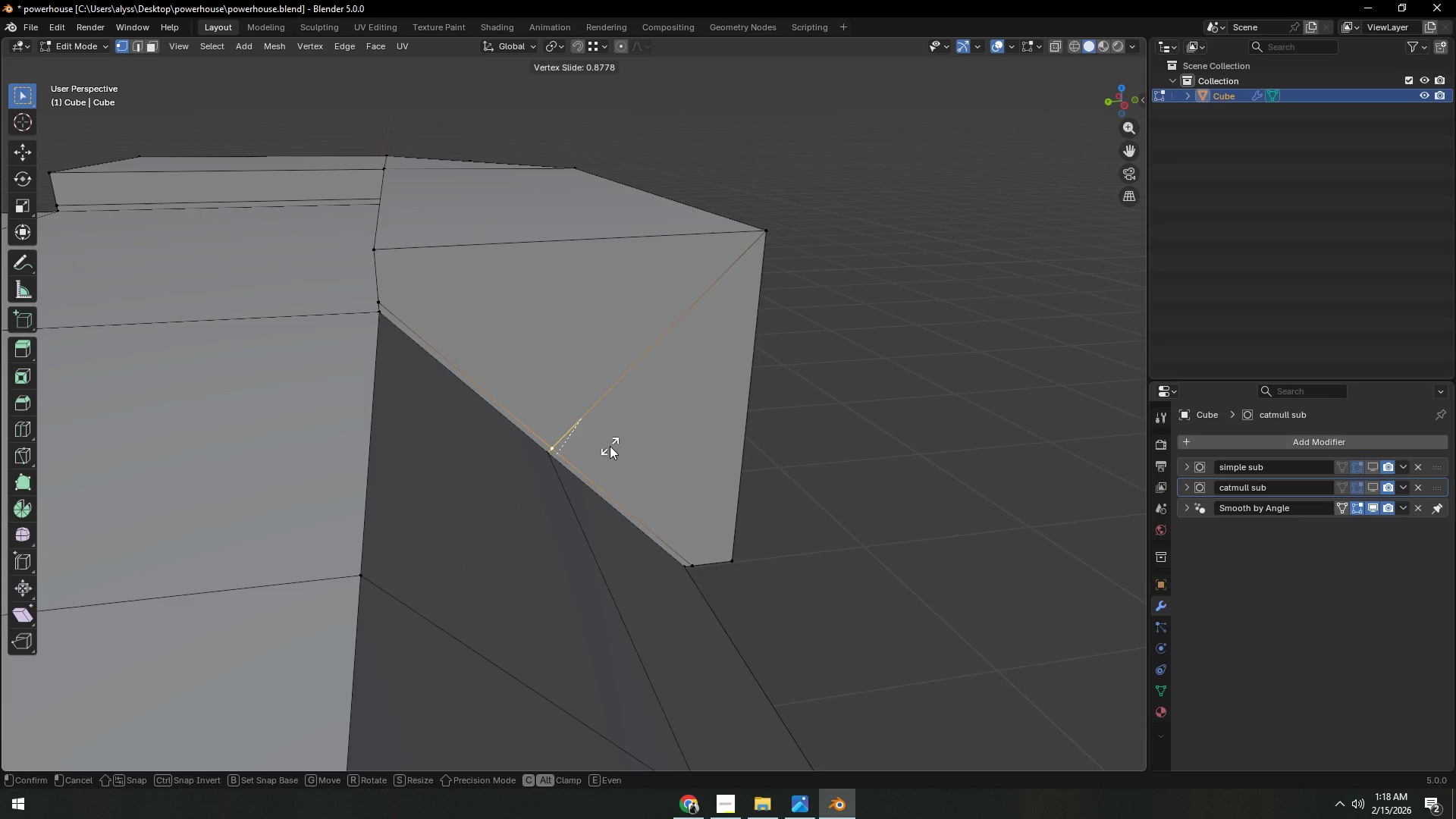 
left_click([610, 446])
 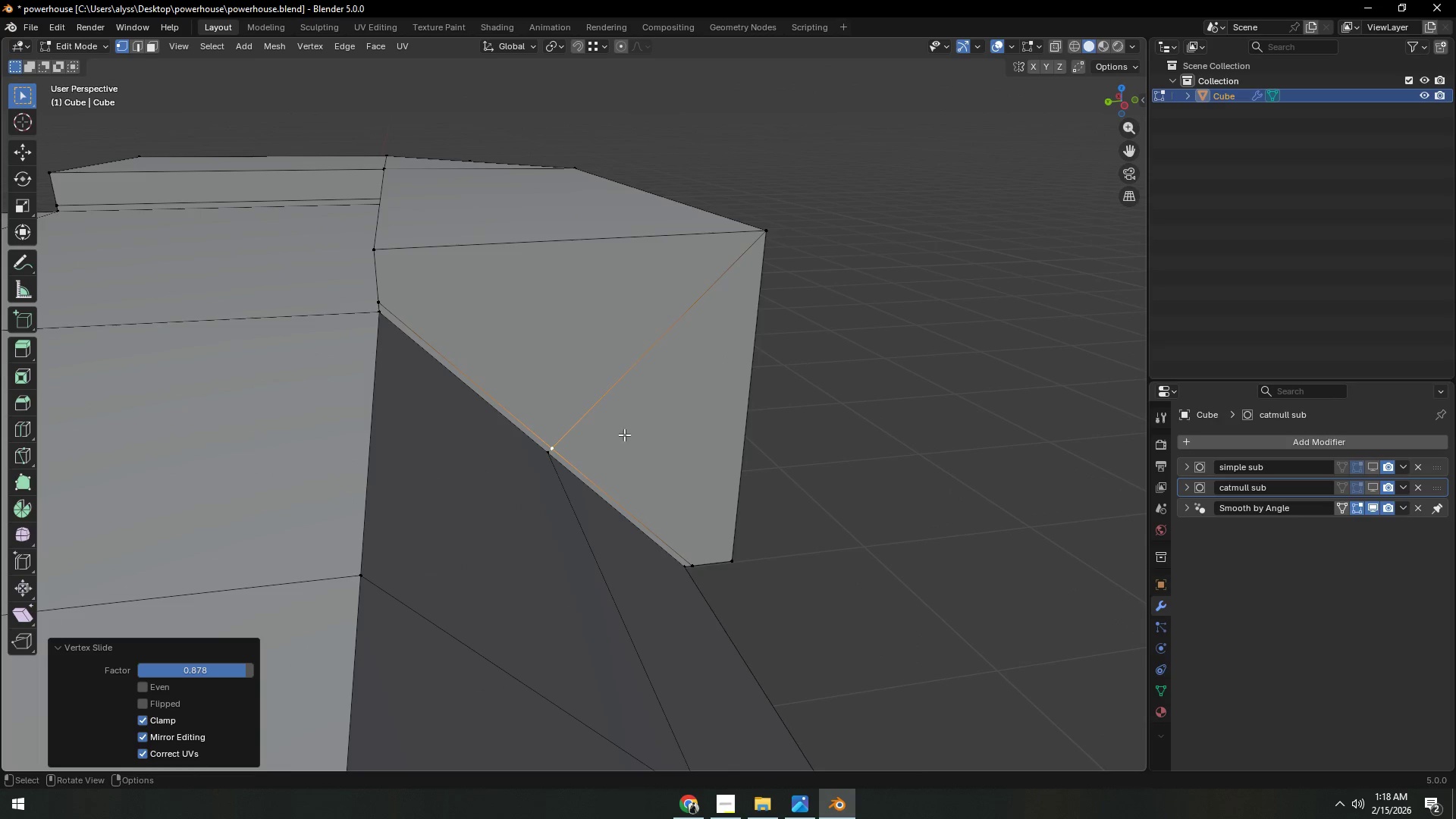 
key(3)
 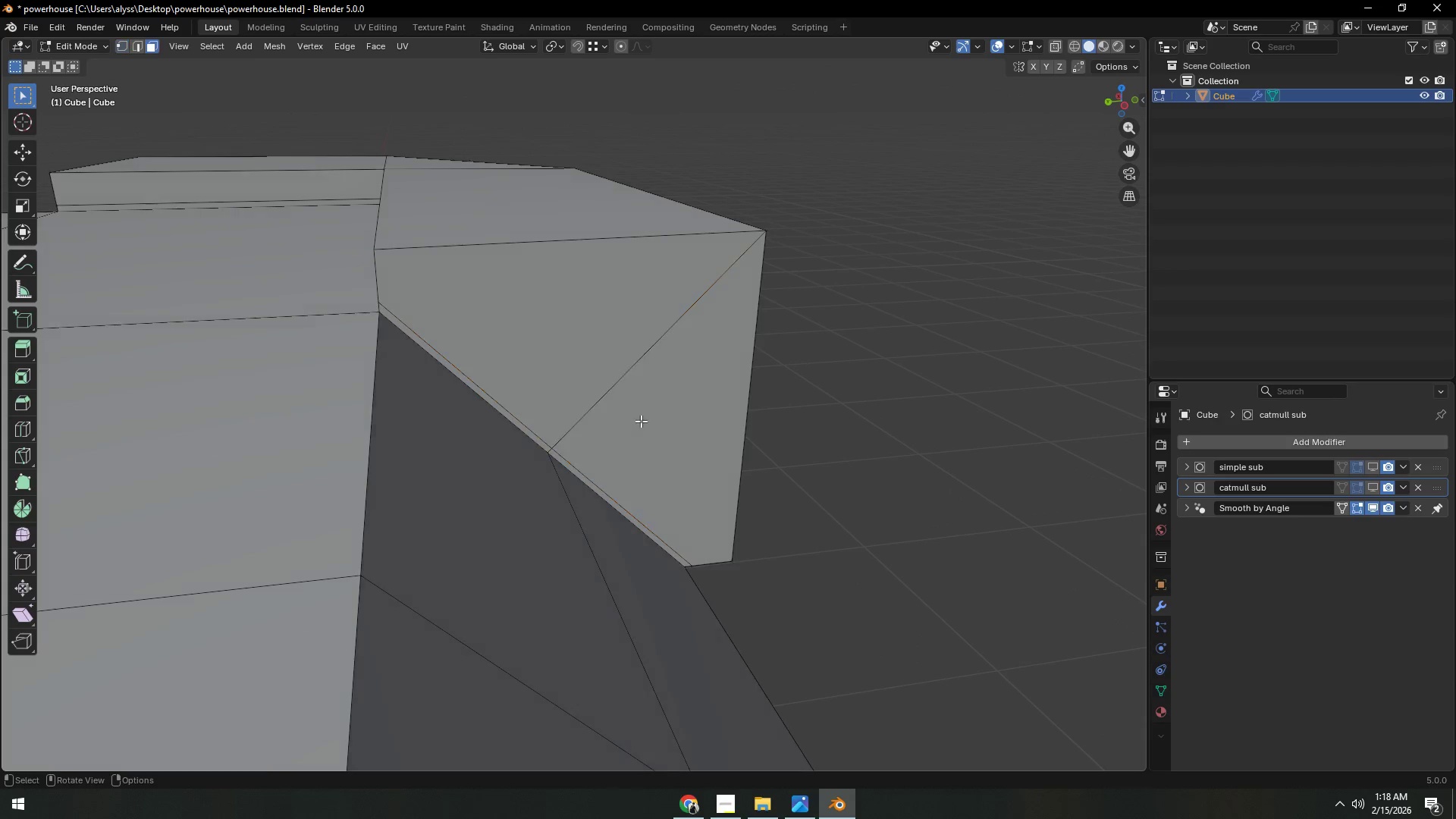 
left_click([641, 421])
 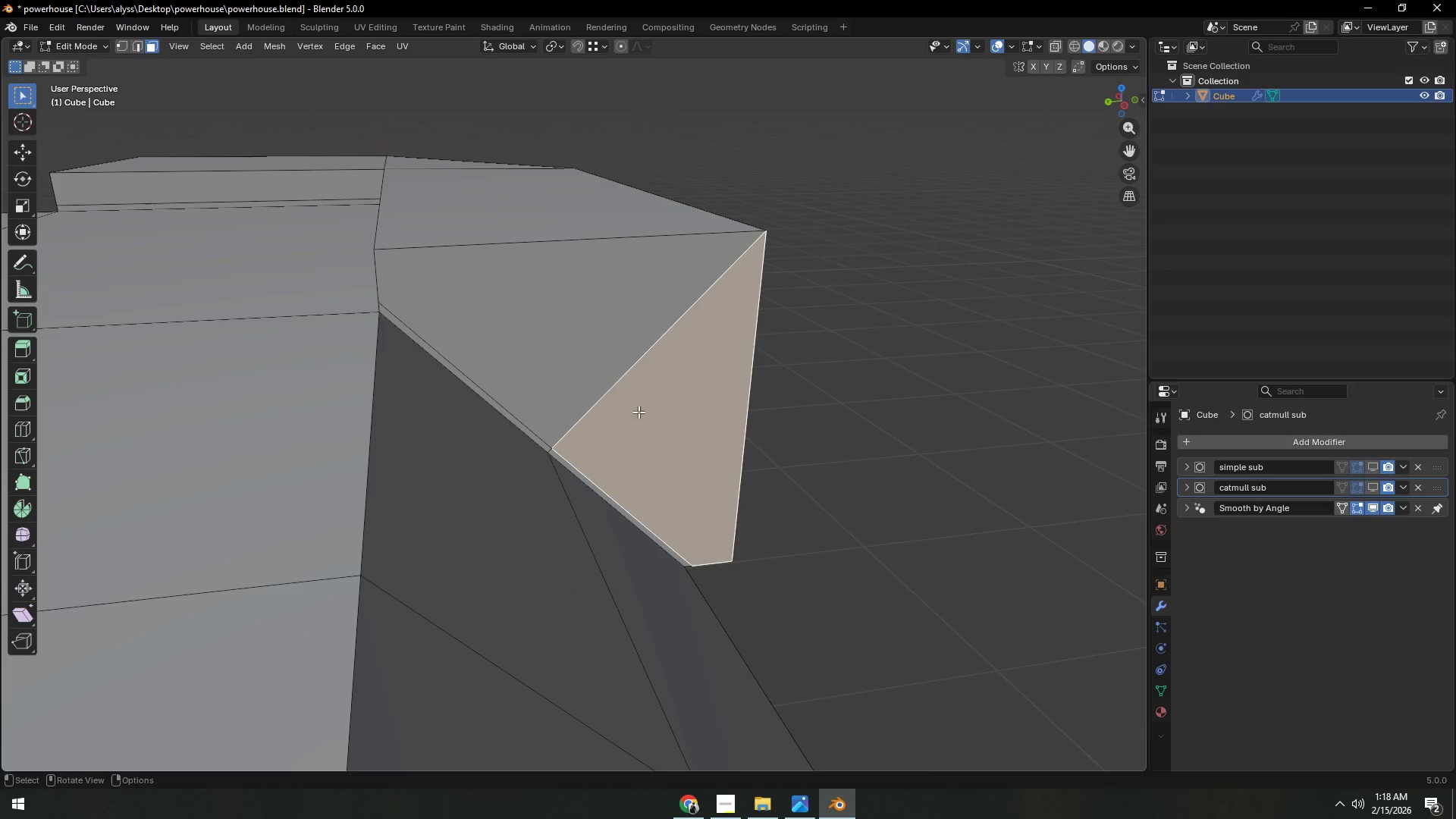 
key(Shift+ShiftLeft)
 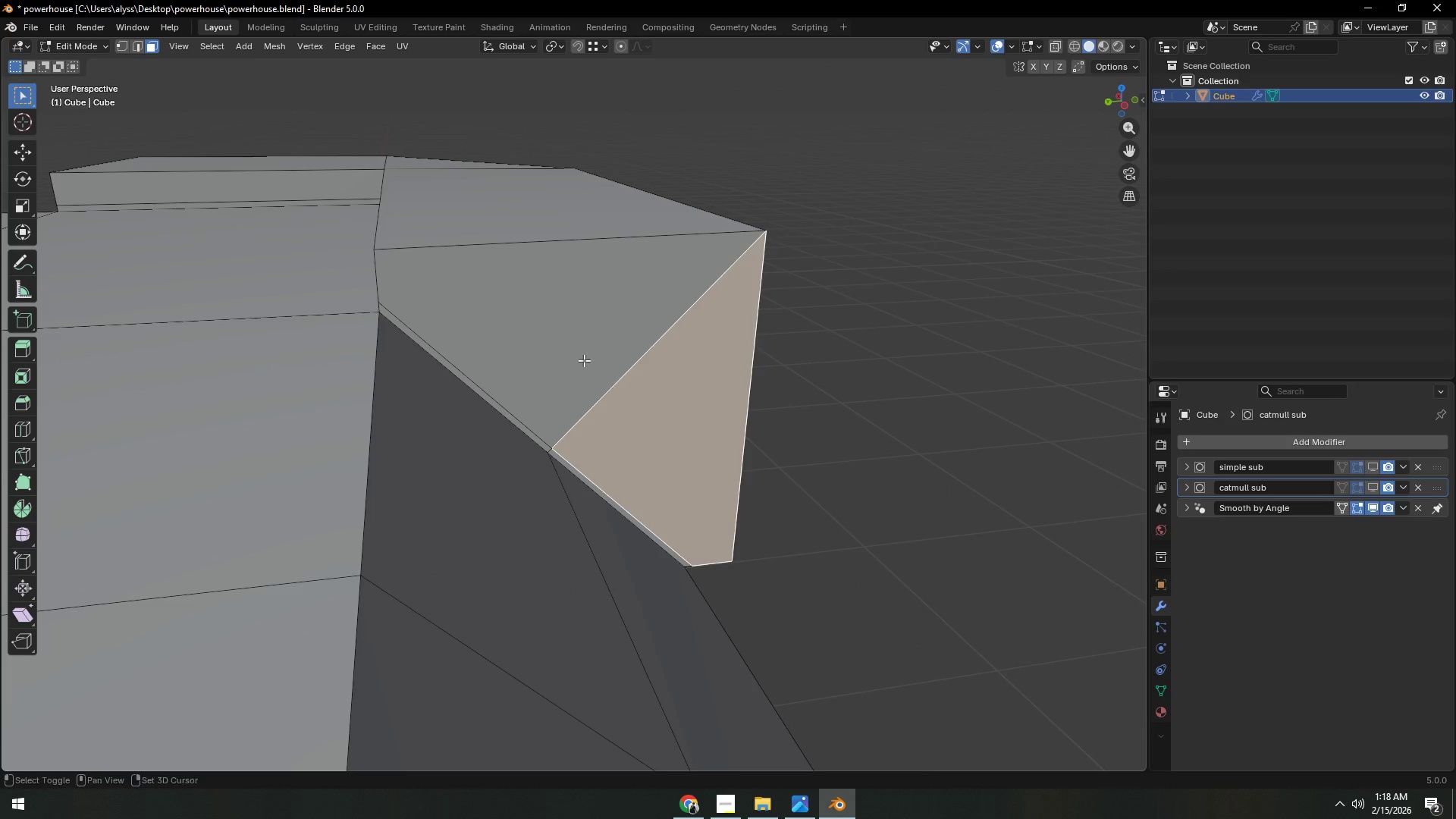 
double_click([576, 353])
 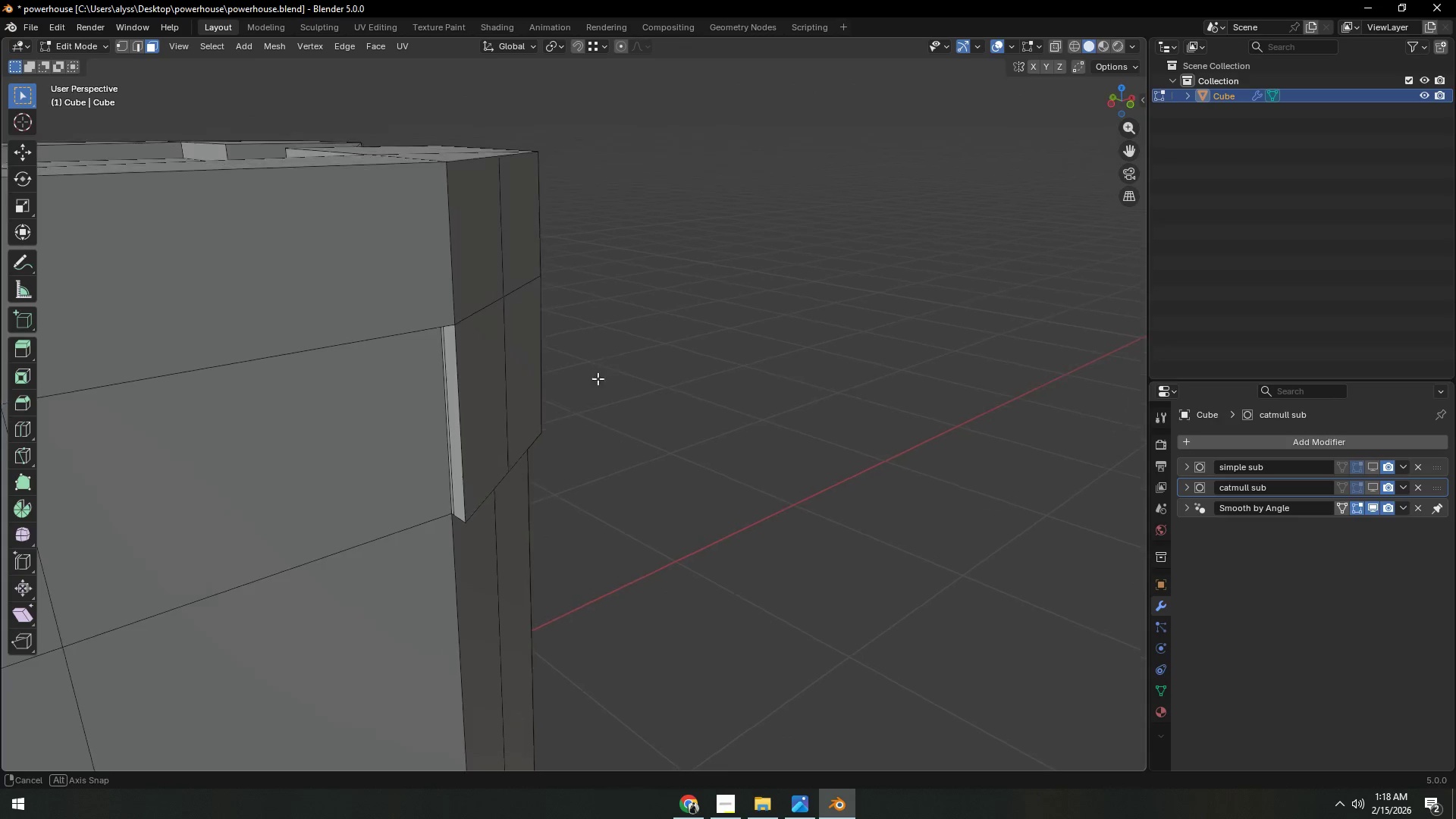 
hold_key(key=ShiftLeft, duration=0.31)
 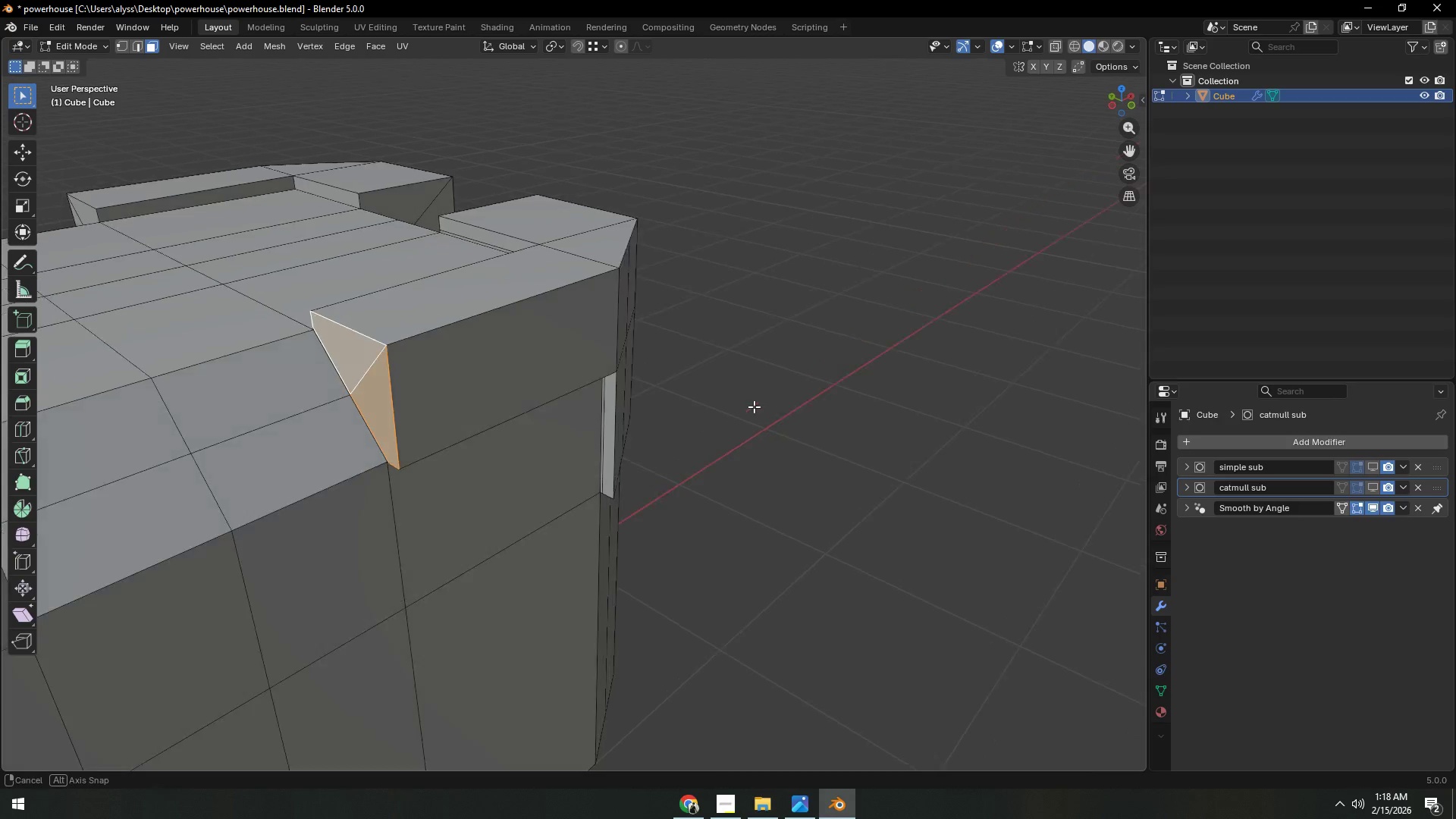 
scroll: coordinate [618, 394], scroll_direction: down, amount: 2.0
 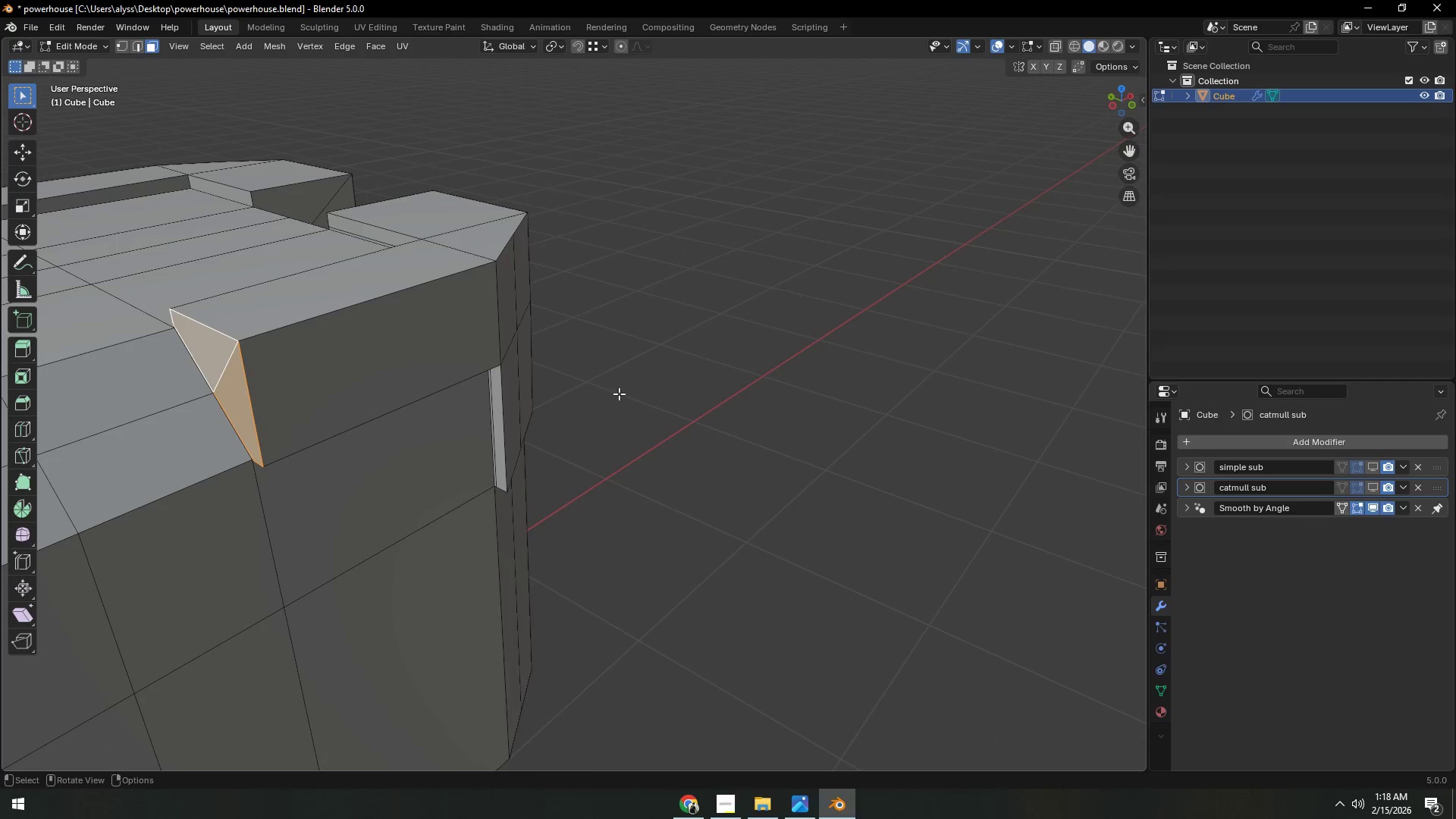 
hold_key(key=ShiftLeft, duration=0.66)
 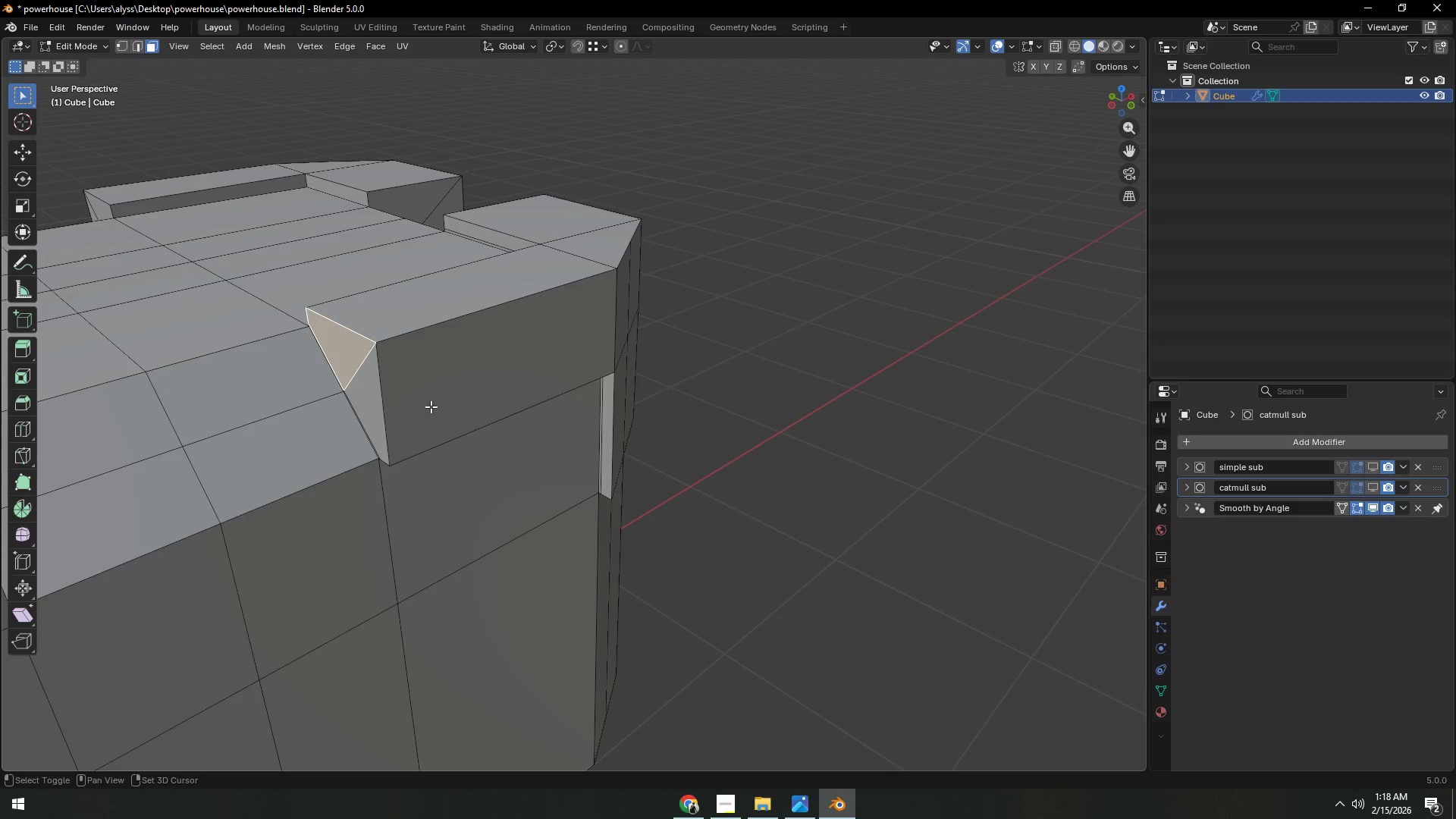 
hold_key(key=AltLeft, duration=0.42)
 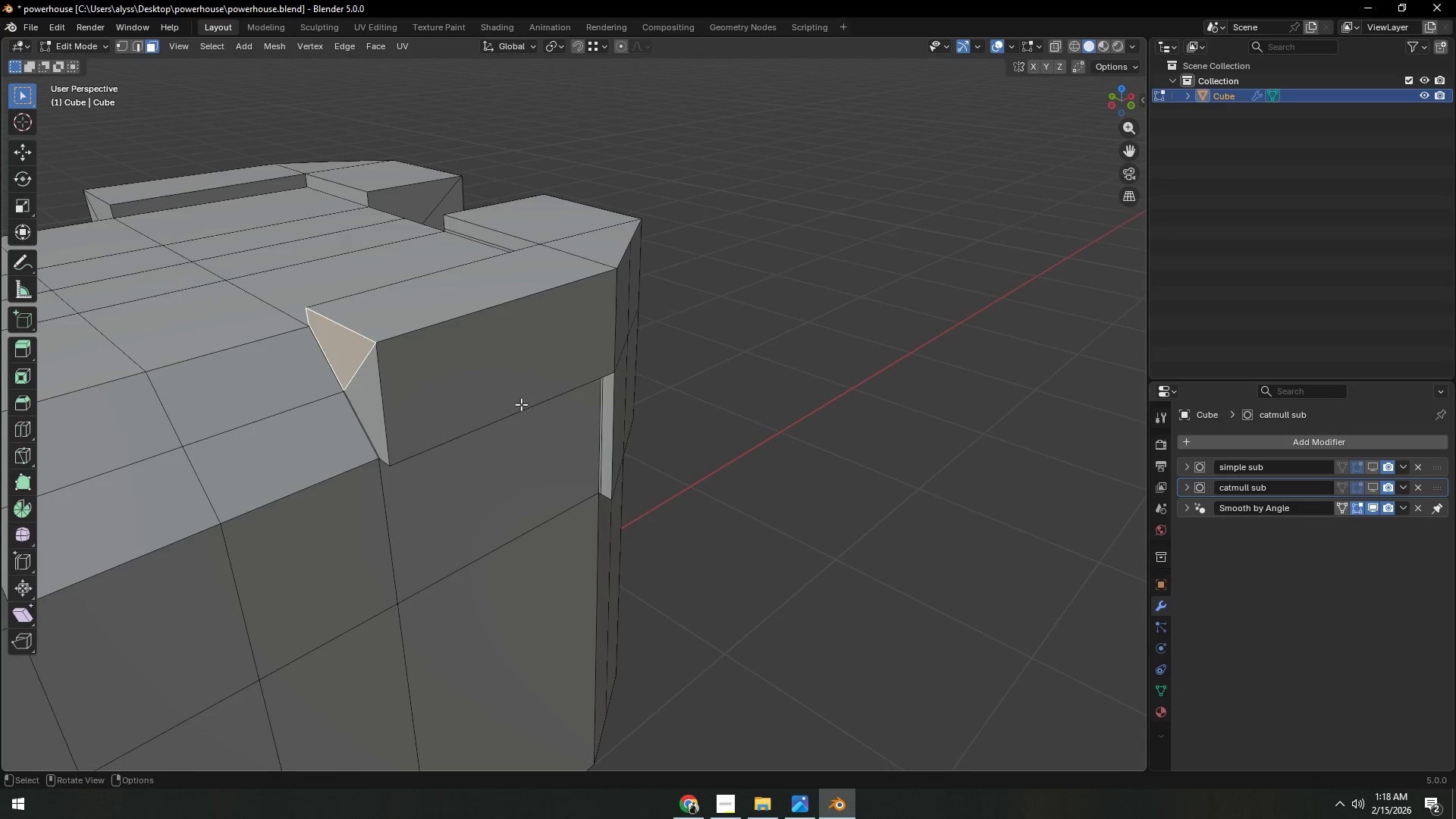 
hold_key(key=ShiftLeft, duration=2.03)
hold_key(key=AltLeft, duration=1.5)
left_click([414, 397])
 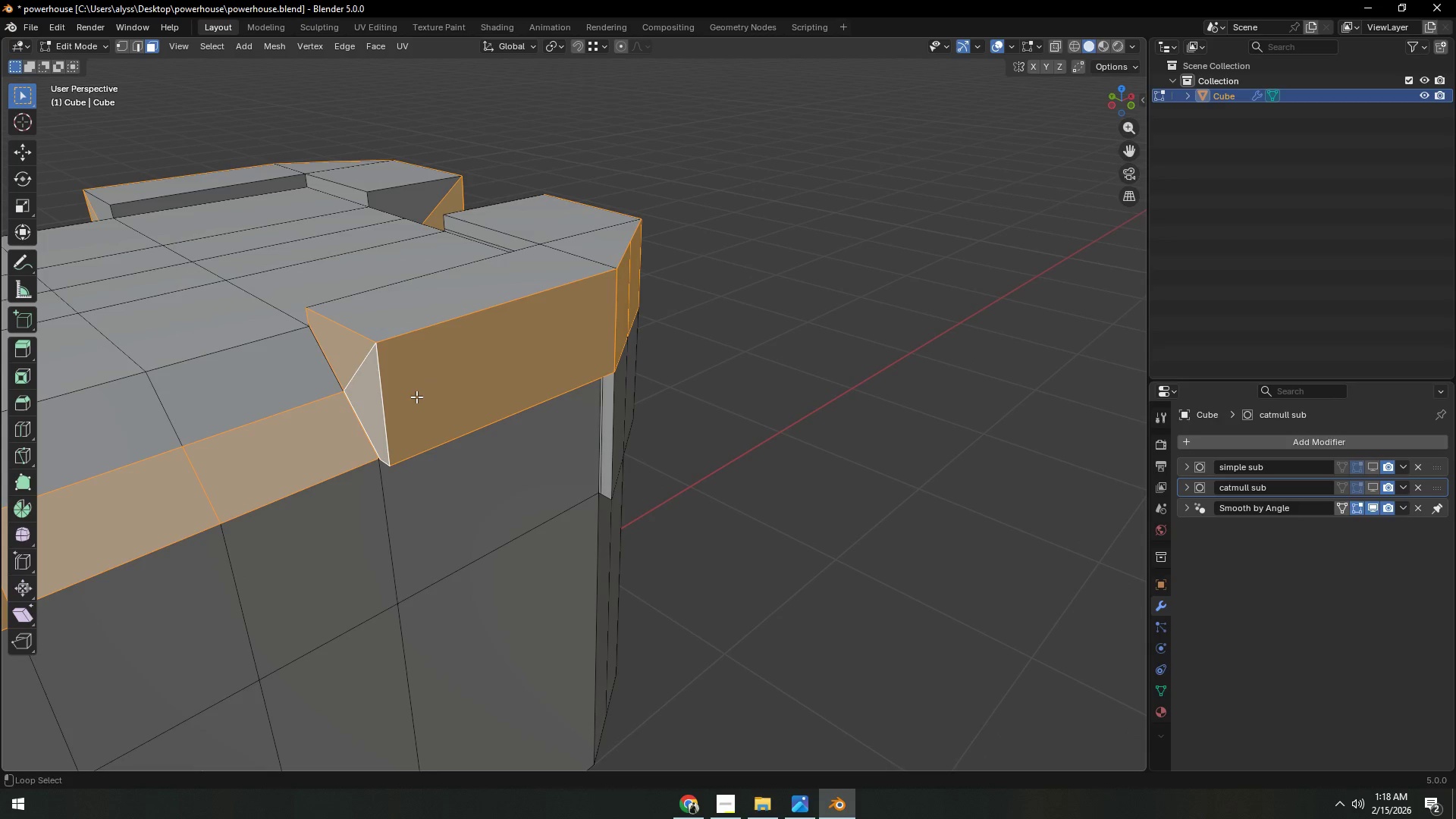 
key(Alt+Shift+AltLeft)
 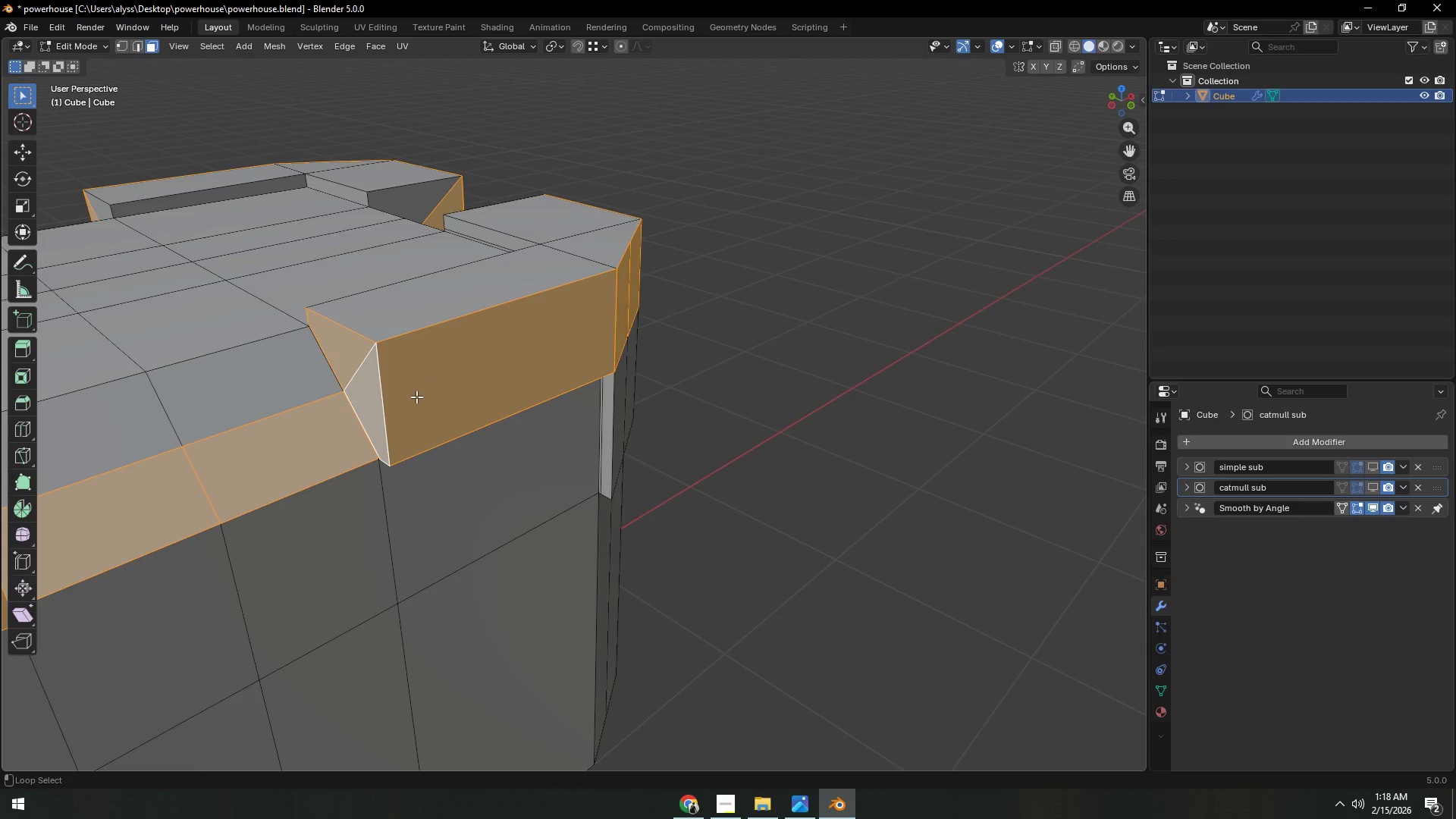 
key(Alt+Shift+AltLeft)
 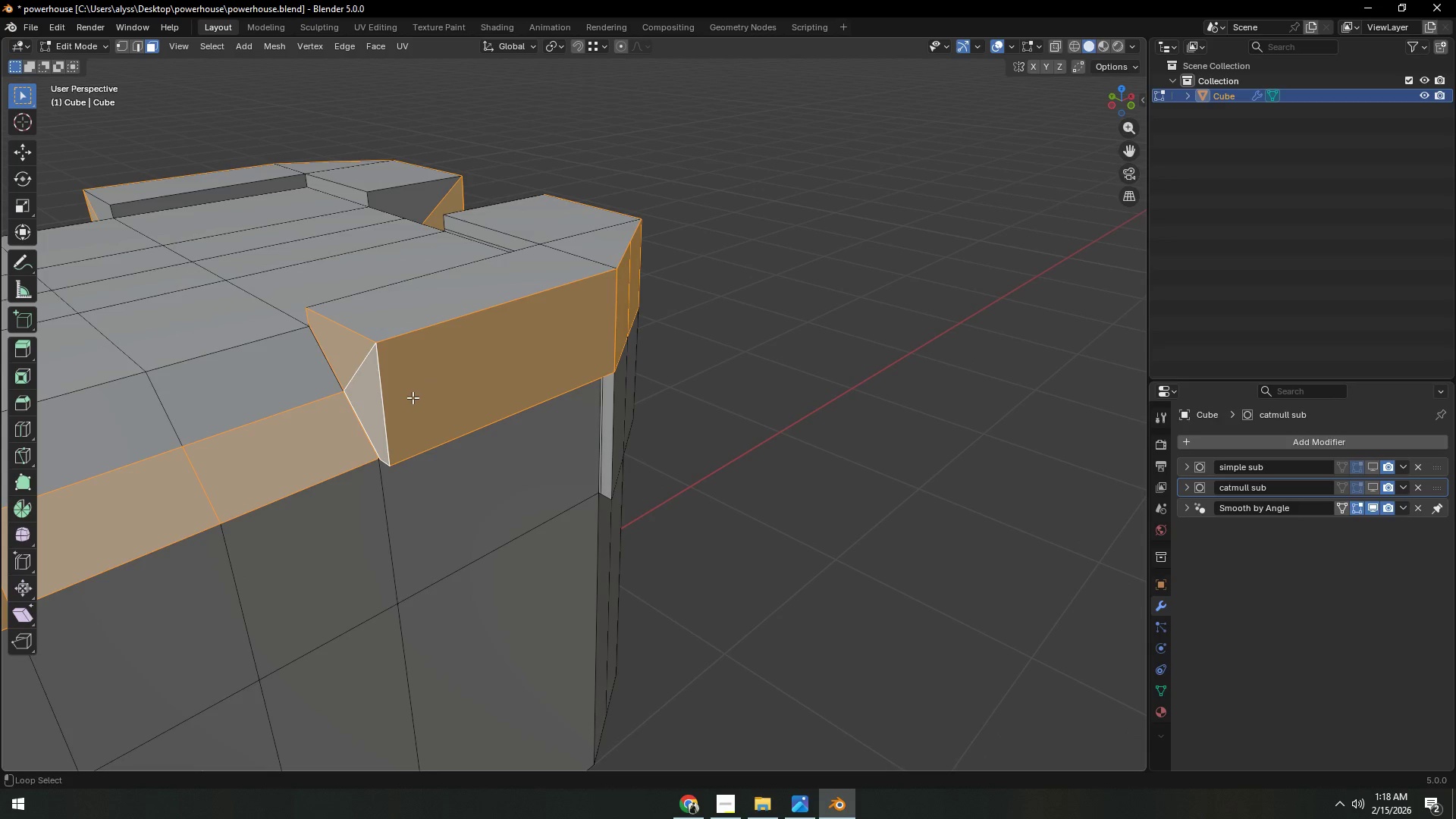 
key(Alt+Shift+AltLeft)
 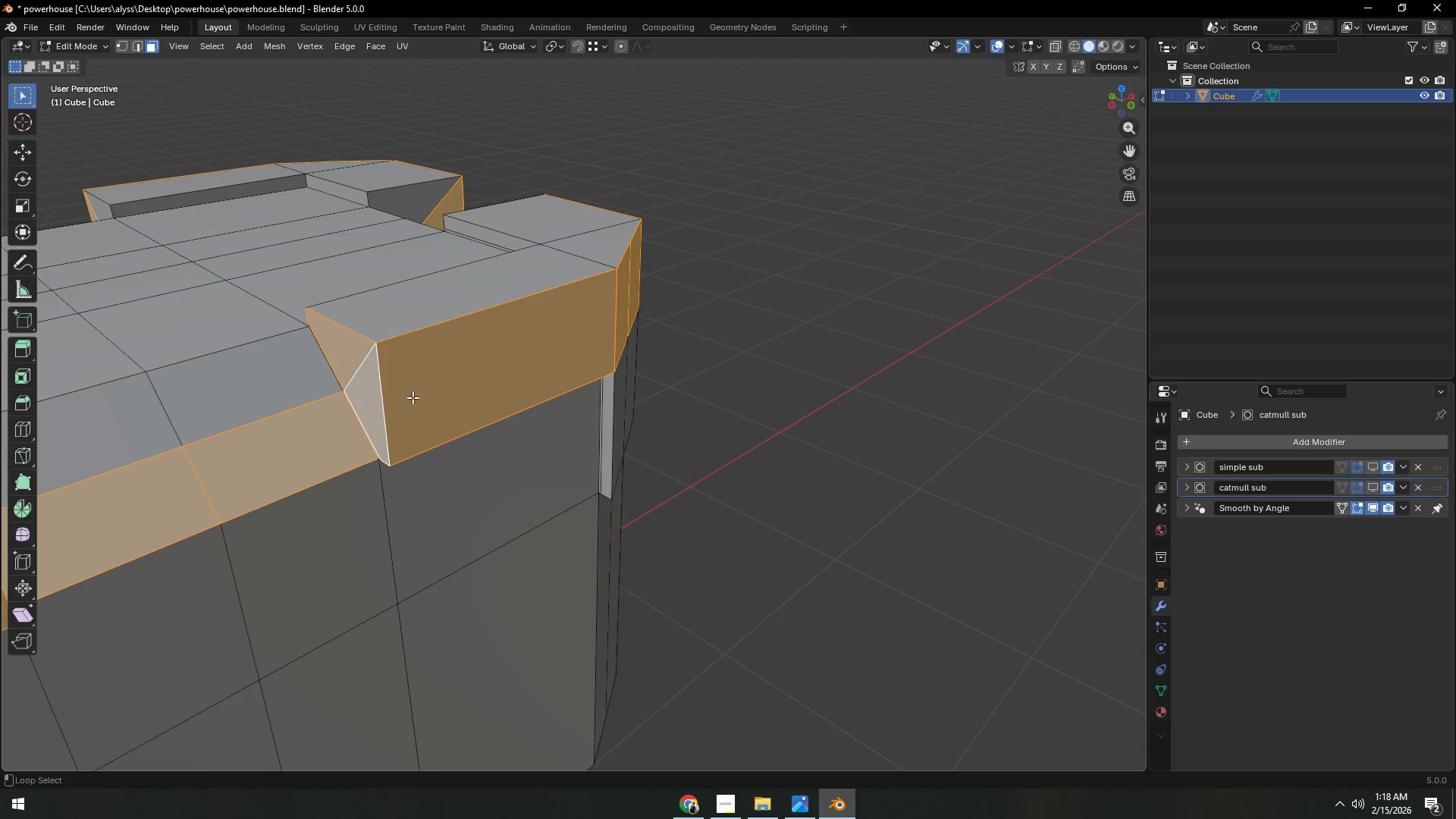 
key(Alt+Shift+AltLeft)
 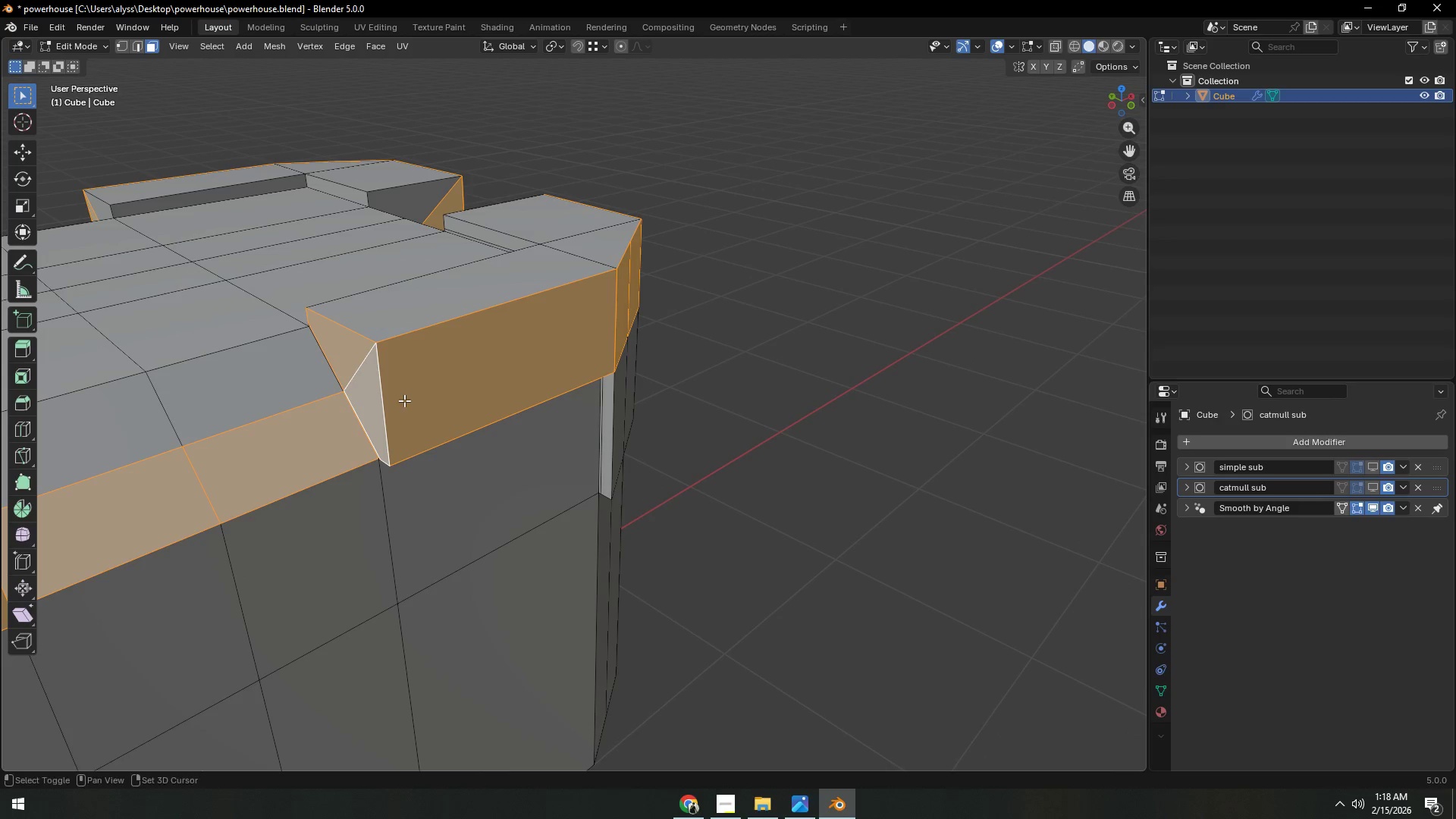 
key(Alt+Shift+AltLeft)
 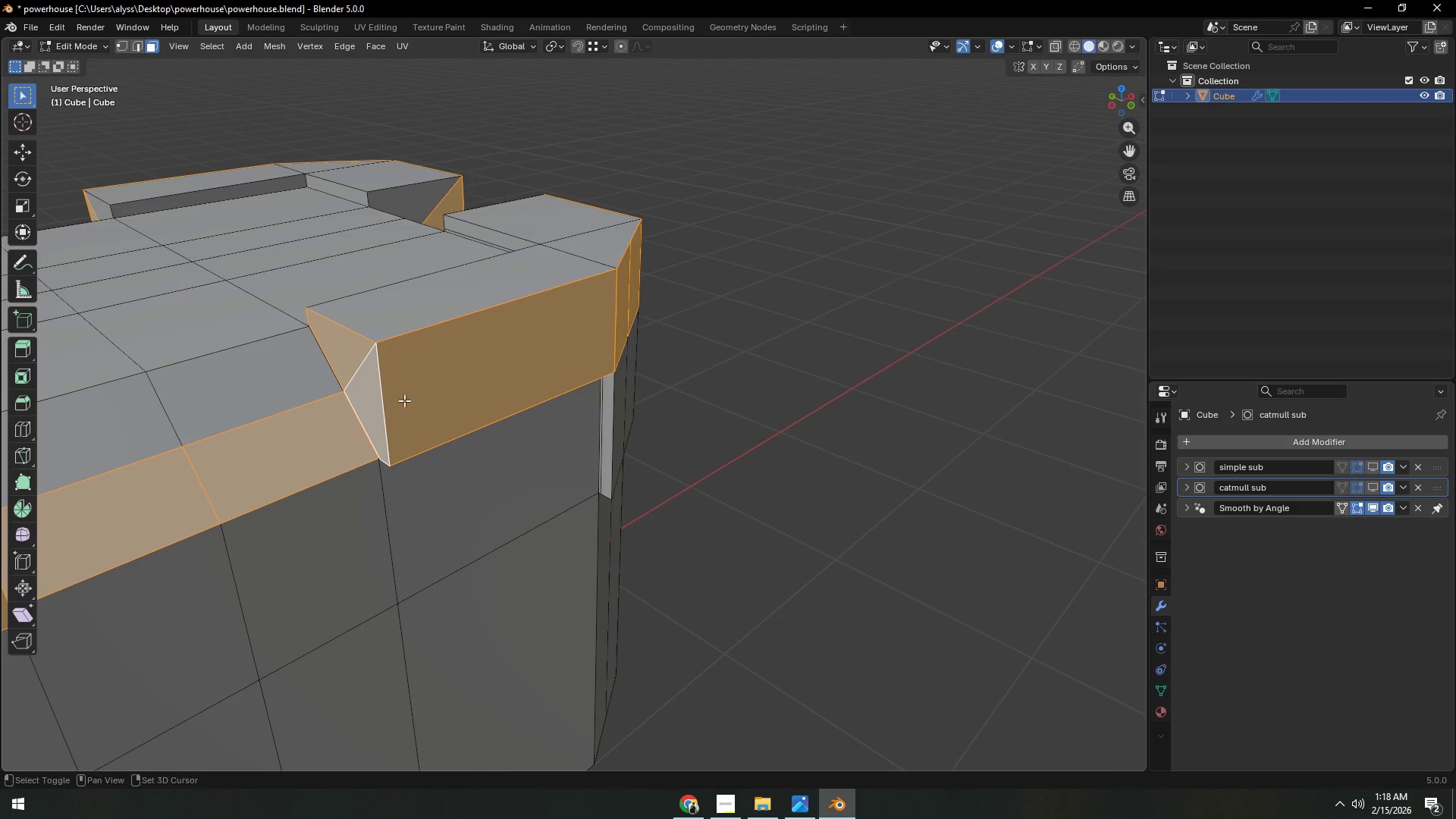 
key(Alt+Shift+AltLeft)
 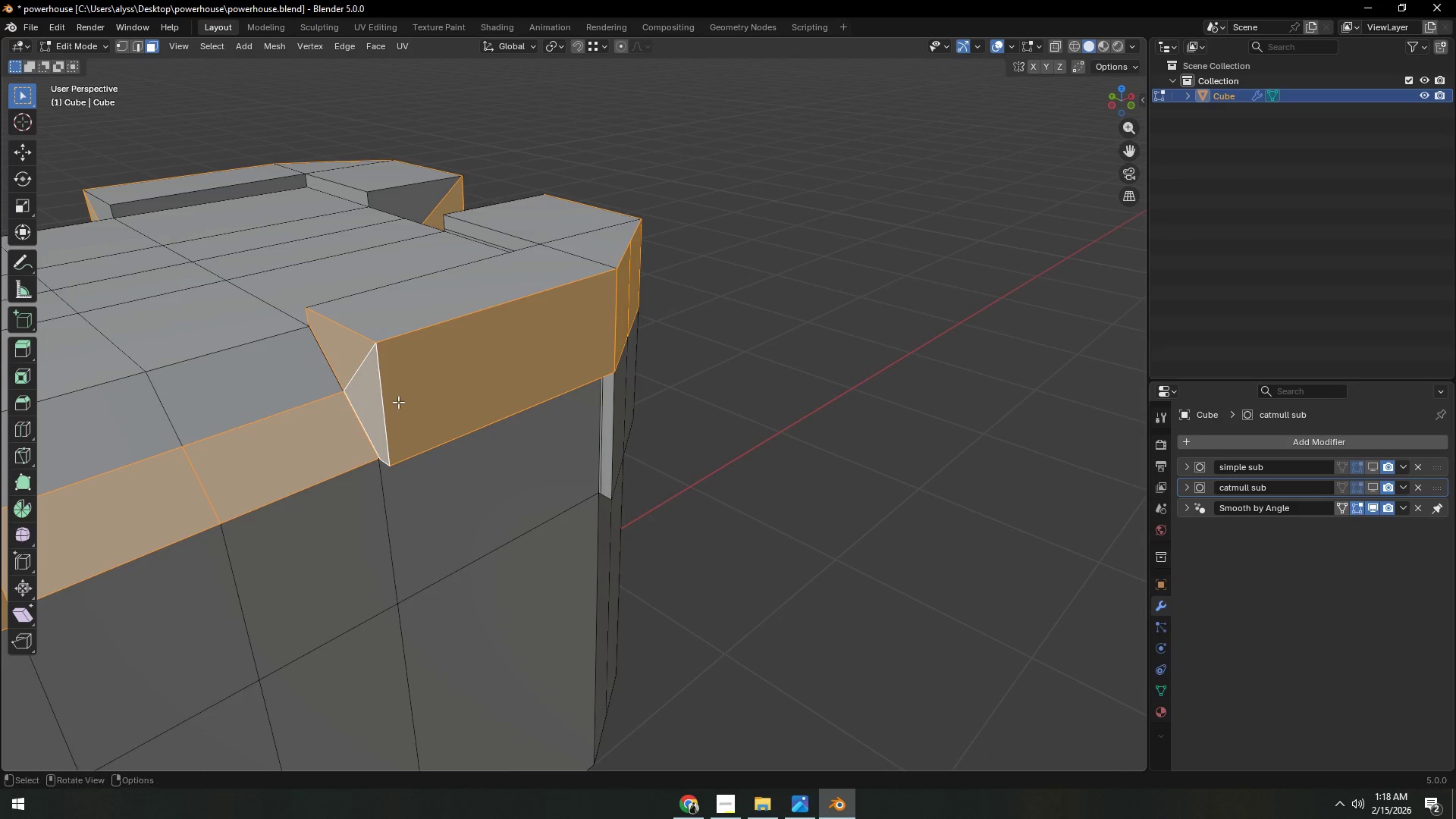 
key(Alt+Shift+AltLeft)
 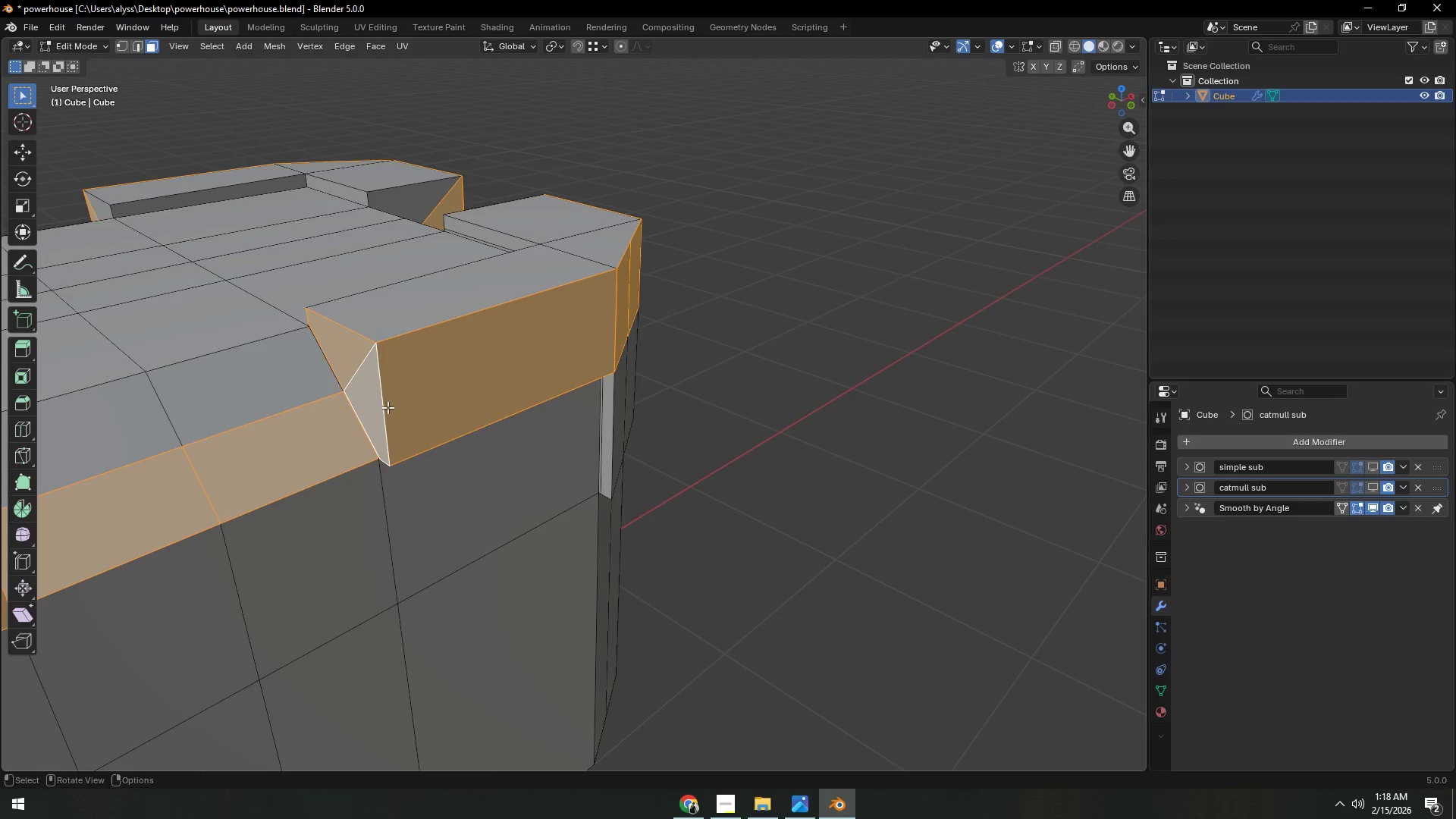 
left_click([377, 408])
 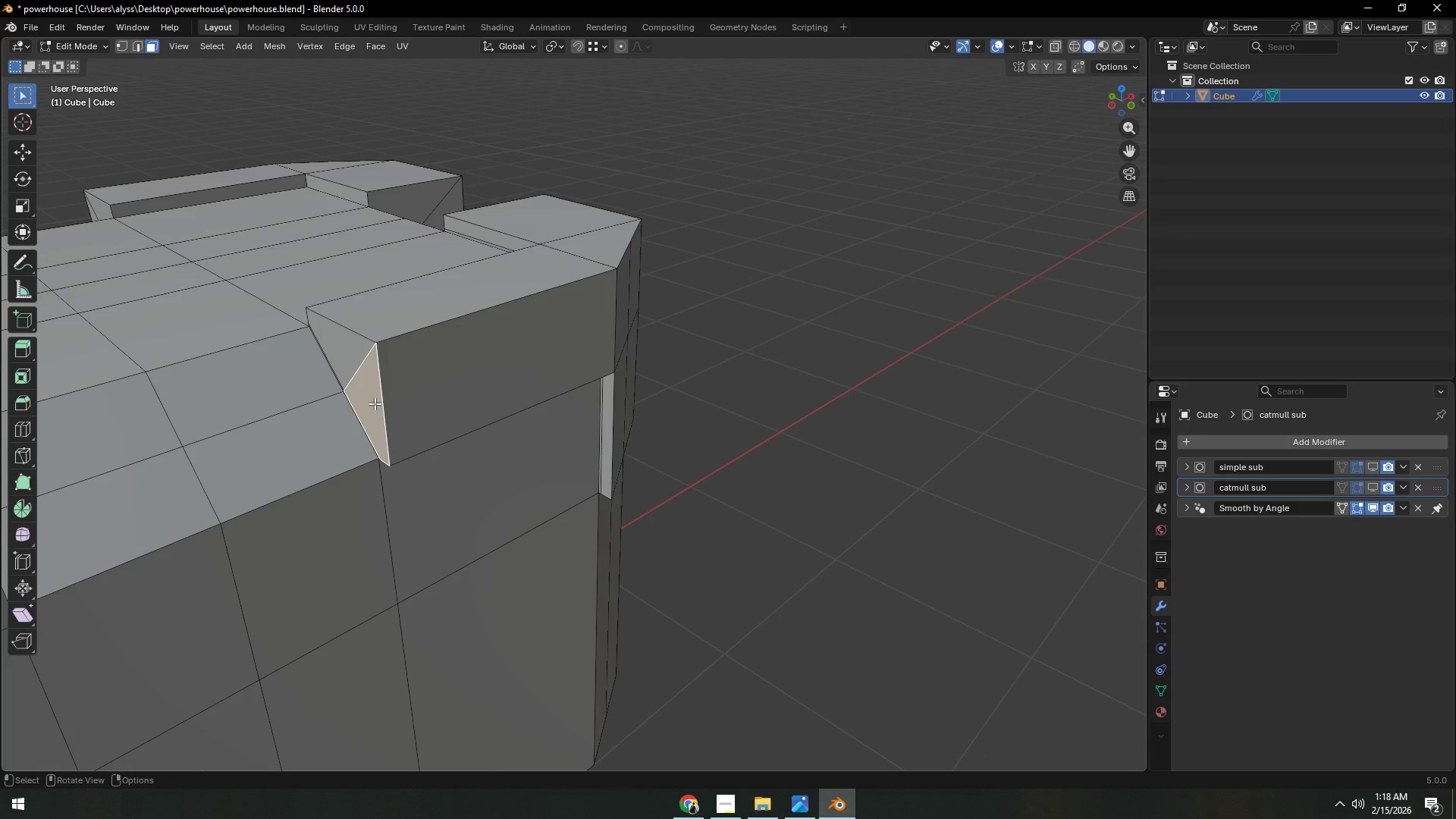 
hold_key(key=ShiftLeft, duration=1.17)
left_click([331, 353])
 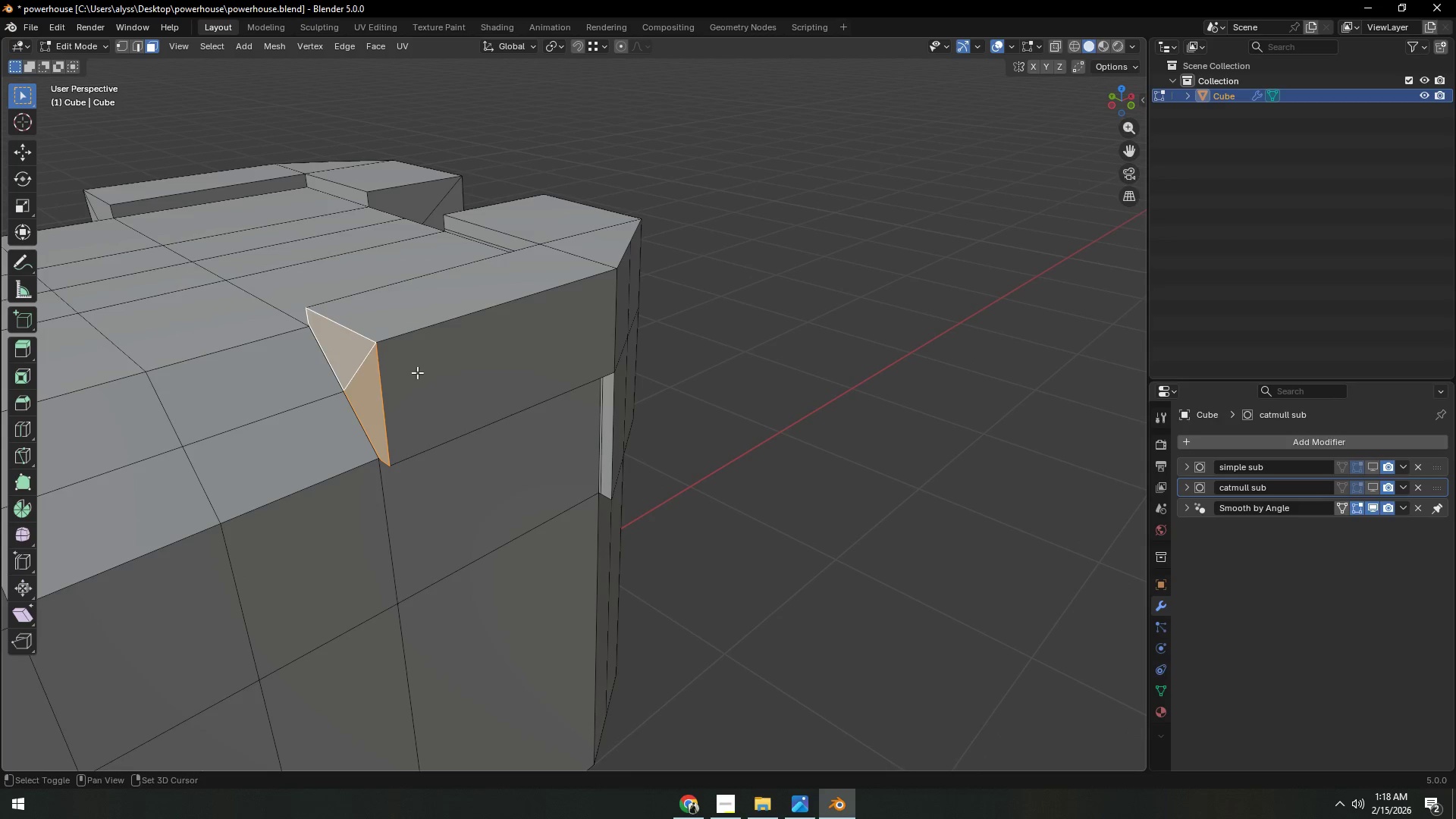 
left_click([419, 373])
 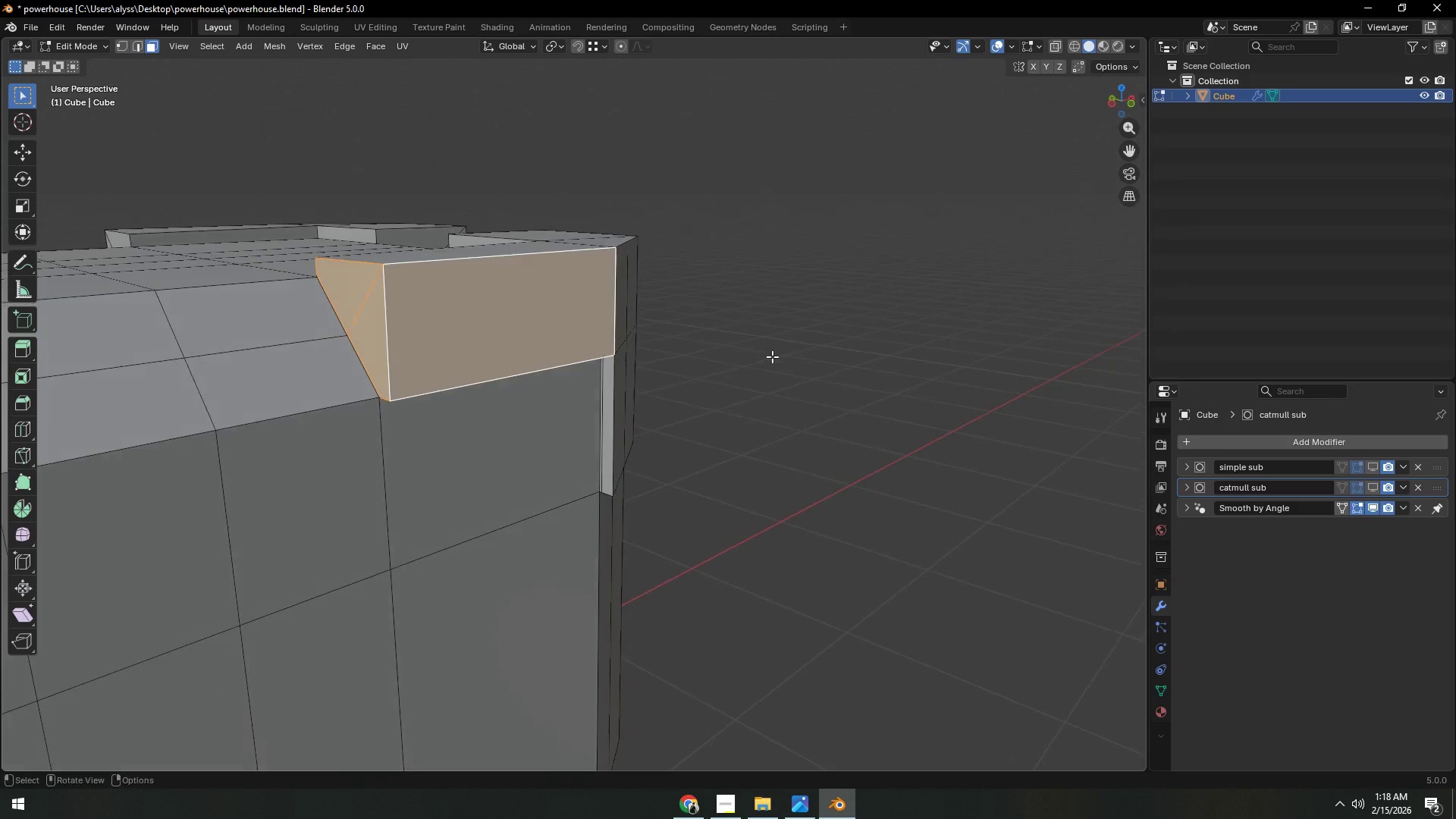 
left_click([502, 341])
 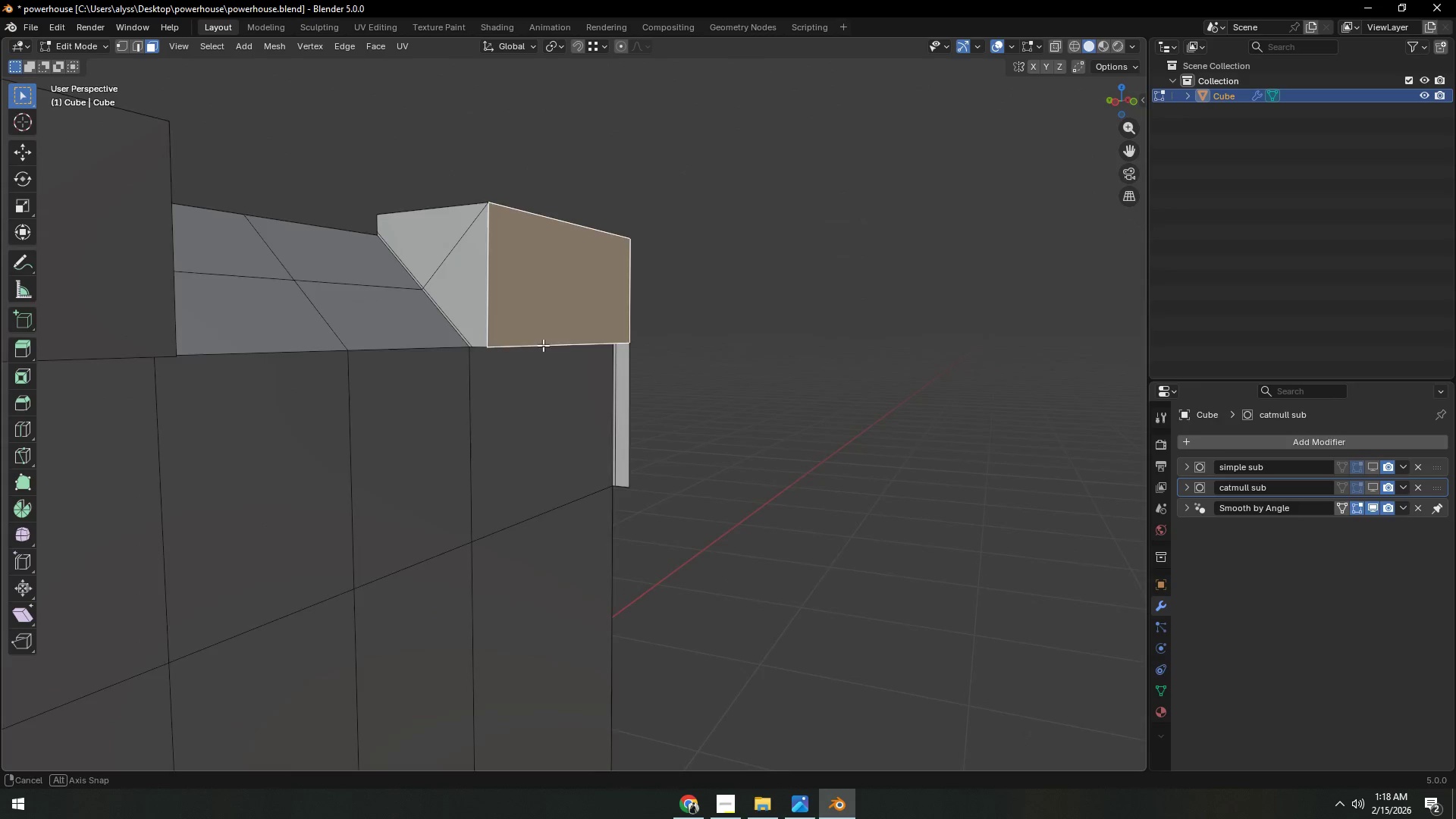 
key(Shift+ShiftLeft)
 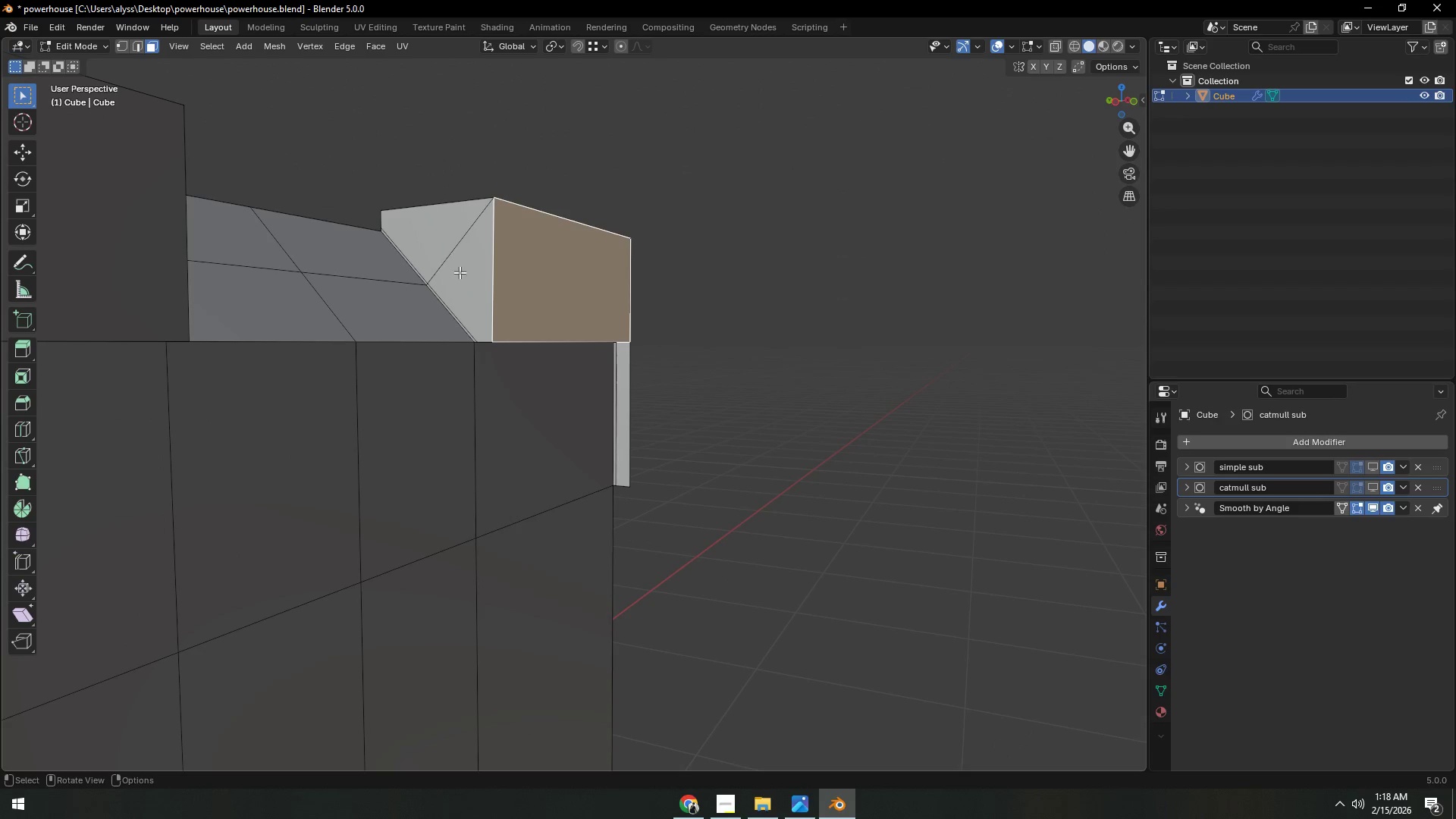 
hold_key(key=AltLeft, duration=1.5)
left_click([486, 340])
 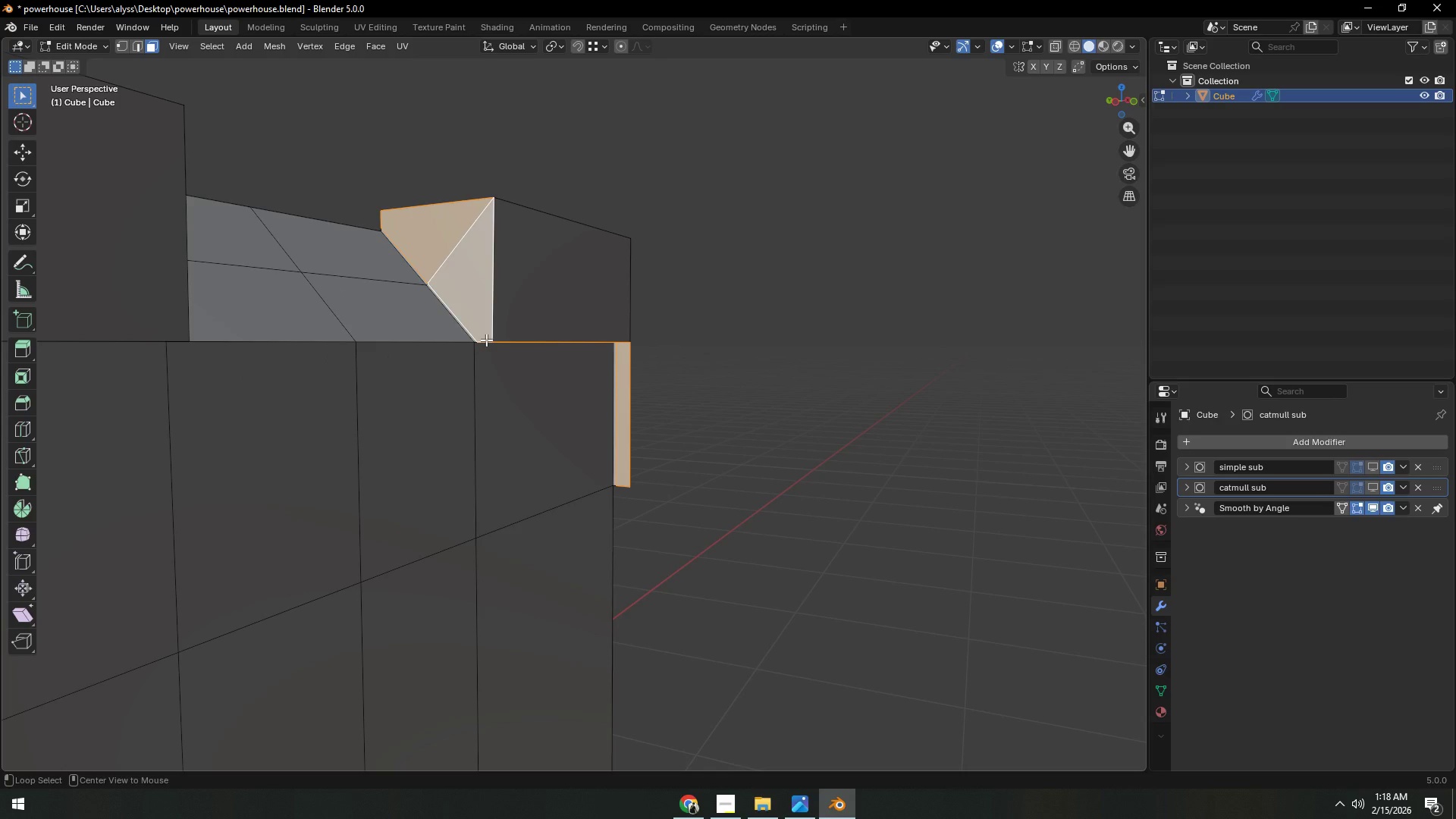 
key(Alt+AltLeft)
 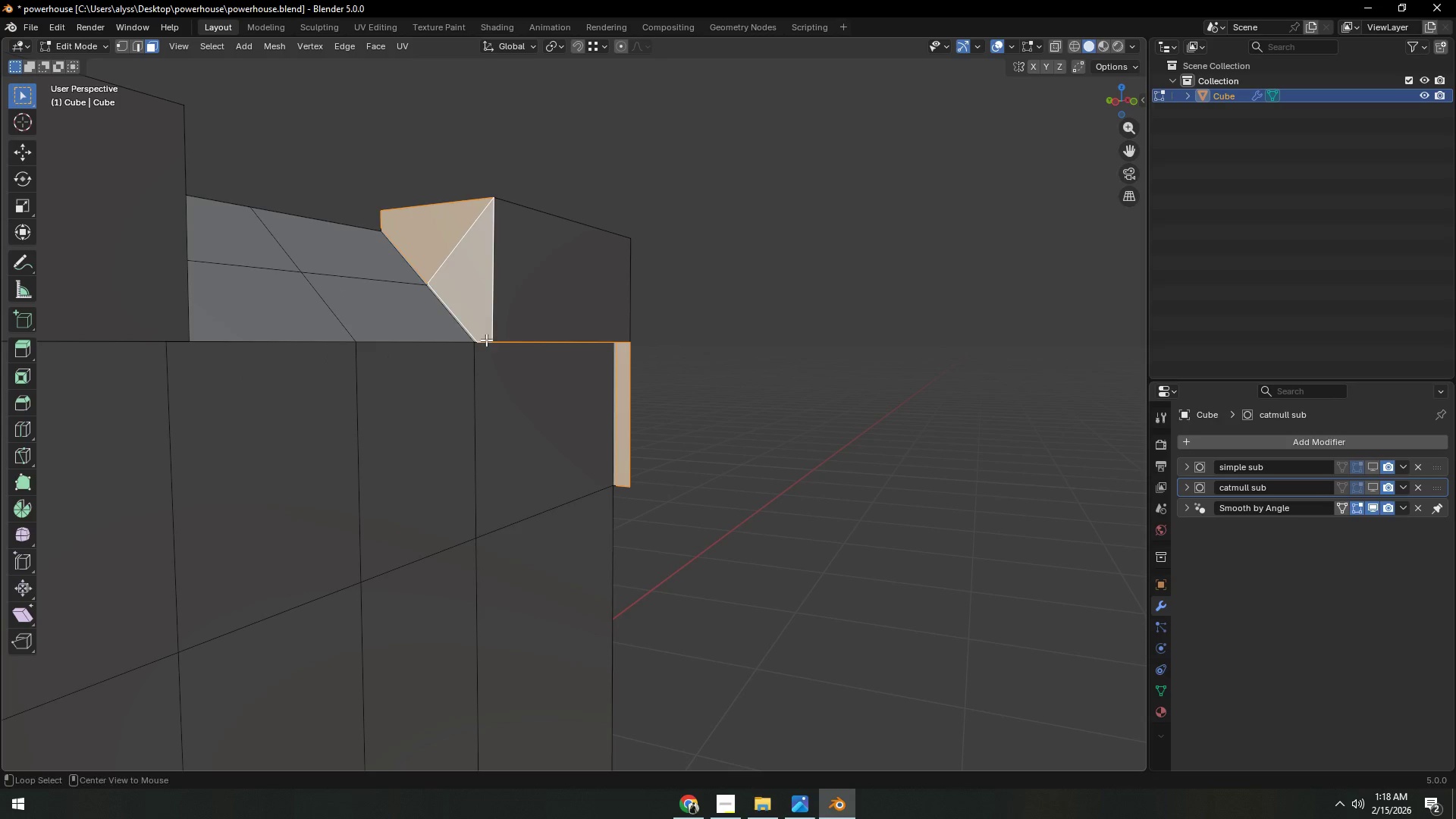 
key(Alt+AltLeft)
 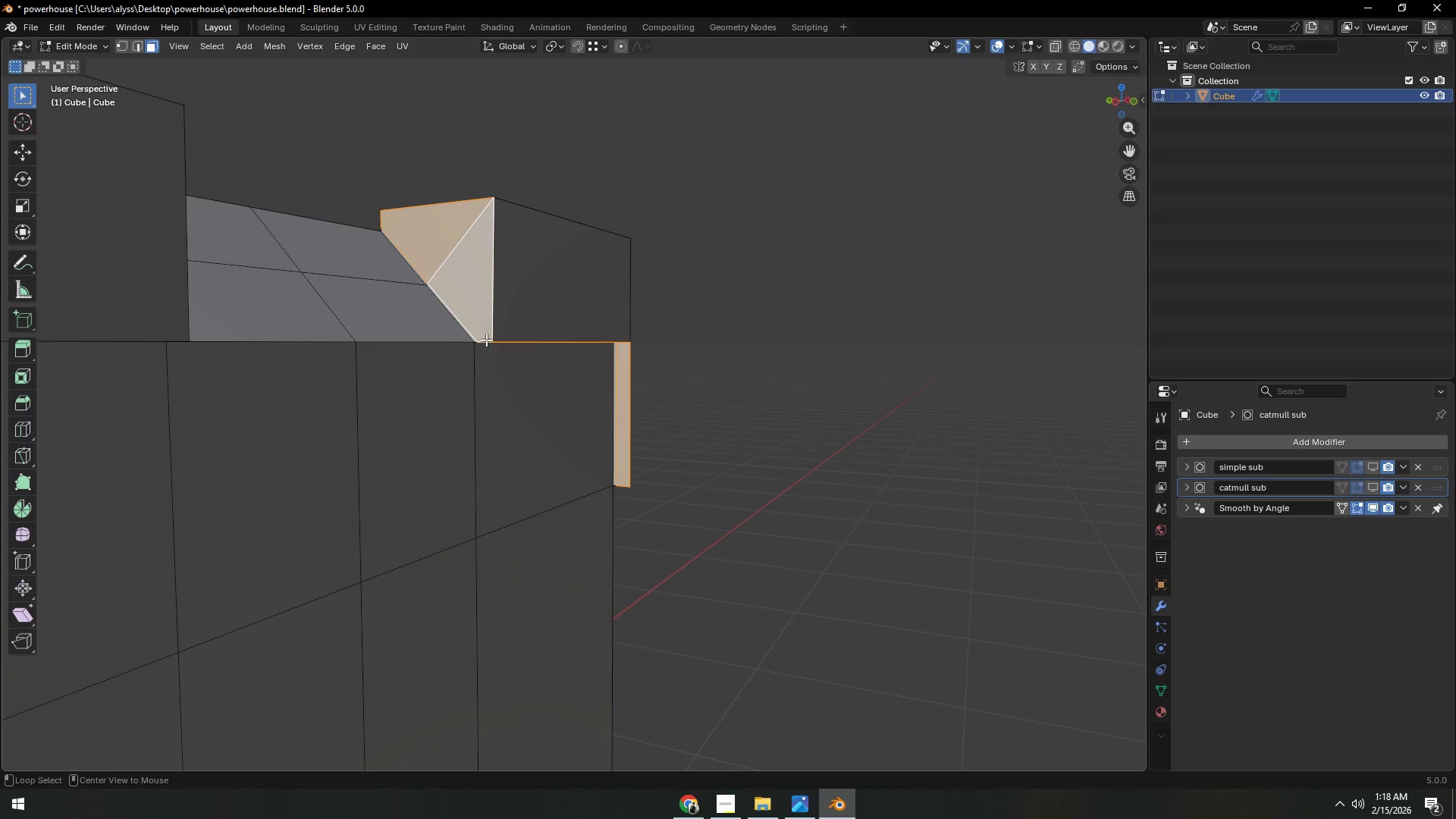 
key(Alt+AltLeft)
 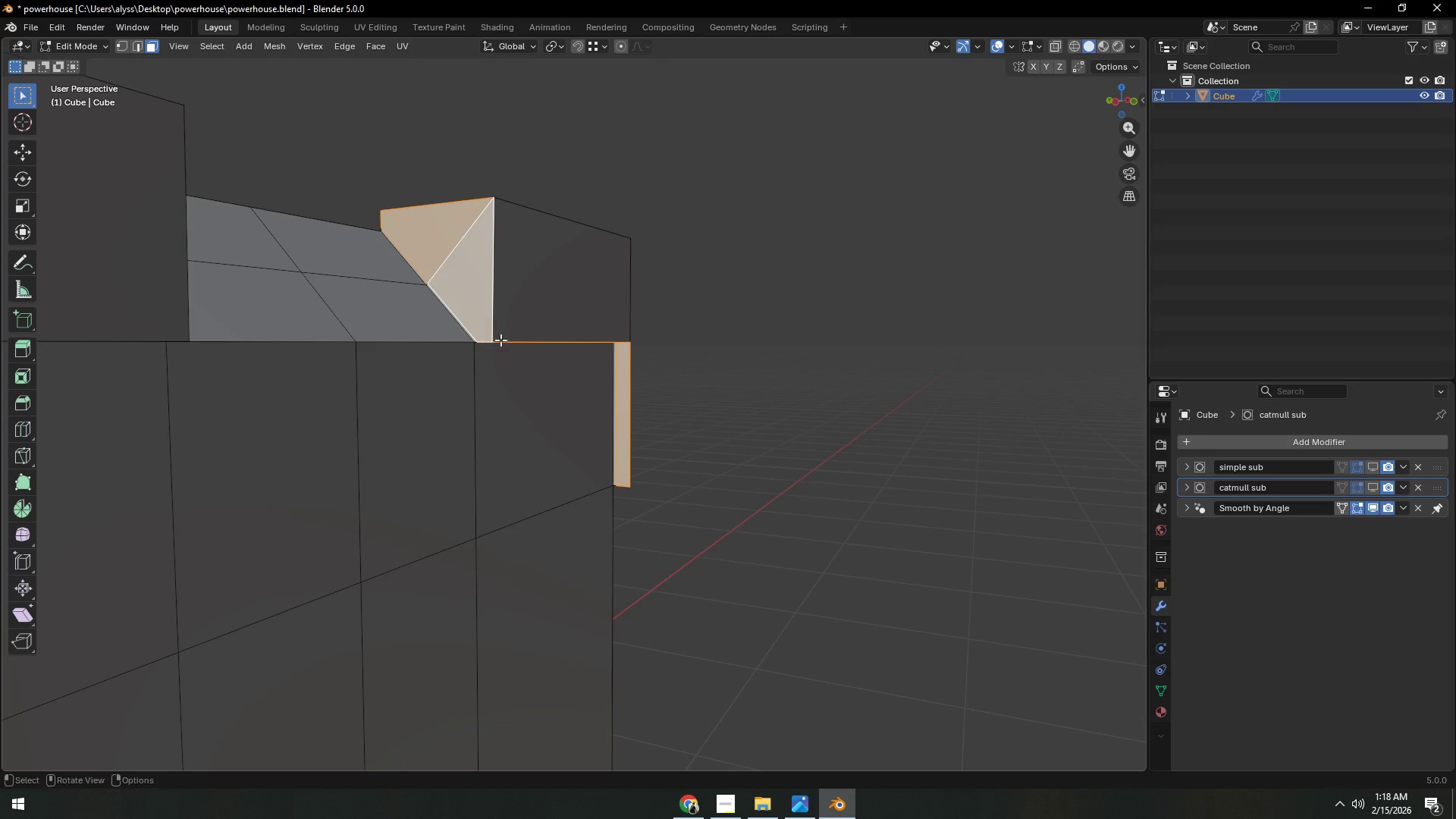 
key(Alt+AltLeft)
 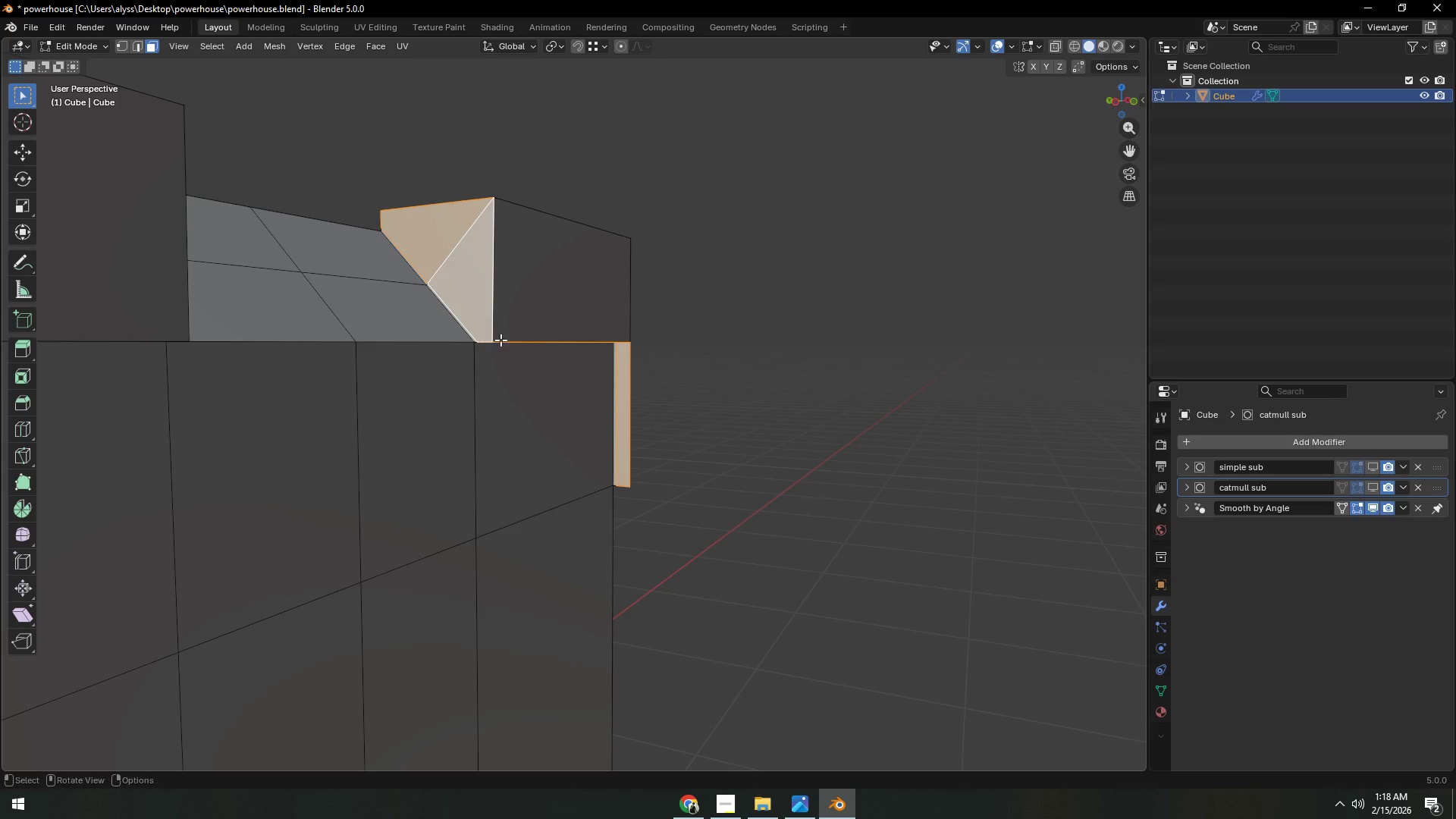 
key(Alt+AltLeft)
 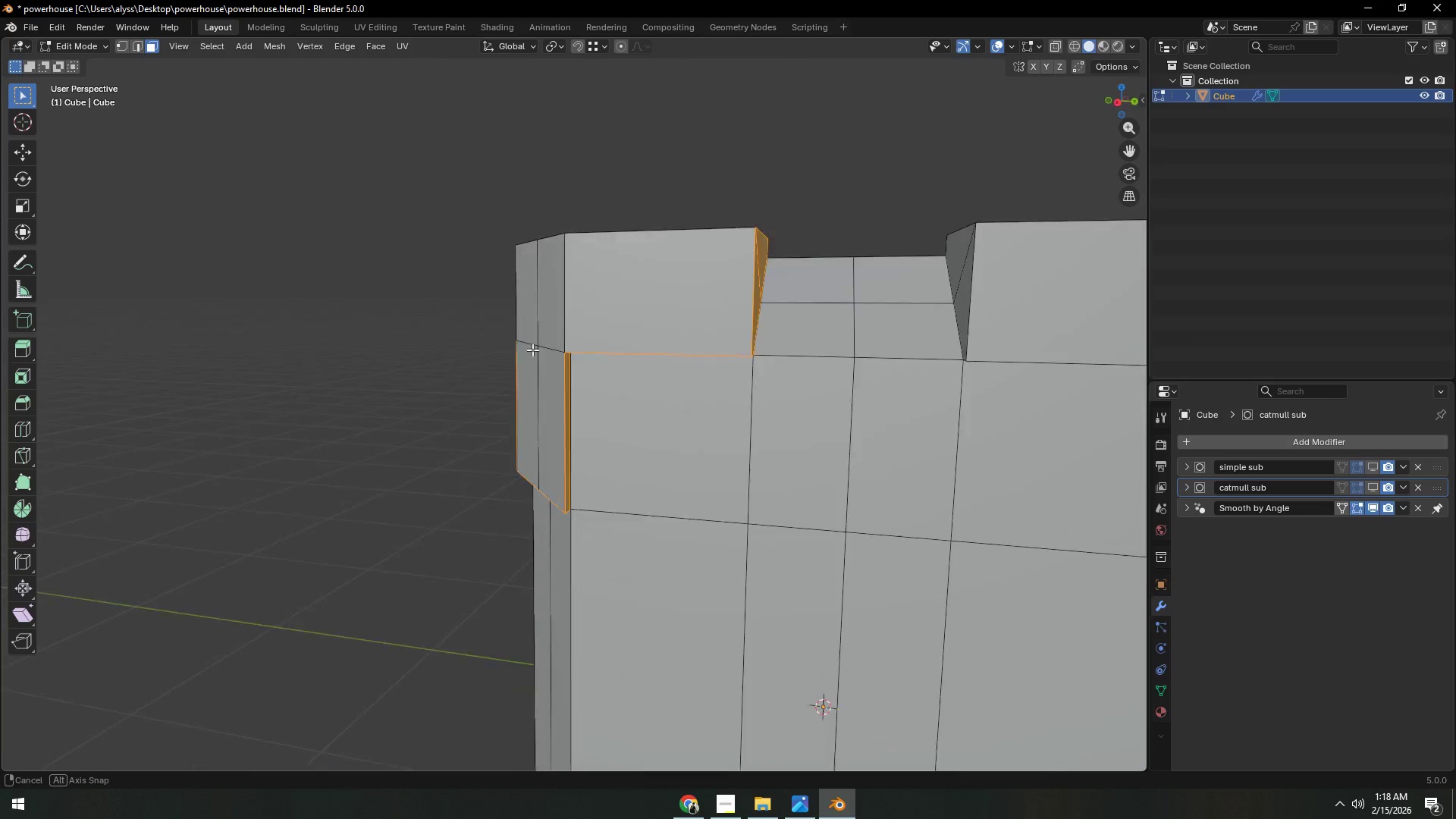 
key(Shift+ShiftLeft)
 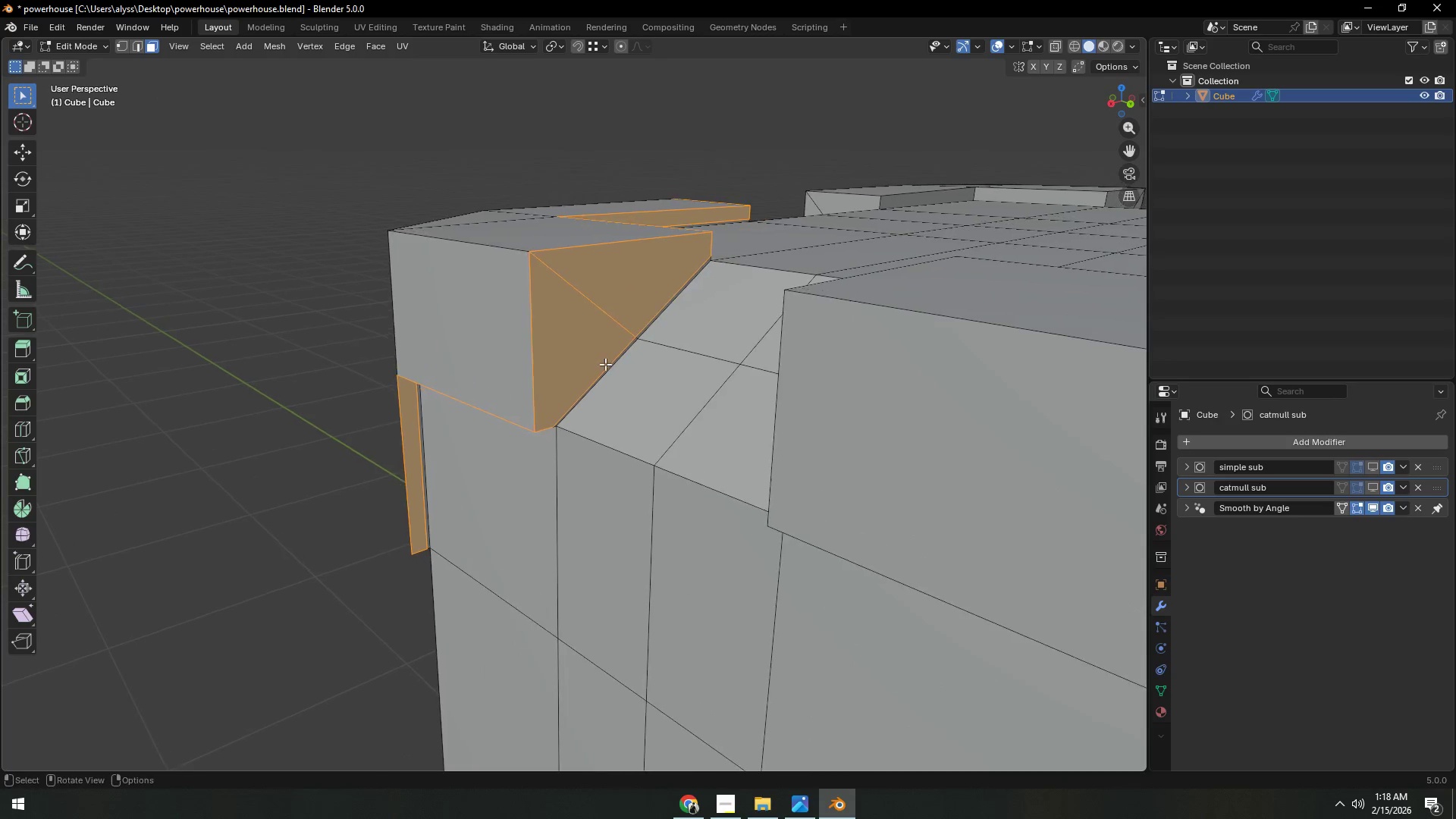 
scroll: coordinate [605, 364], scroll_direction: up, amount: 2.0
 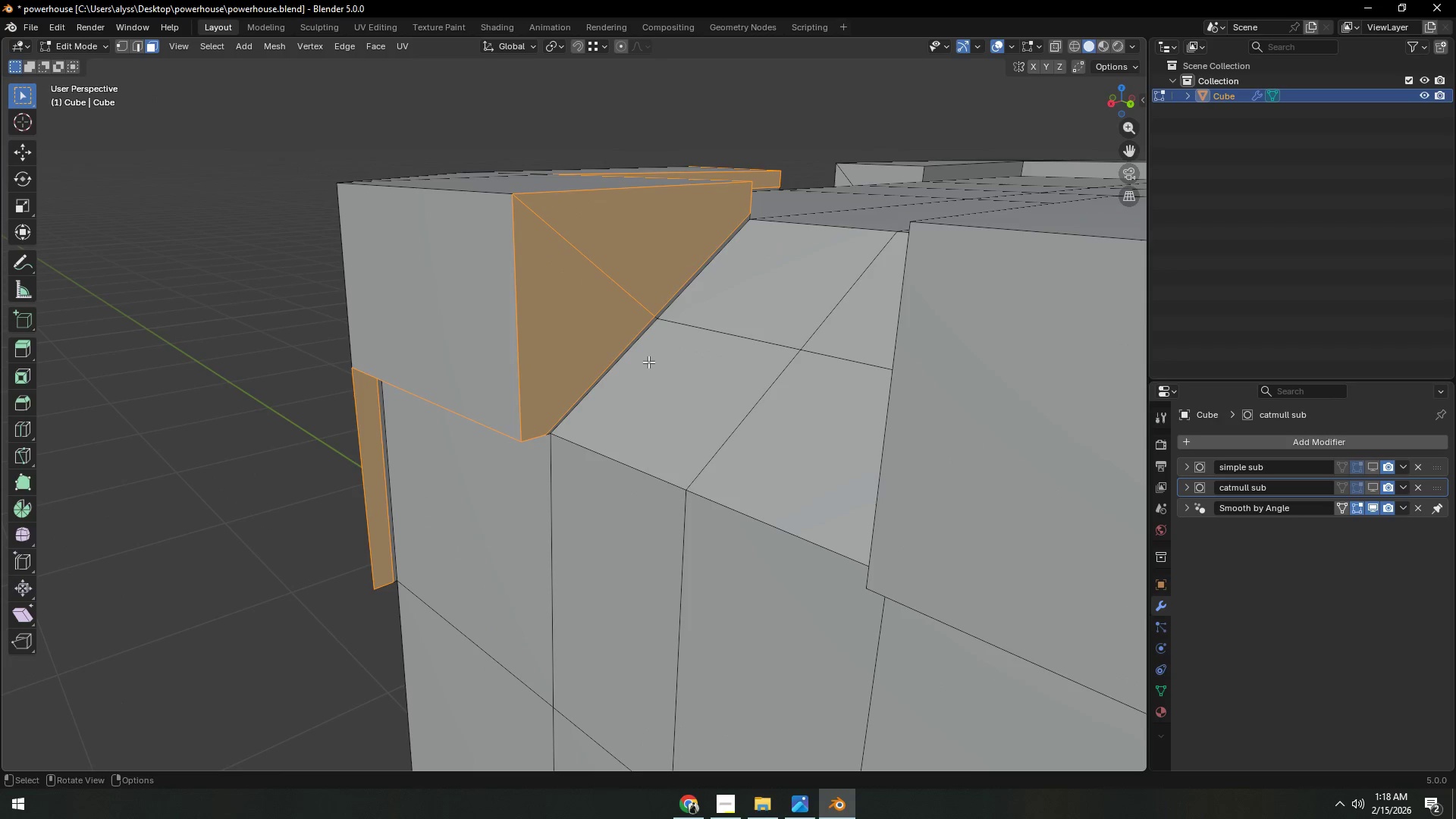 
key(Alt+E)
 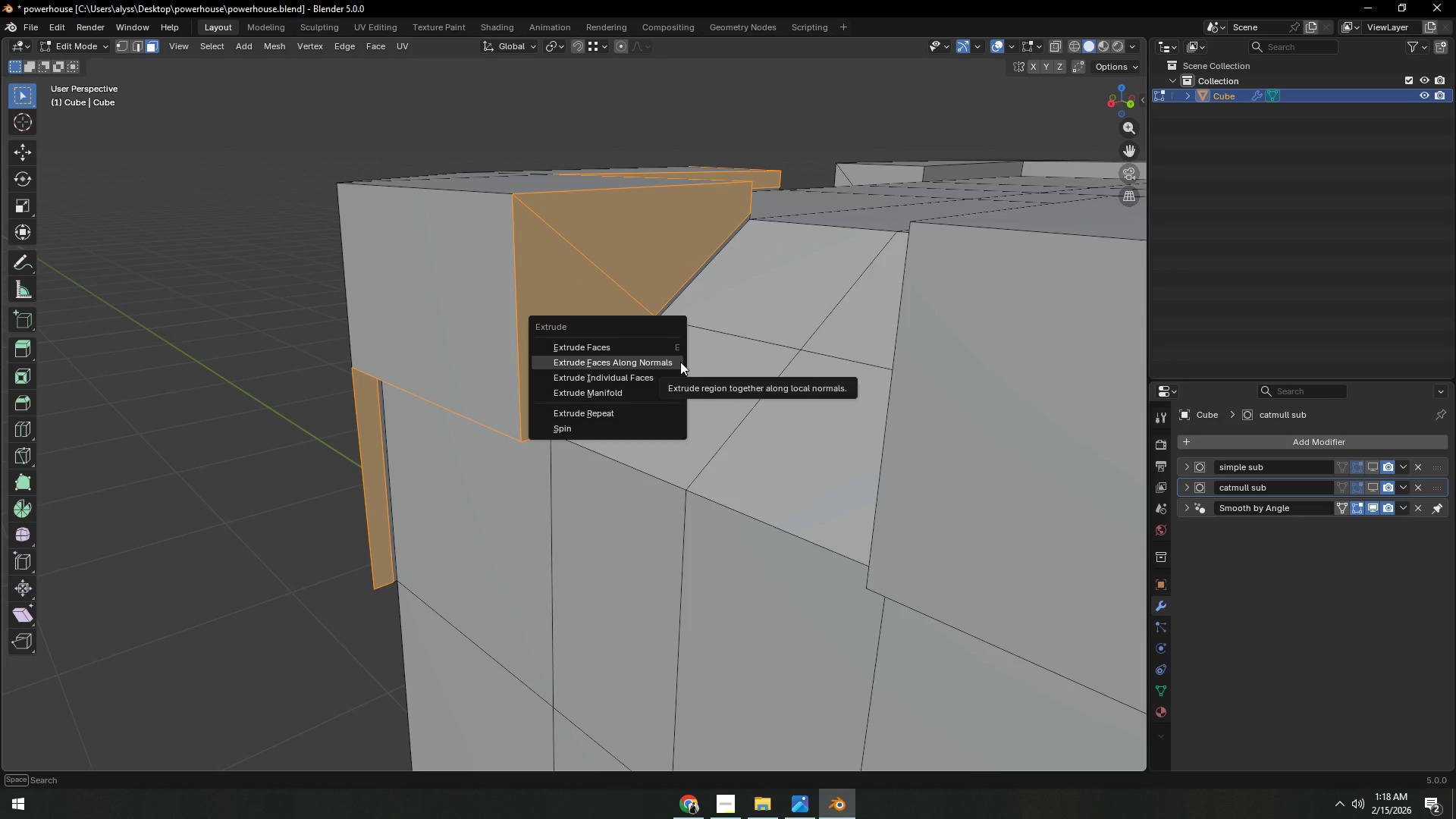 
left_click([680, 362])
 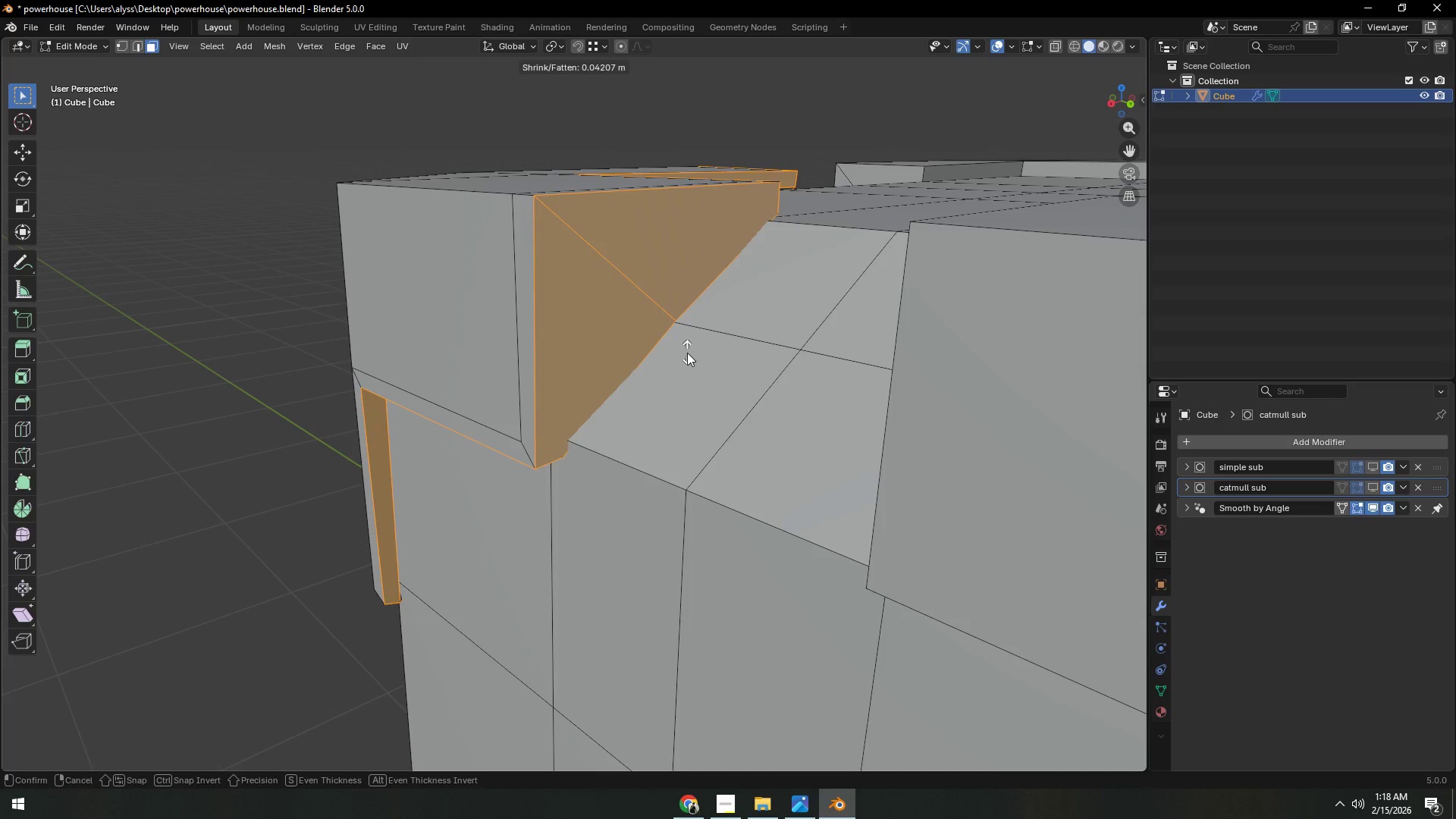 
wait(7.62)
 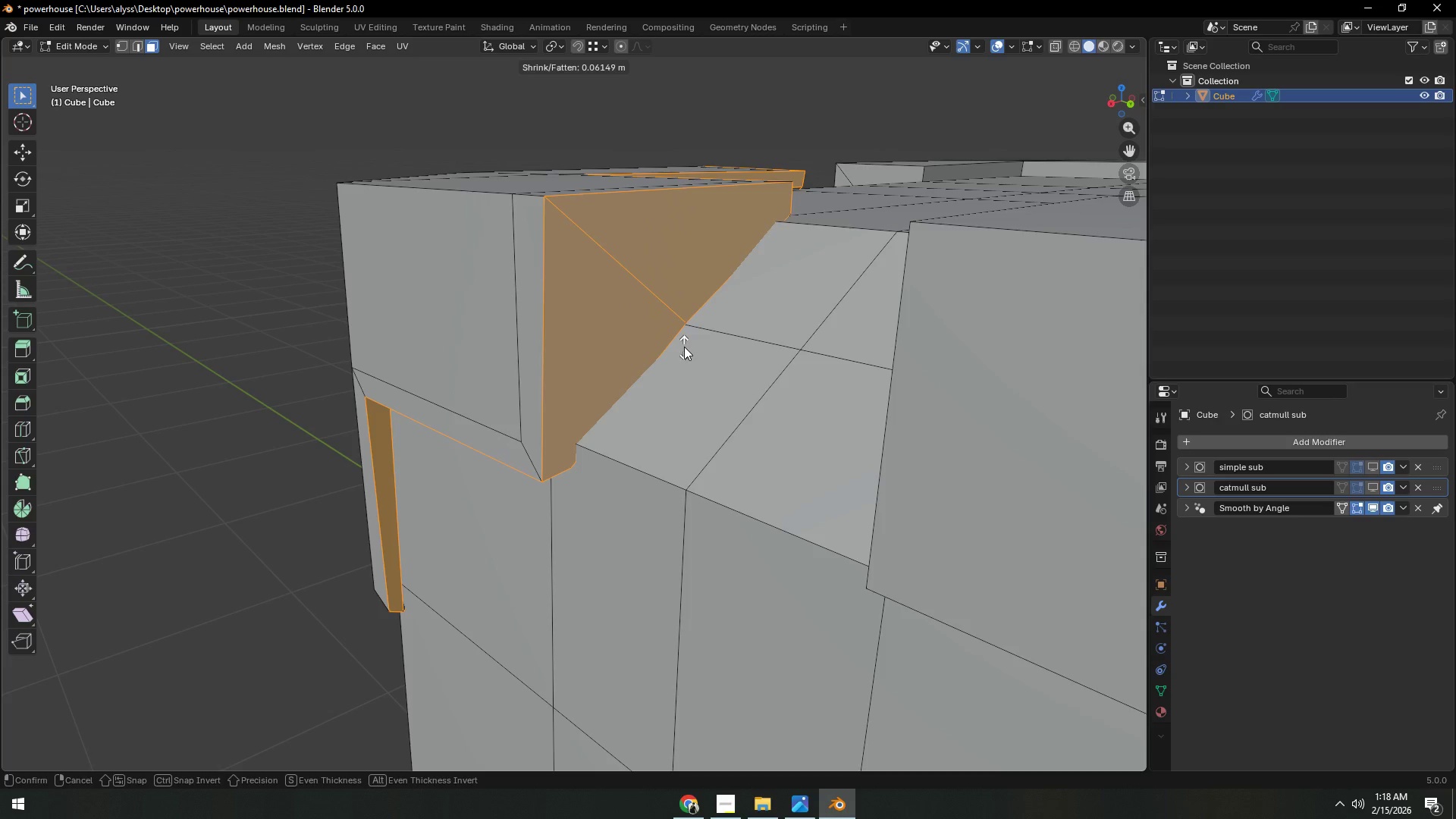 
right_click([687, 358])
 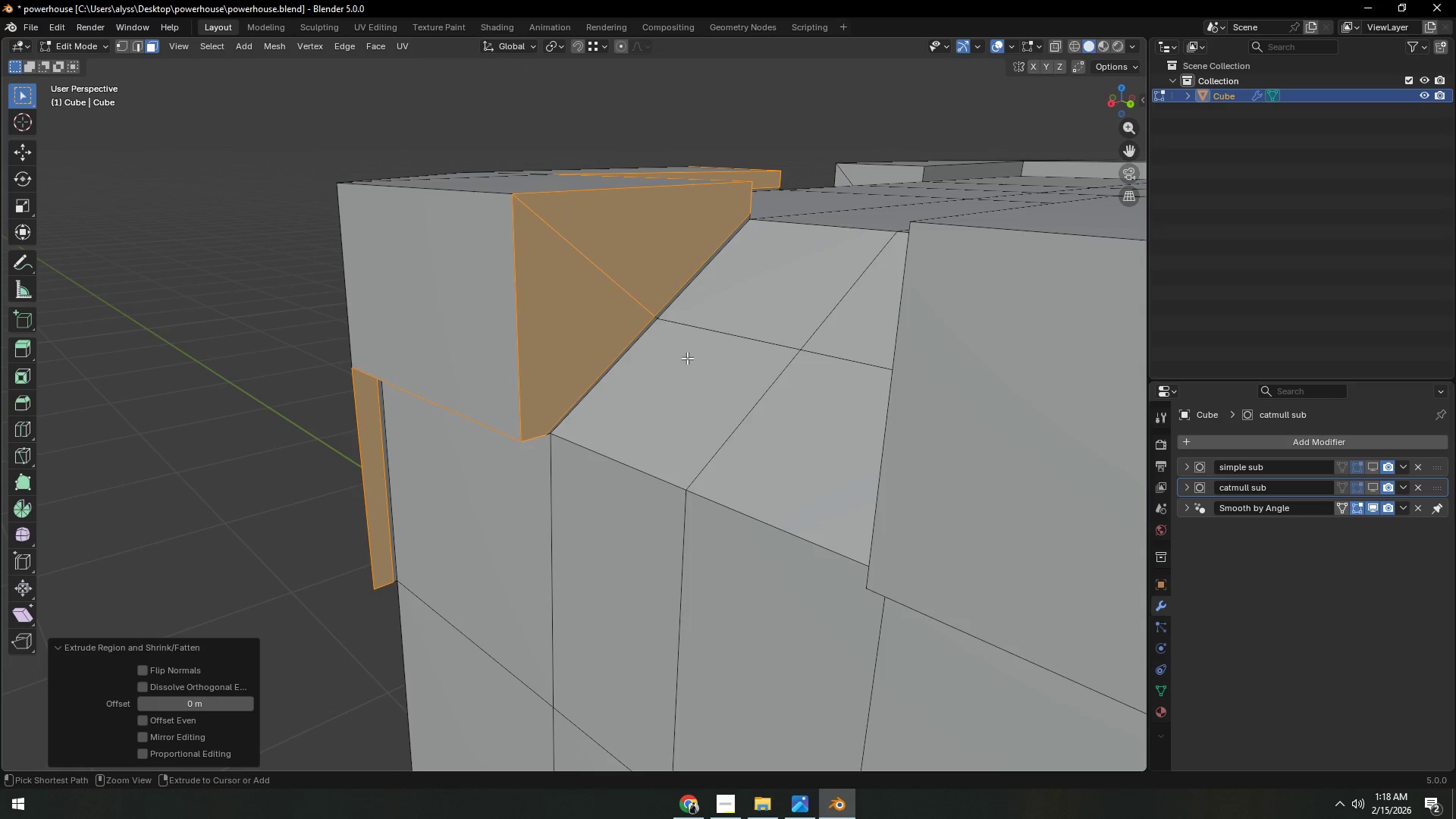 
key(Control+Z)
 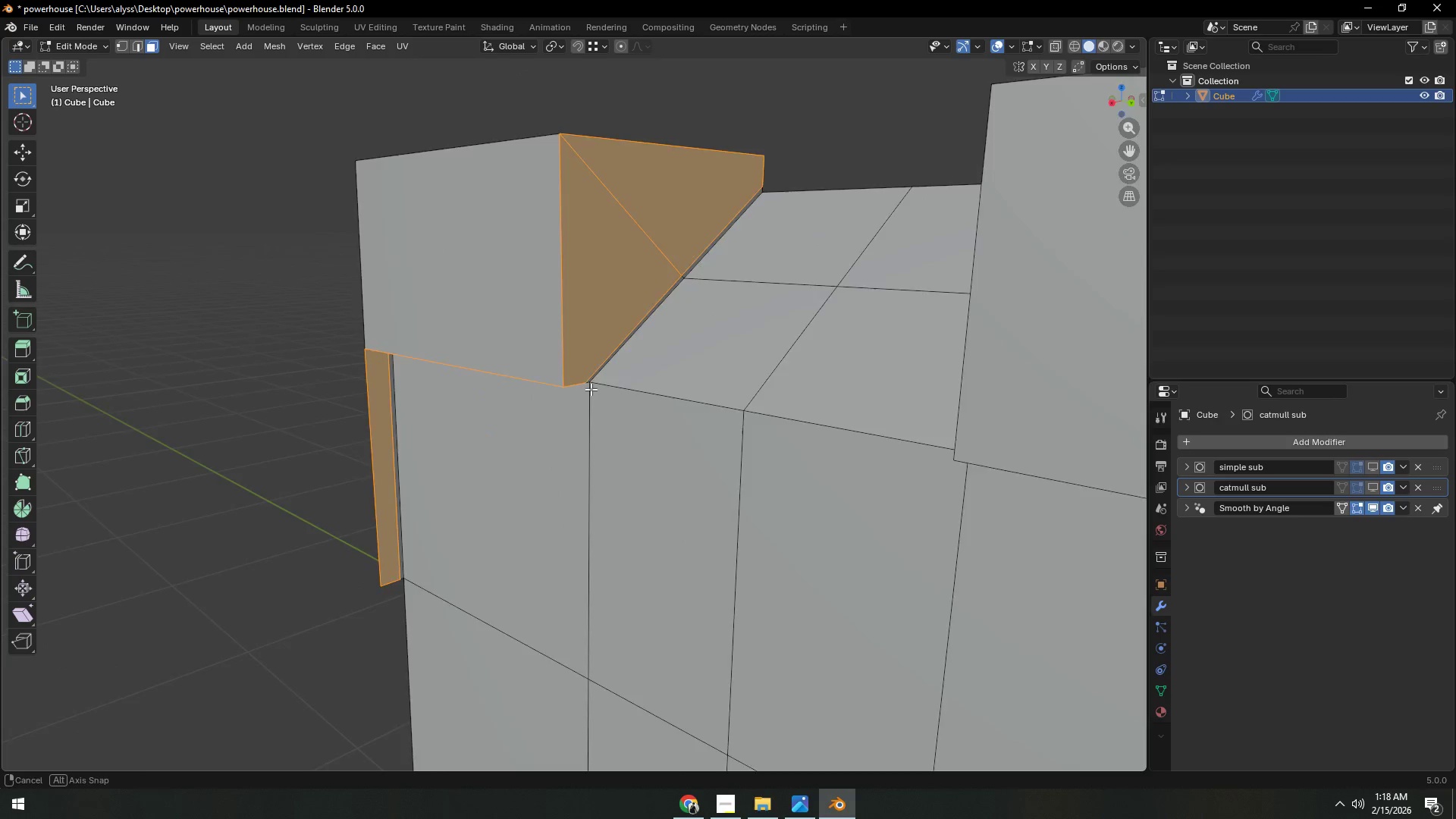 
scroll: coordinate [623, 378], scroll_direction: up, amount: 2.0
 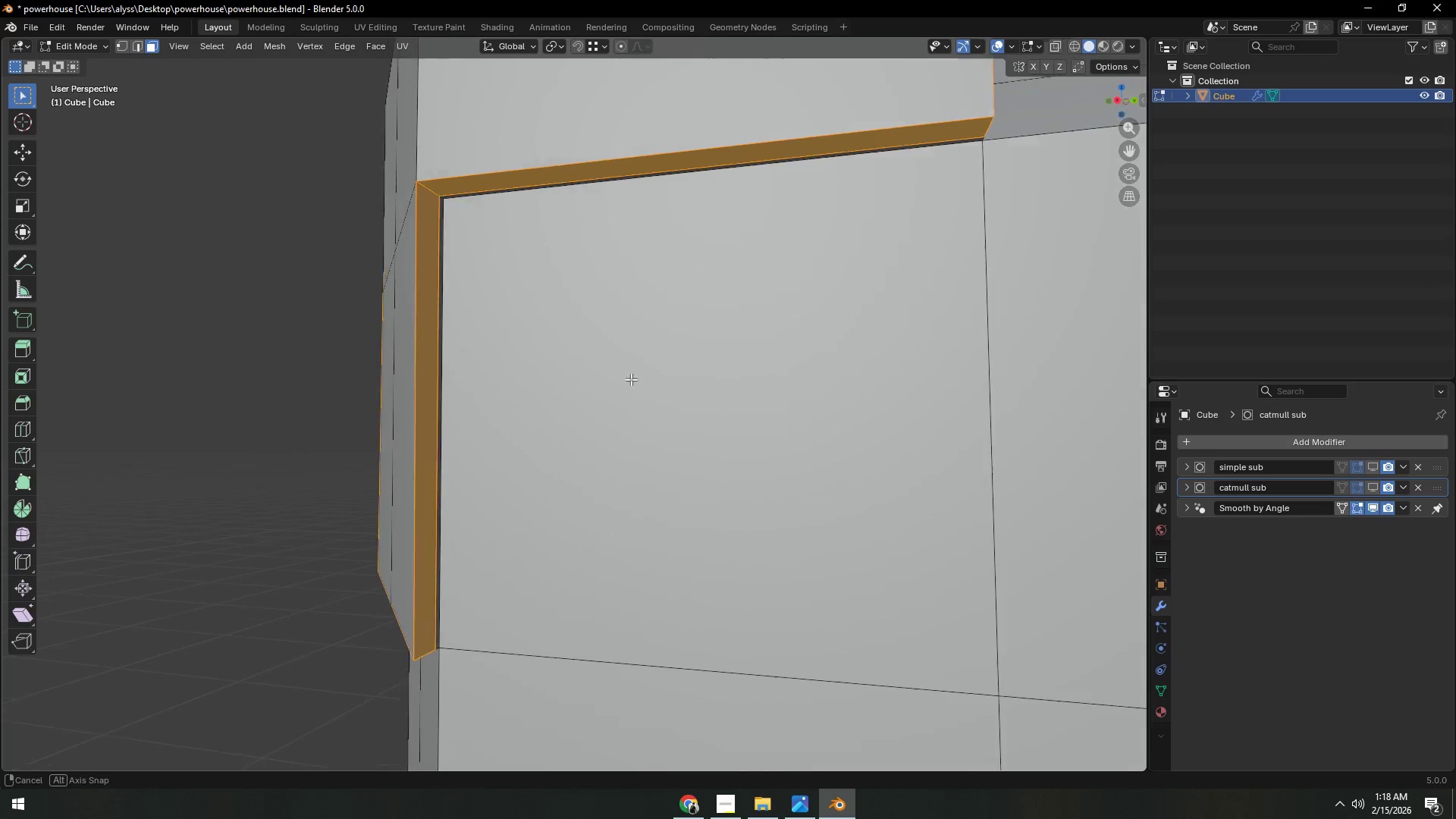 
key(1)
 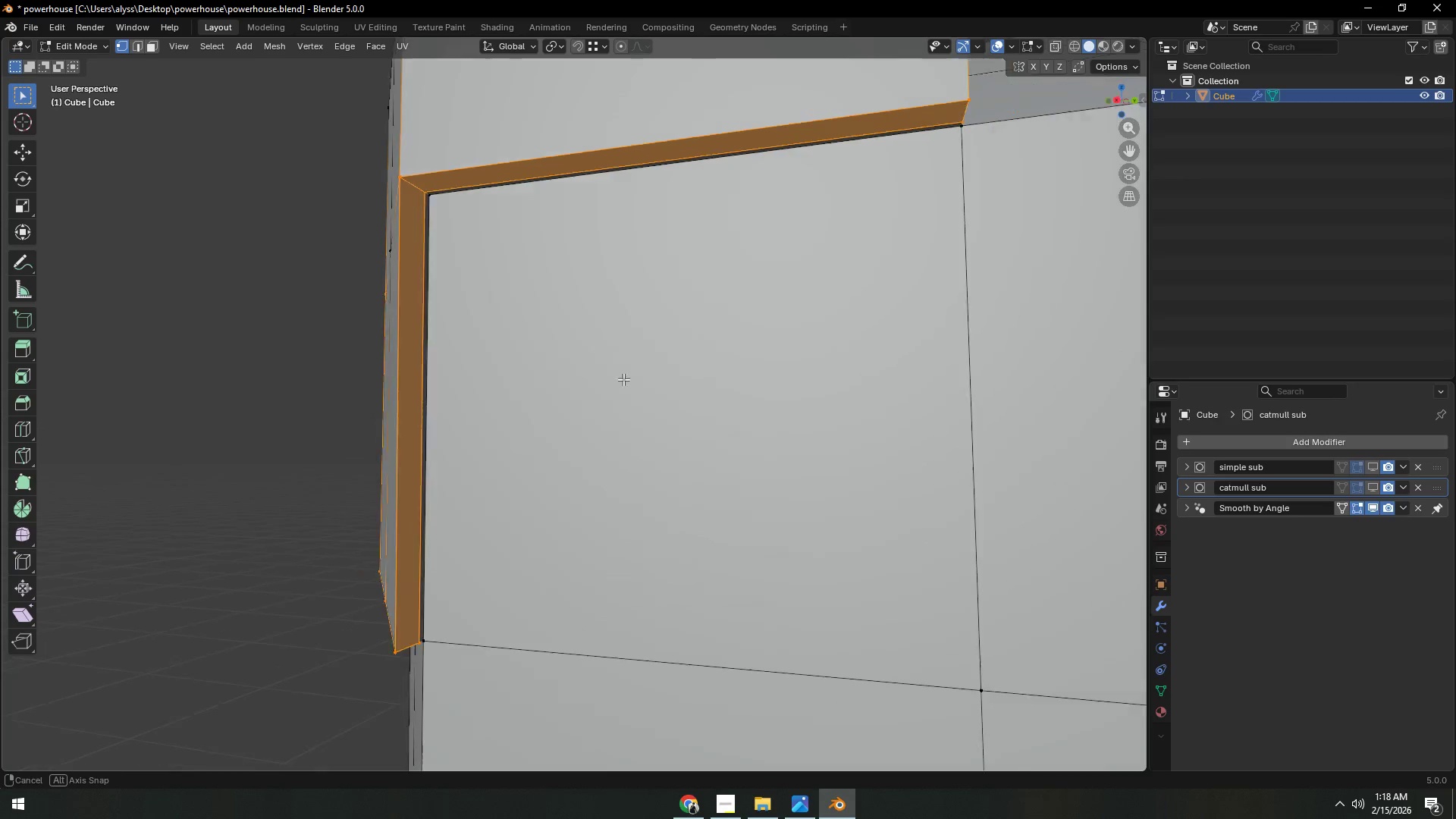 
hold_key(key=ShiftLeft, duration=0.38)
 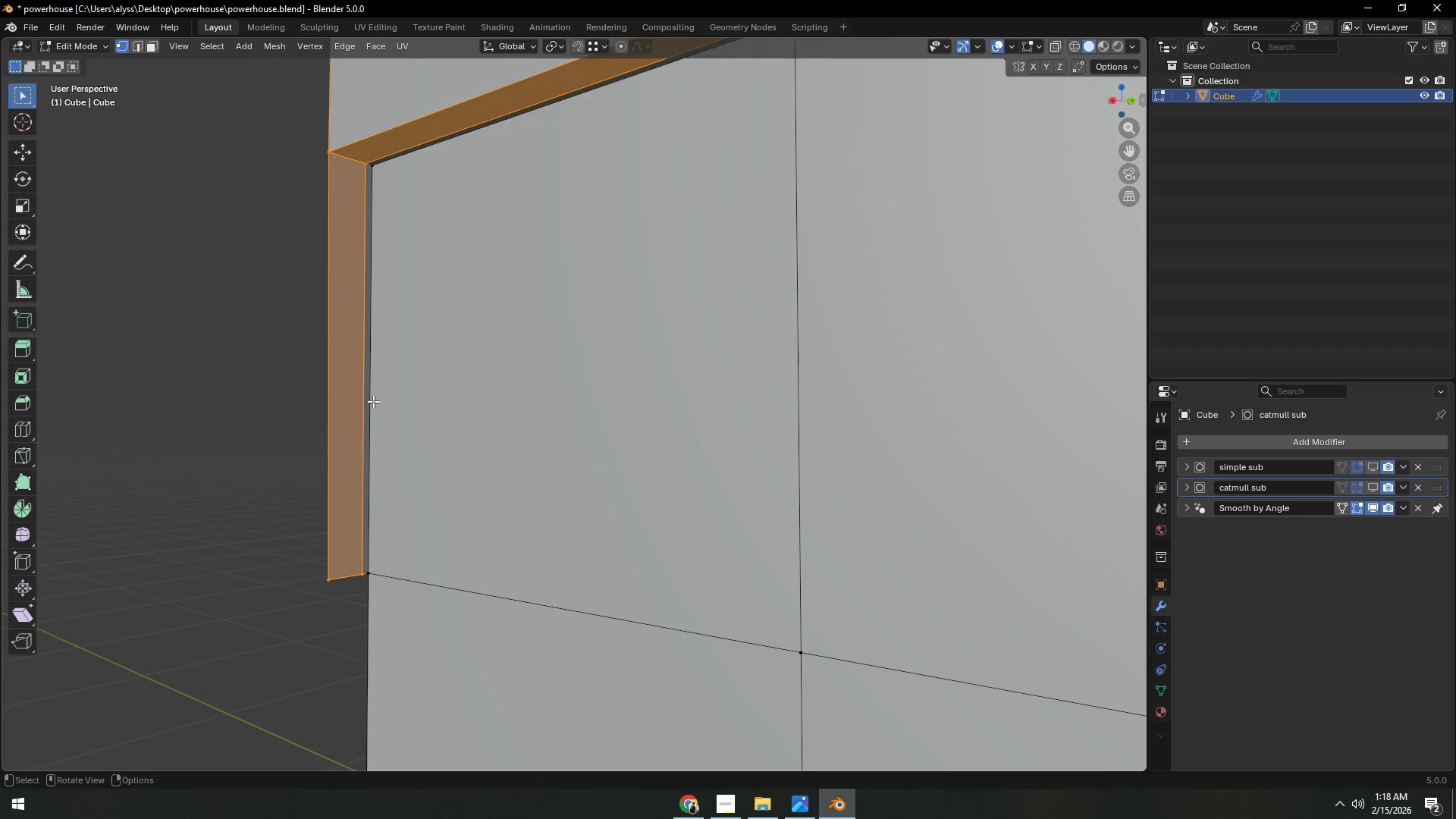 
left_click([344, 400])
 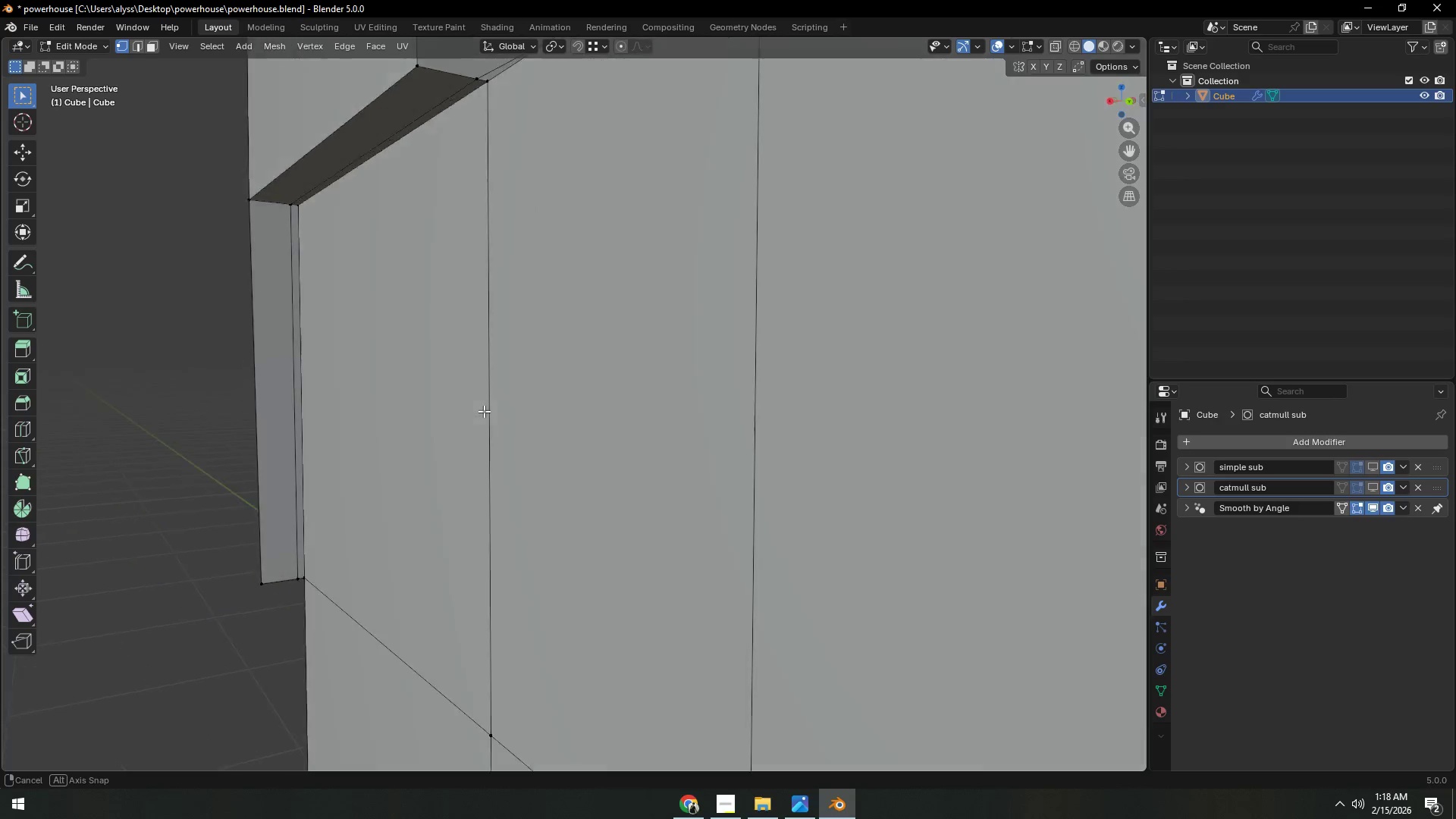 
hold_key(key=ShiftLeft, duration=0.53)
 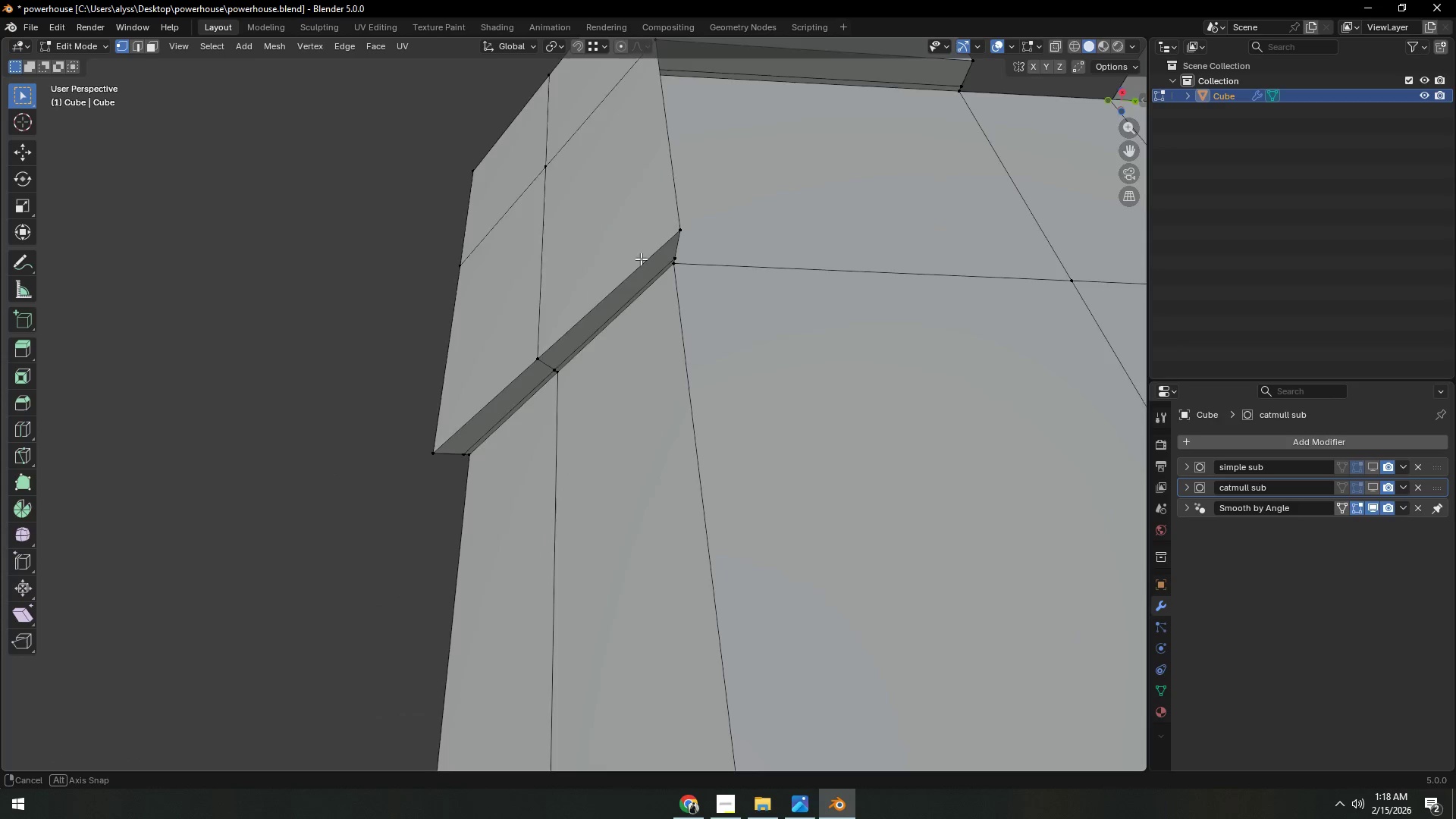 
wait(8.69)
 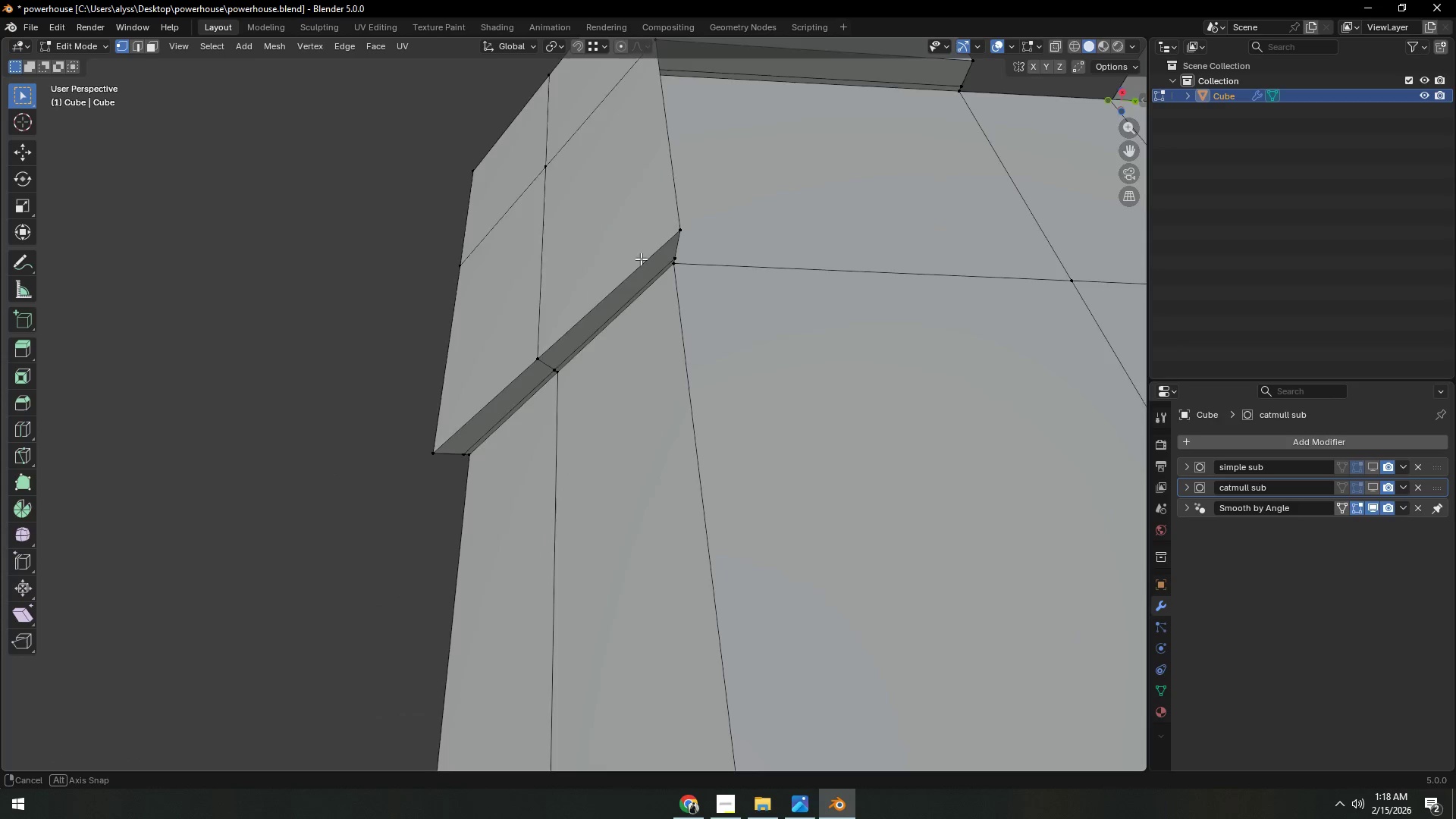 
scroll: coordinate [673, 445], scroll_direction: down, amount: 3.0
 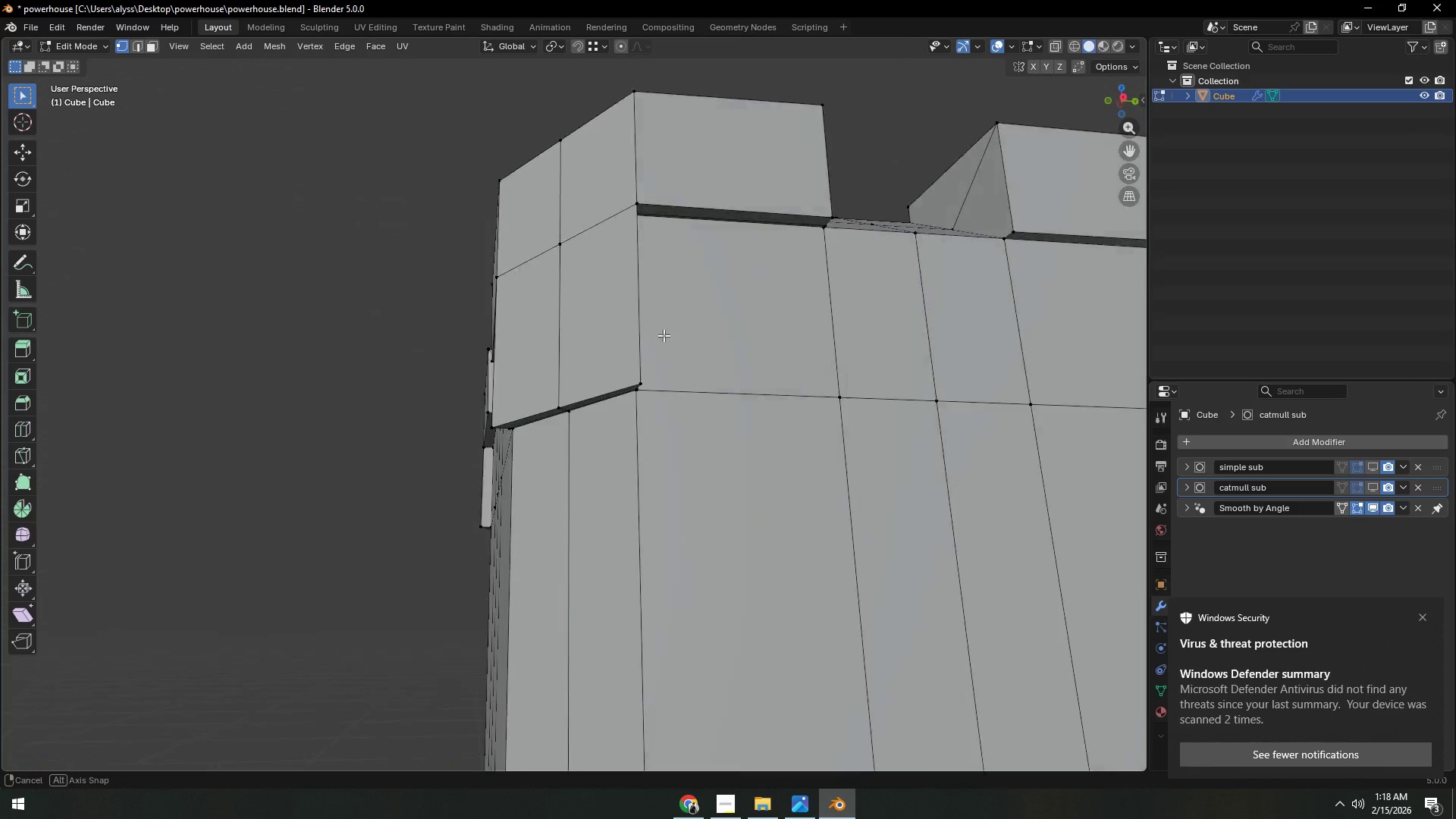 
scroll: coordinate [615, 344], scroll_direction: up, amount: 1.0
 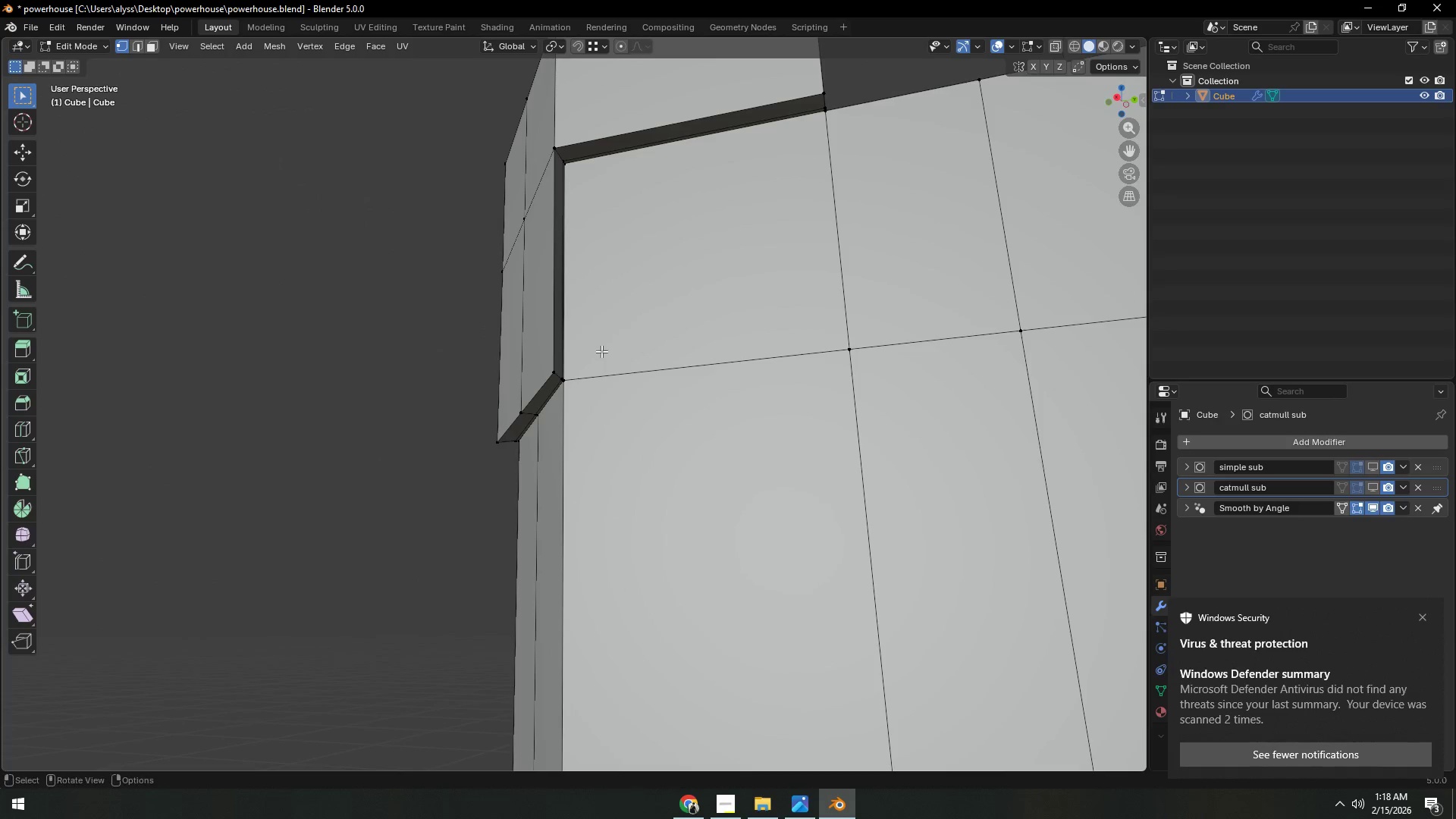 
key(Tab)
 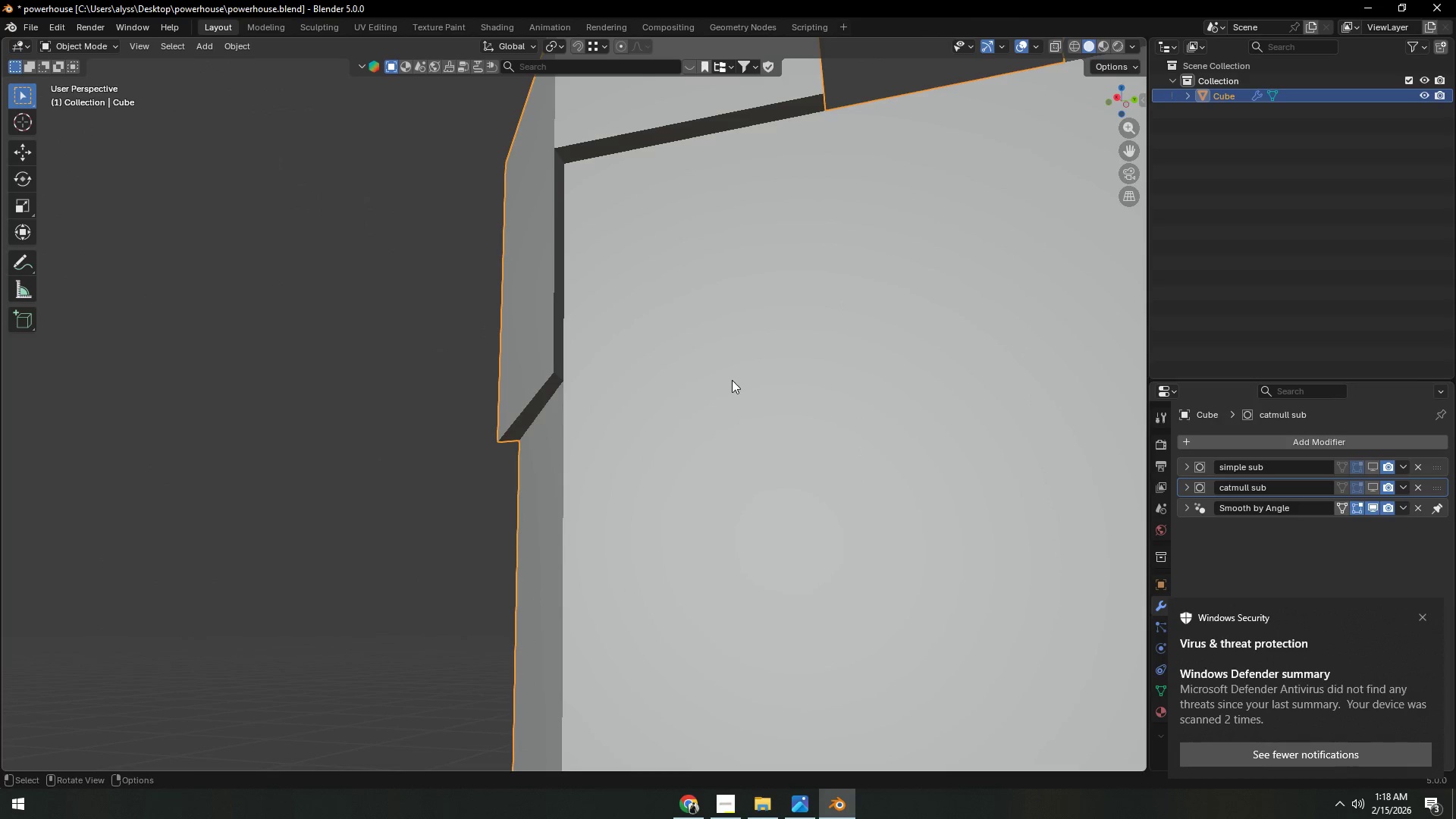 
left_click([732, 380])
 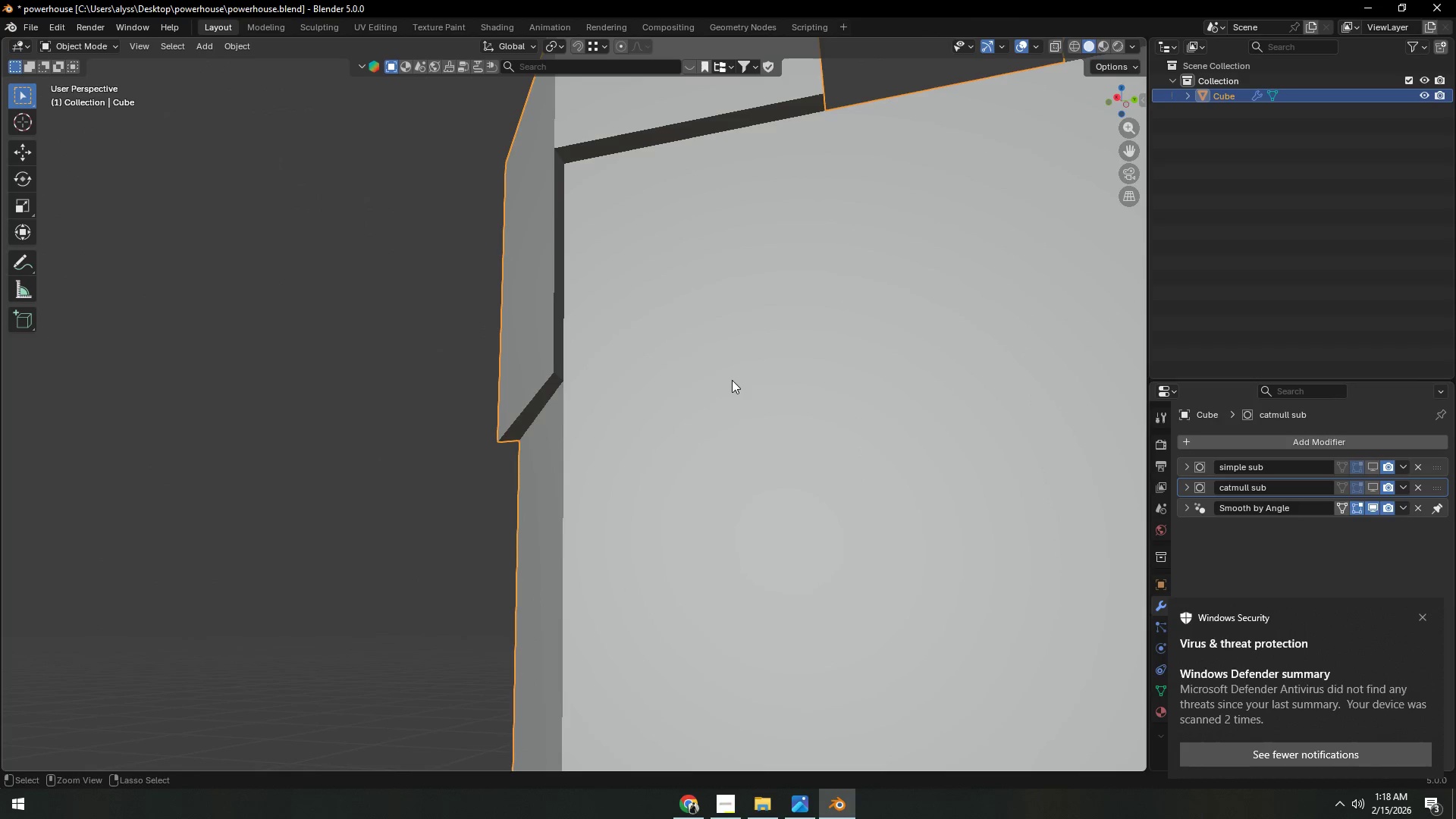 
key(Control+A)
 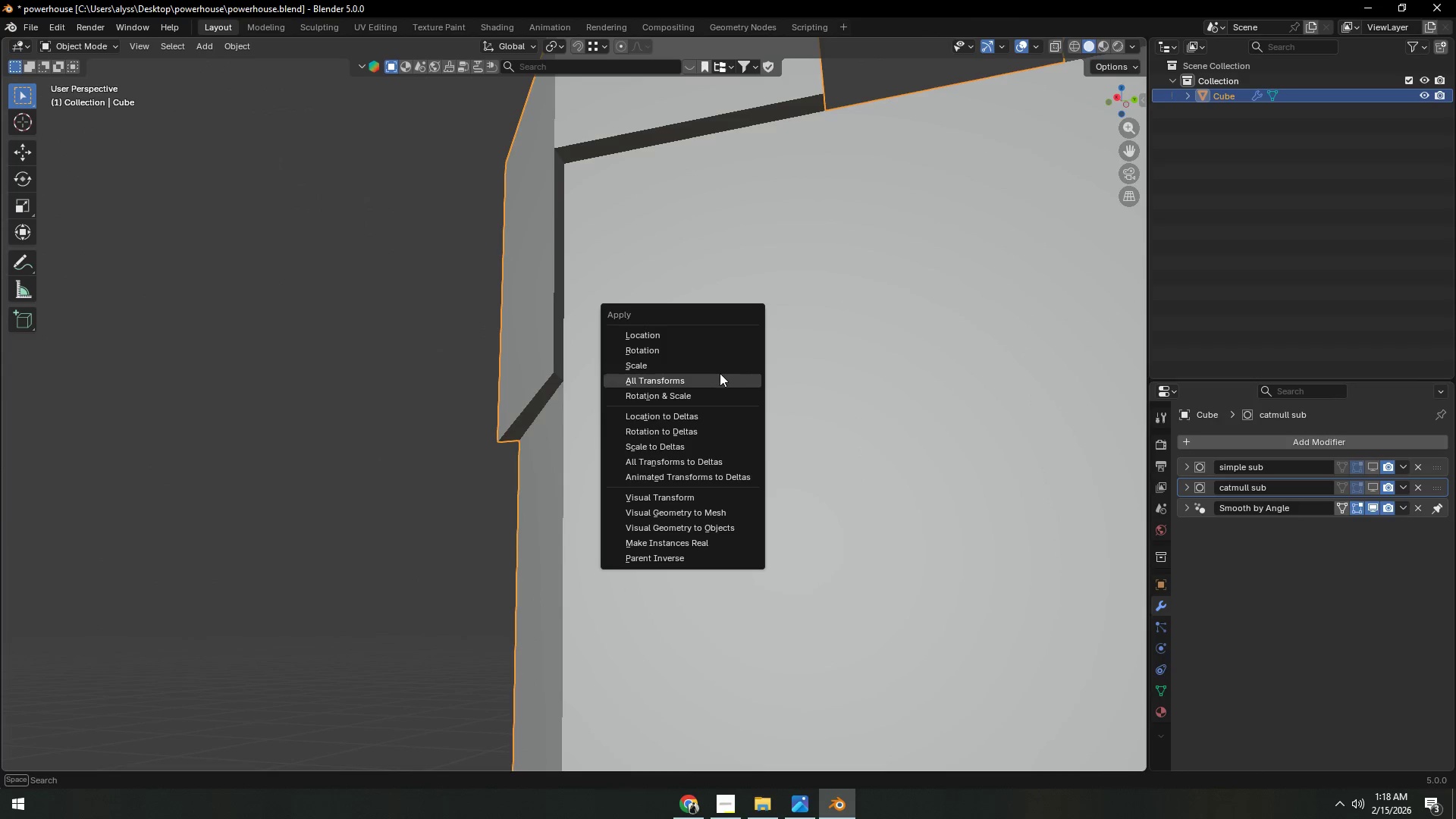 
left_click([717, 378])
 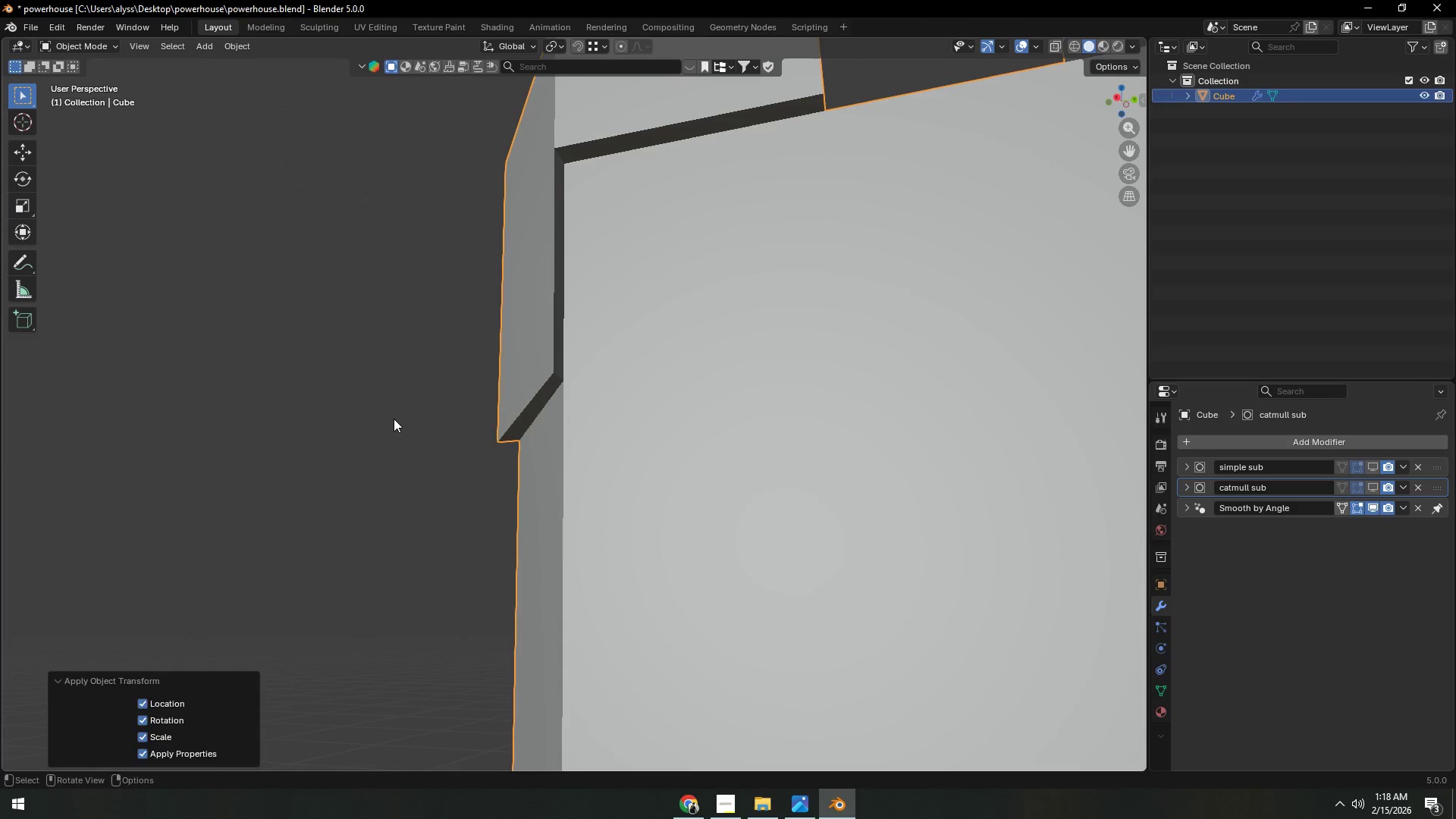 
key(Tab)
 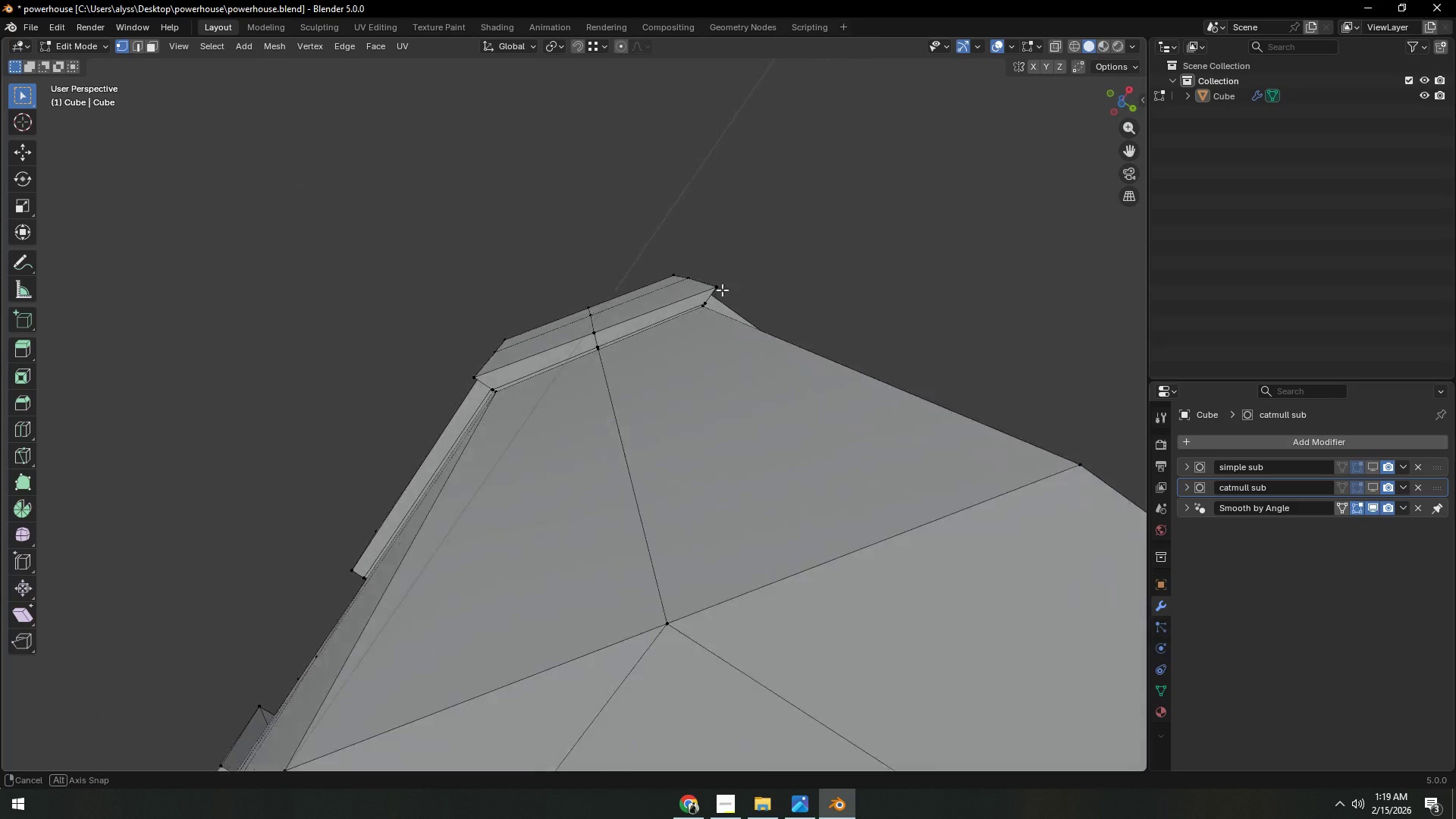 
hold_key(key=ShiftLeft, duration=0.41)
 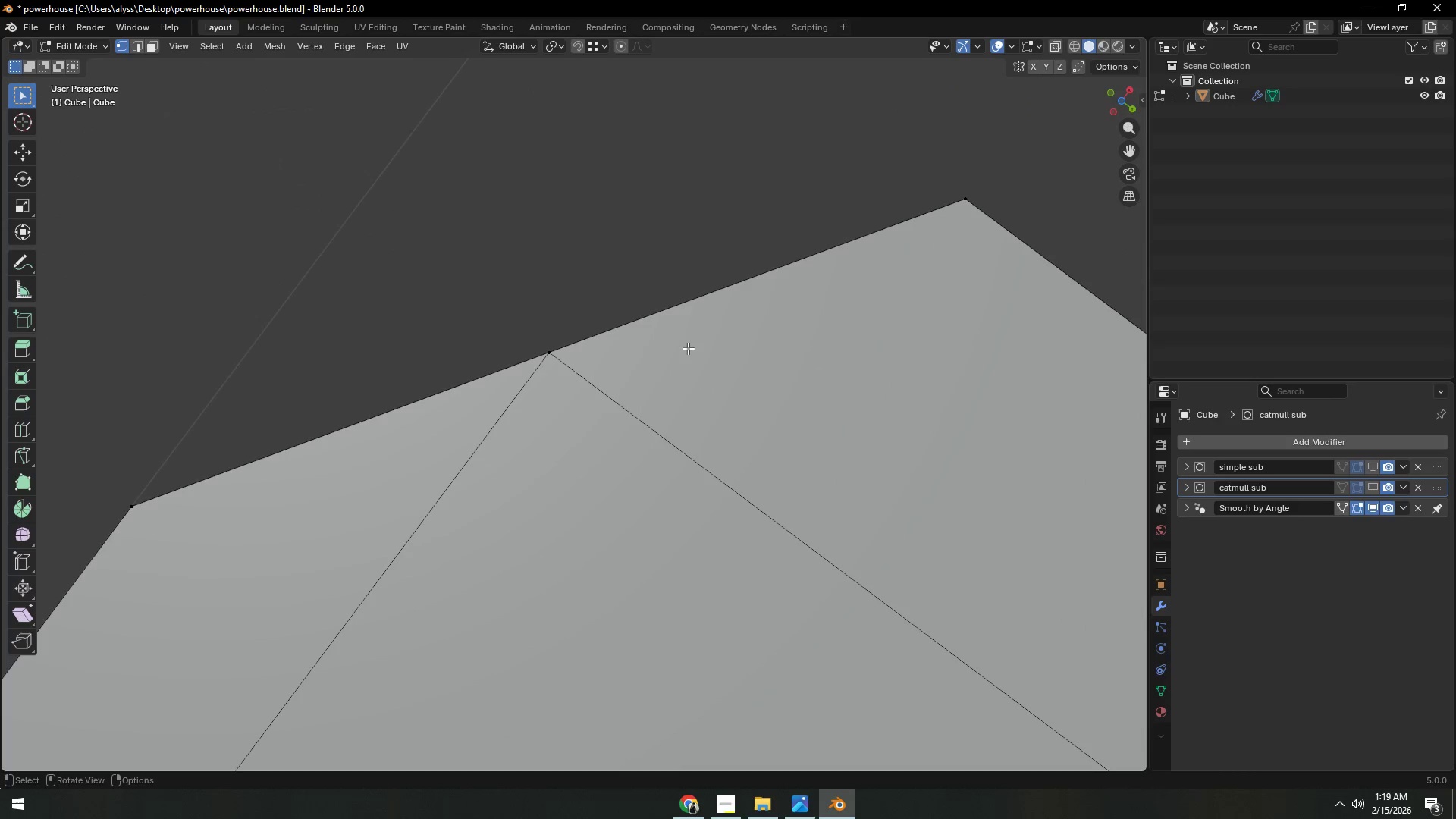 
scroll: coordinate [688, 350], scroll_direction: down, amount: 7.0
 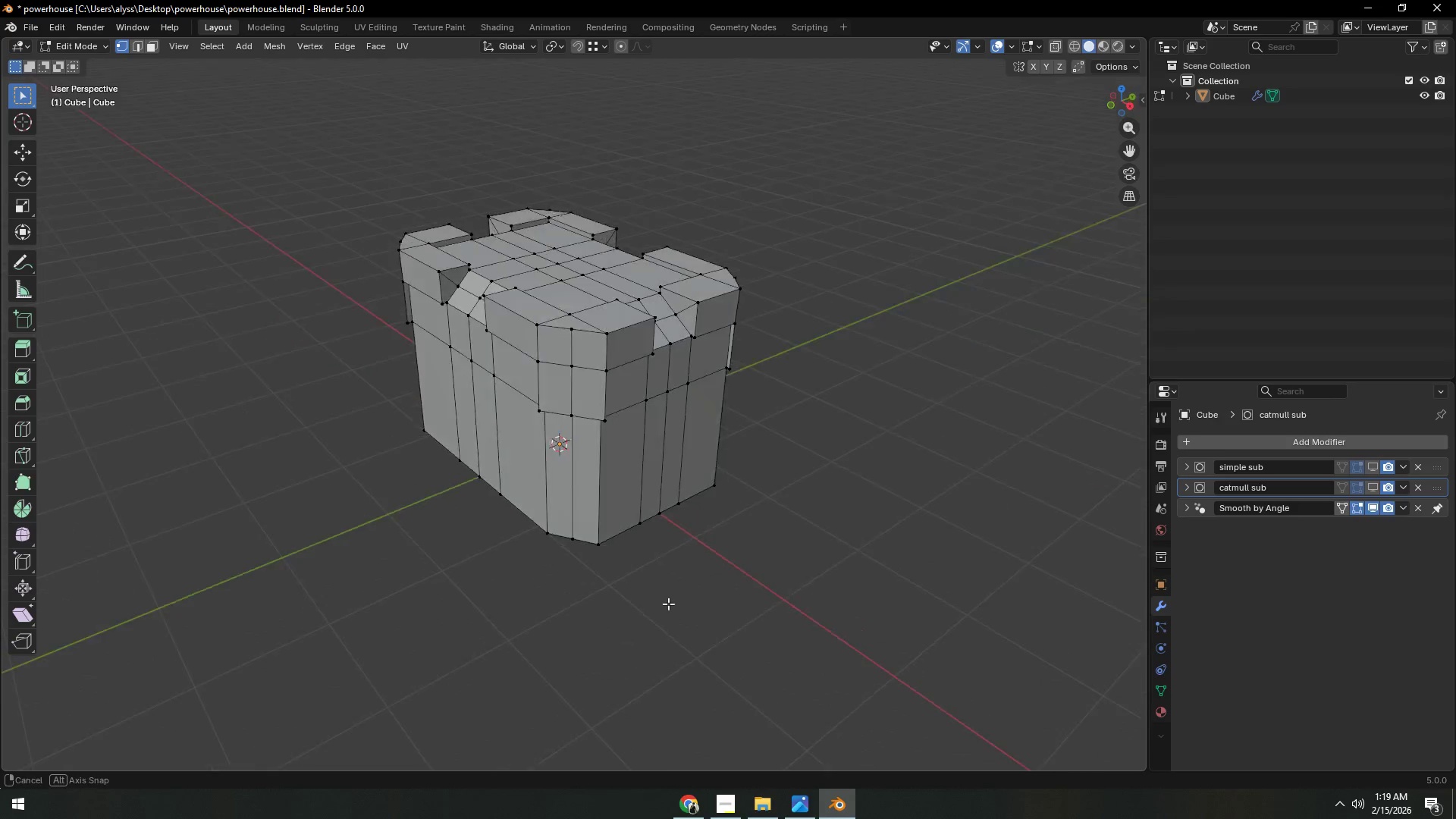 
key(Backquote)
 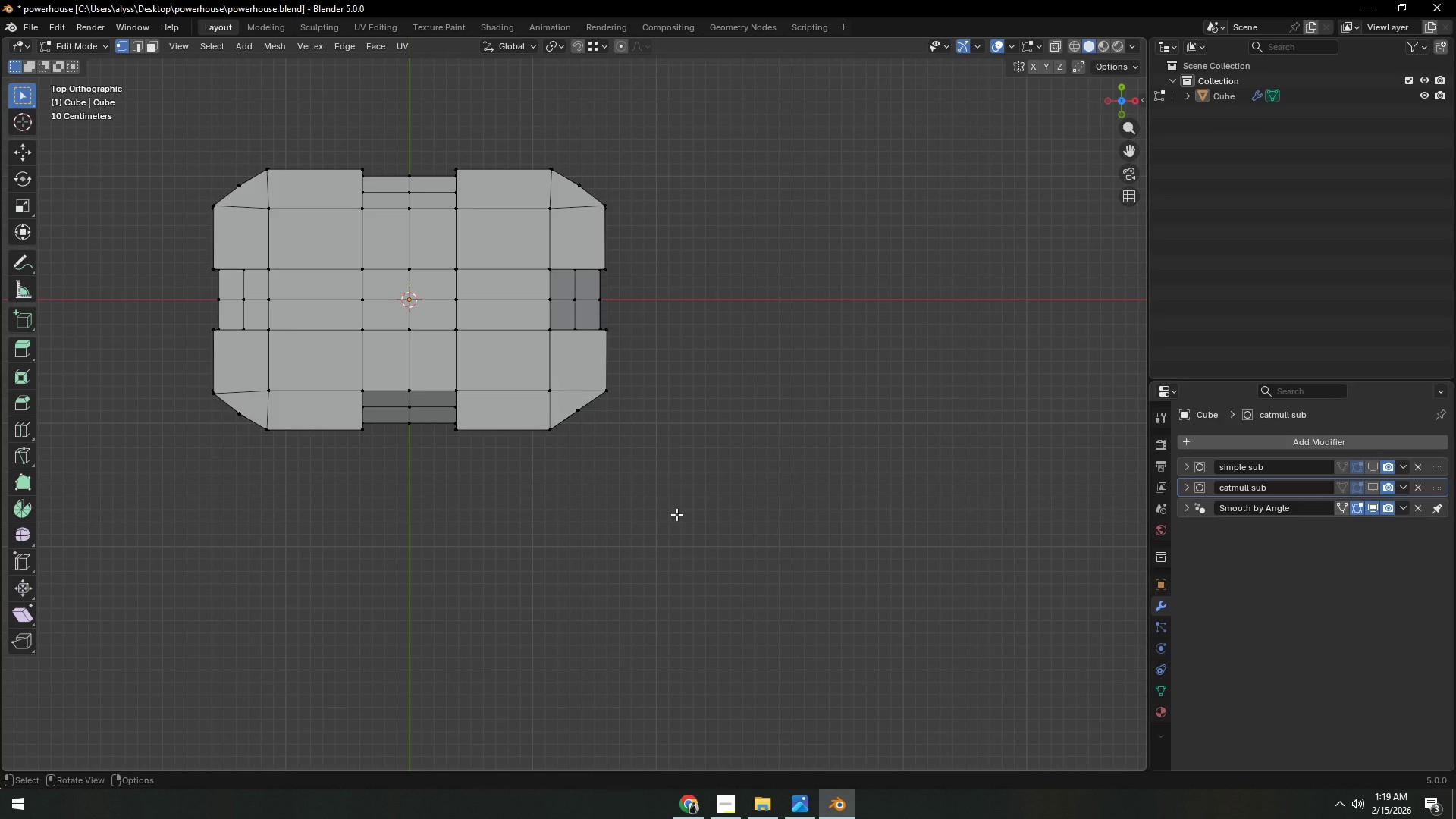 
wait(6.91)
 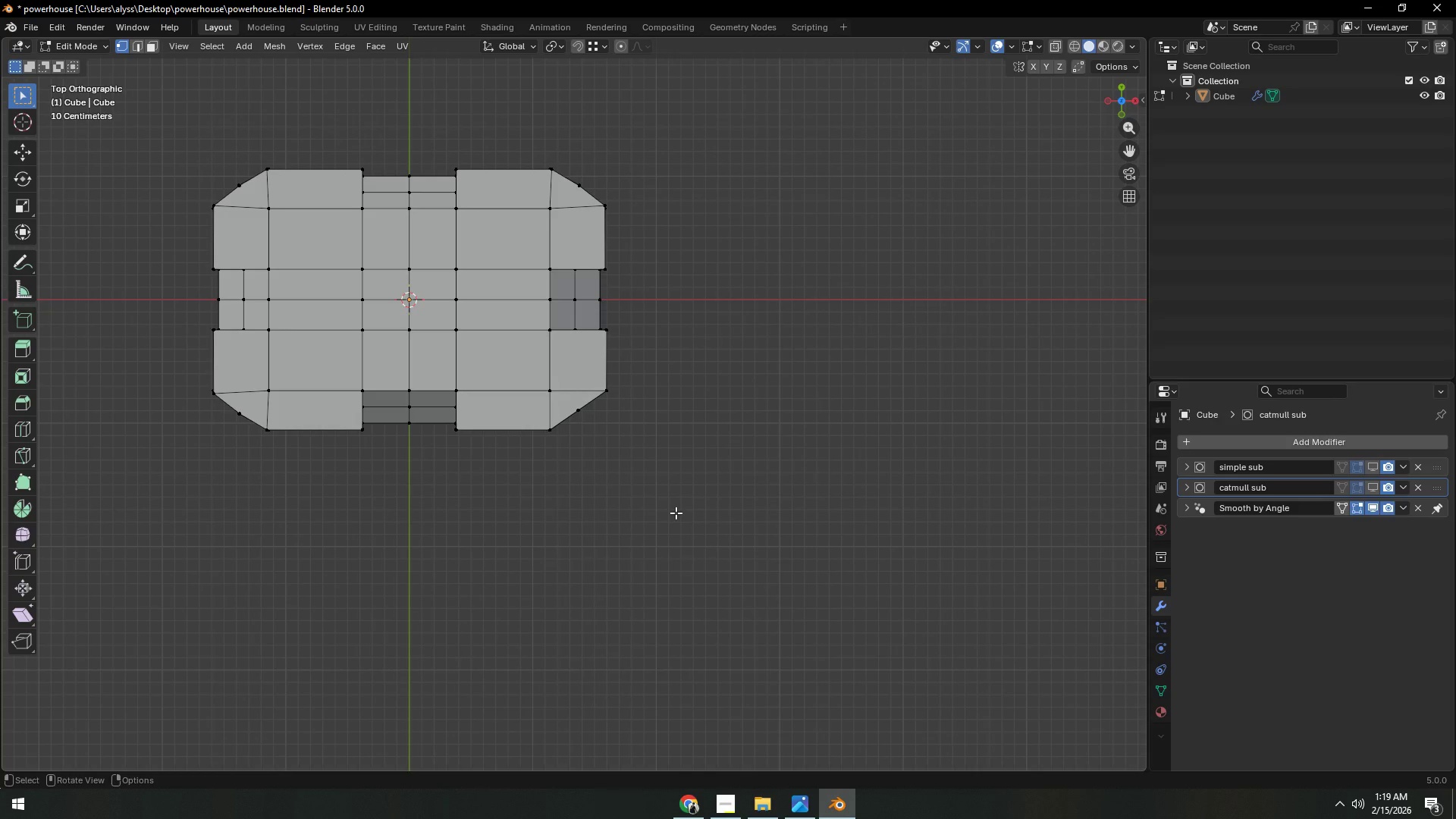 
scroll: coordinate [676, 514], scroll_direction: up, amount: 1.0
 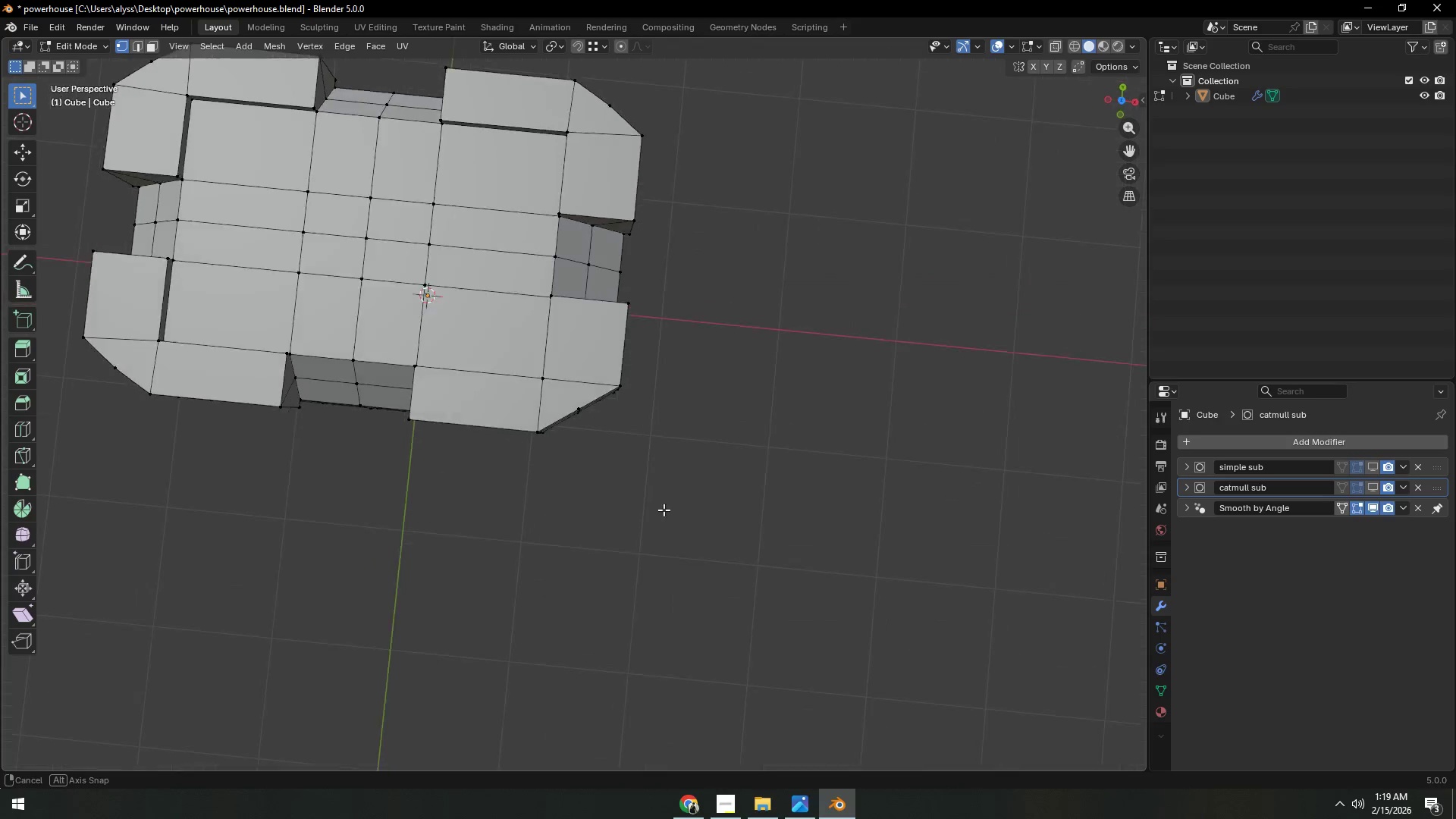 
key(Shift+ShiftLeft)
 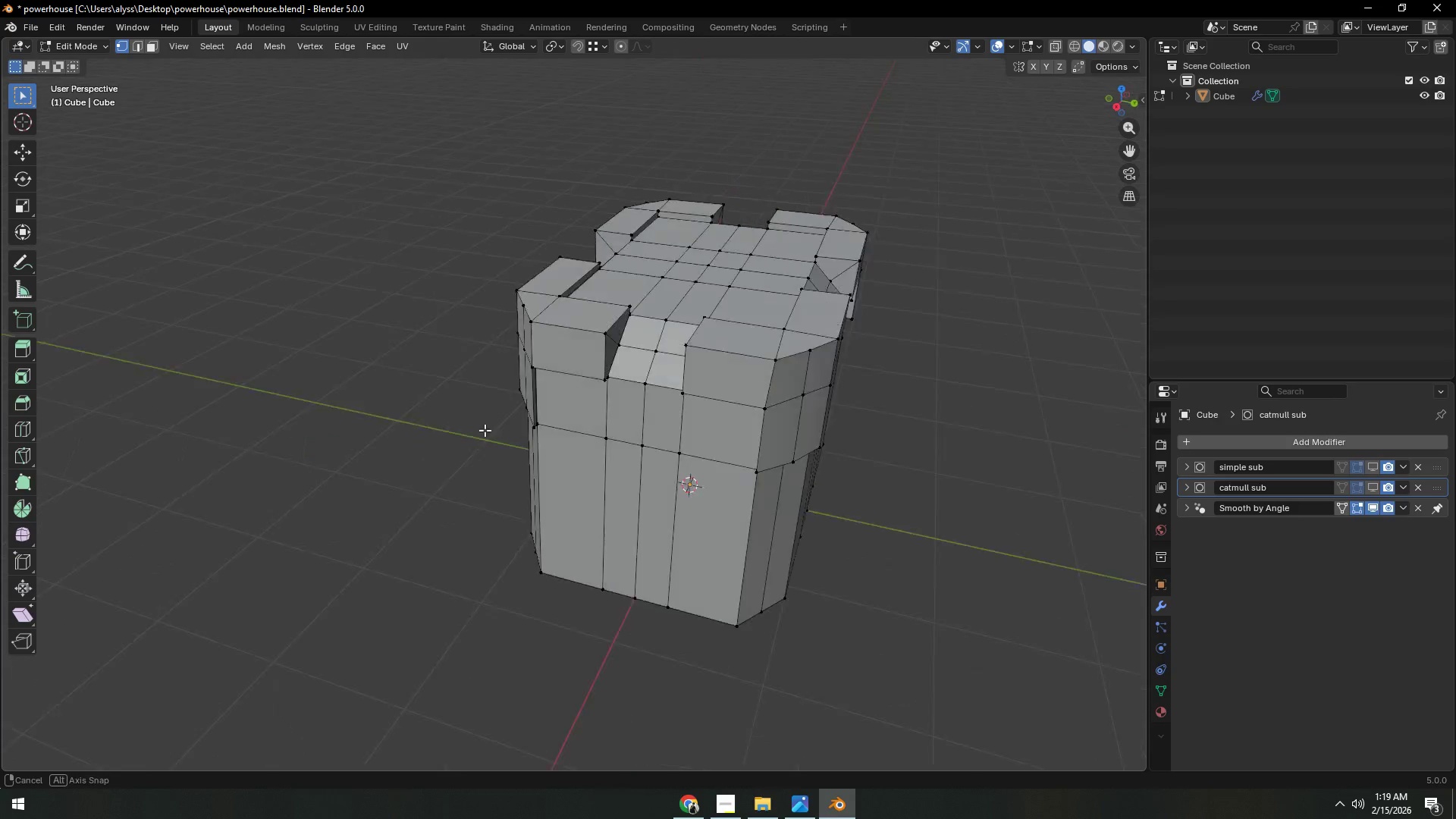 
hold_key(key=ShiftLeft, duration=0.47)
 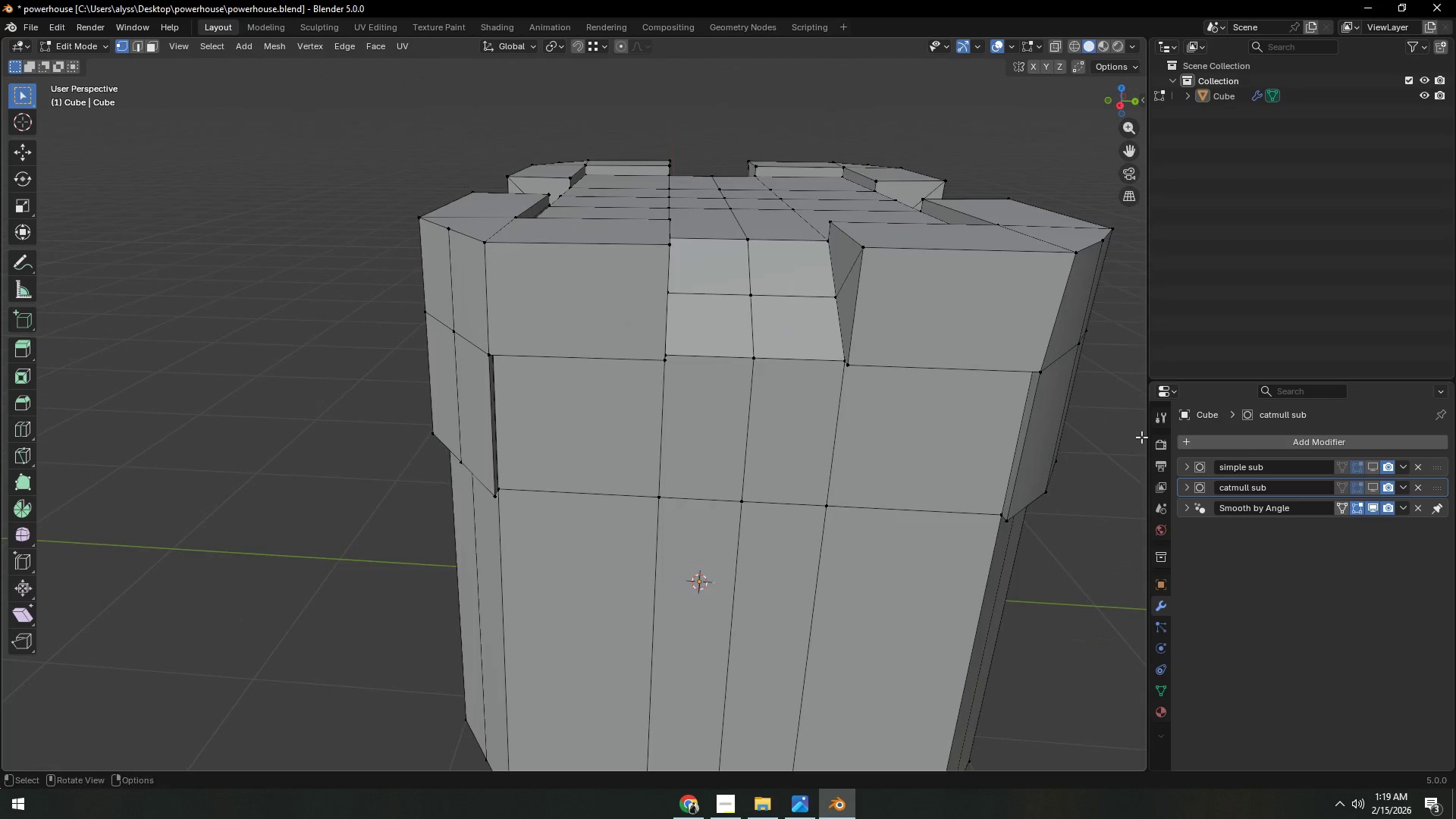 
scroll: coordinate [523, 444], scroll_direction: up, amount: 4.0
 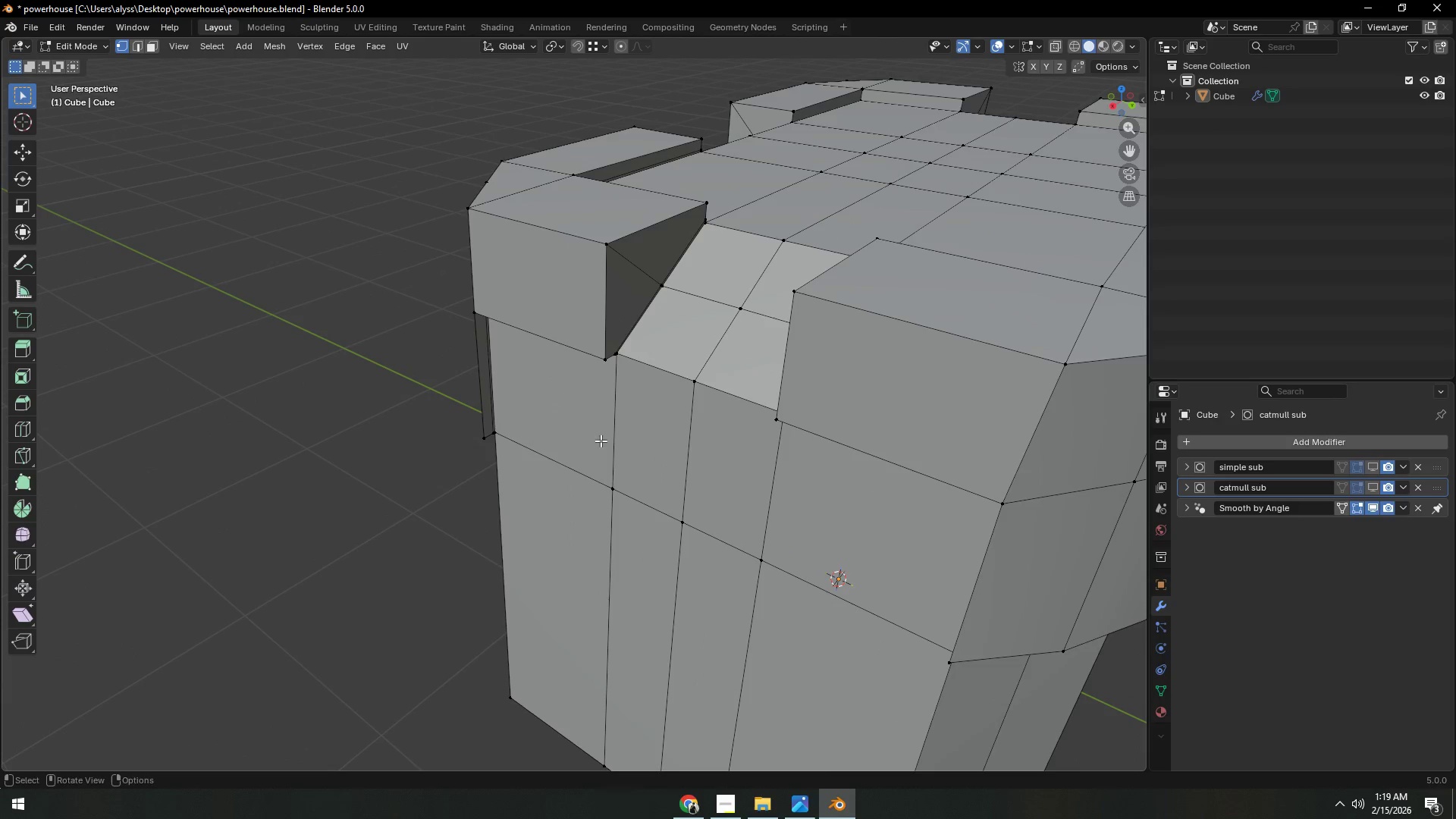 
left_click([1298, 442])
 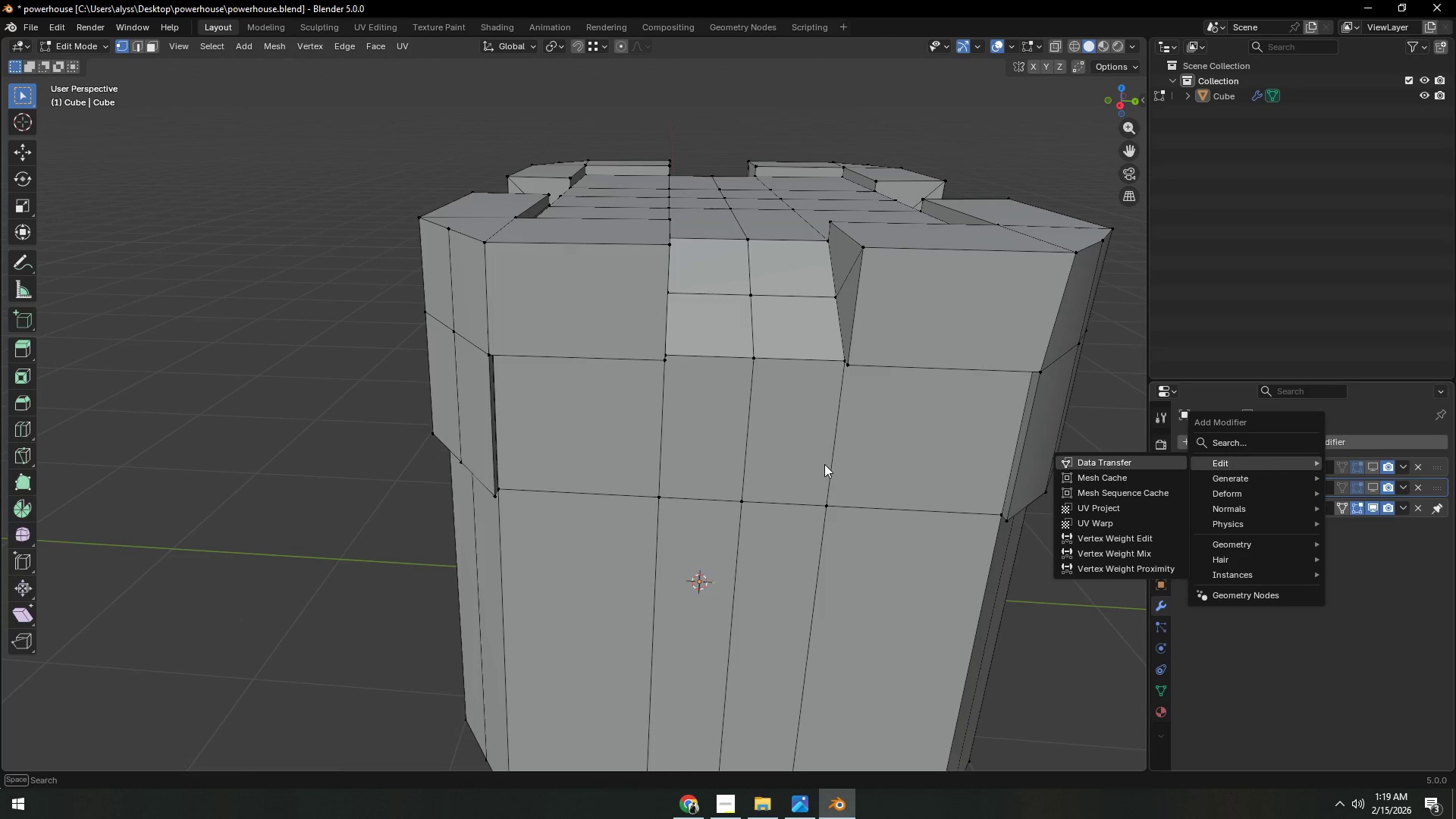 
right_click([864, 455])
 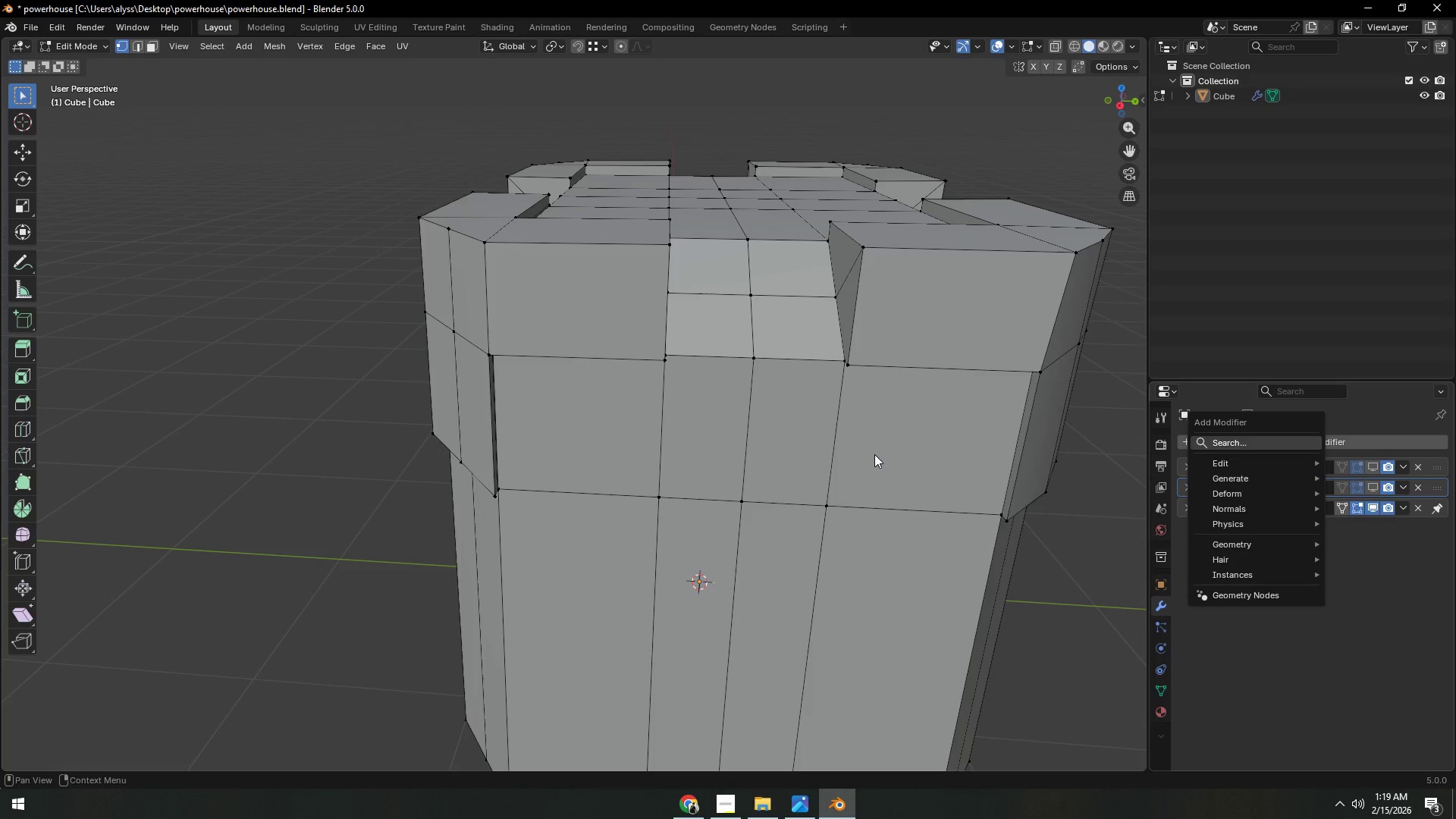 
scroll: coordinate [874, 454], scroll_direction: down, amount: 6.0
 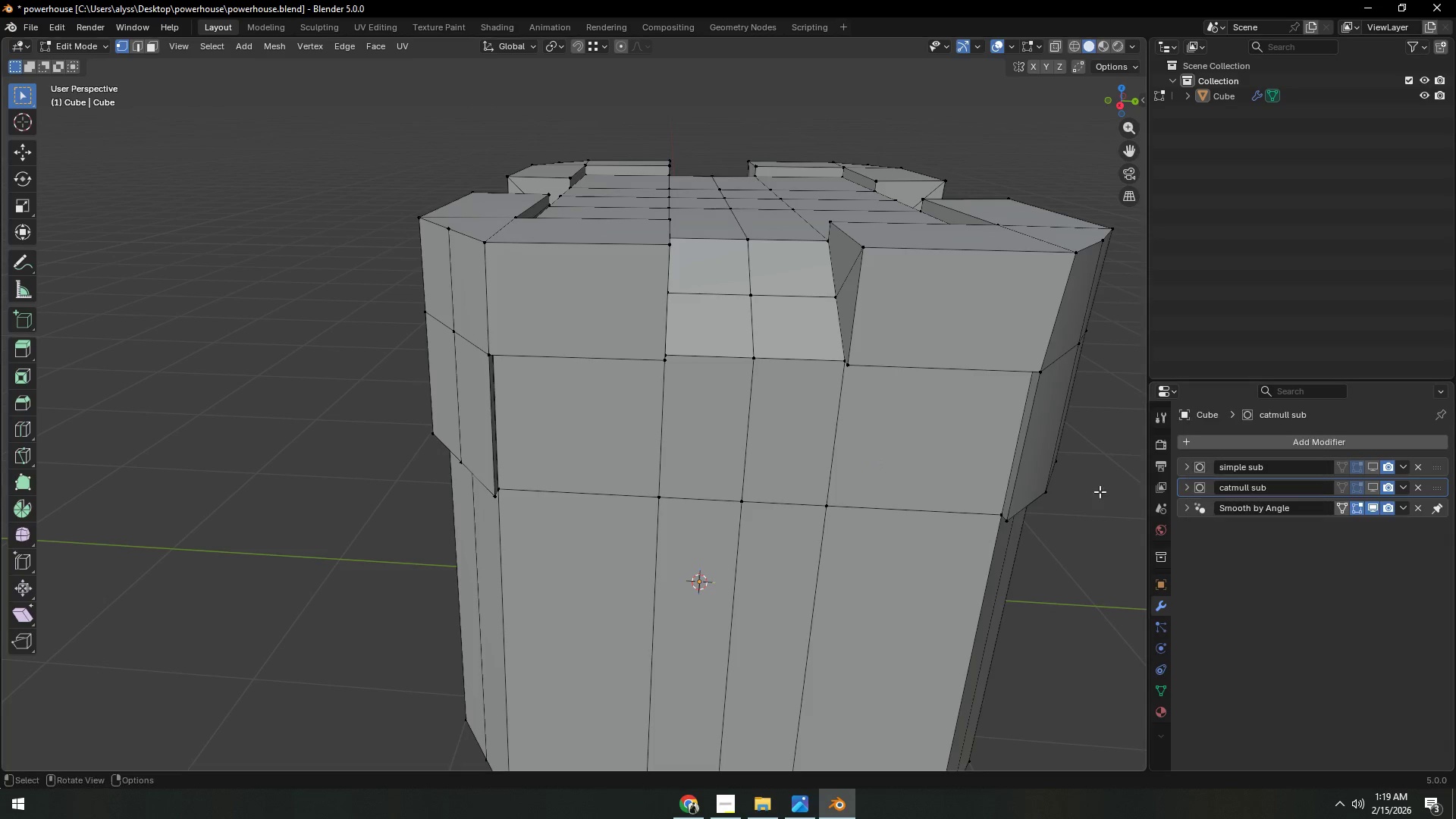 
key(Backquote)
 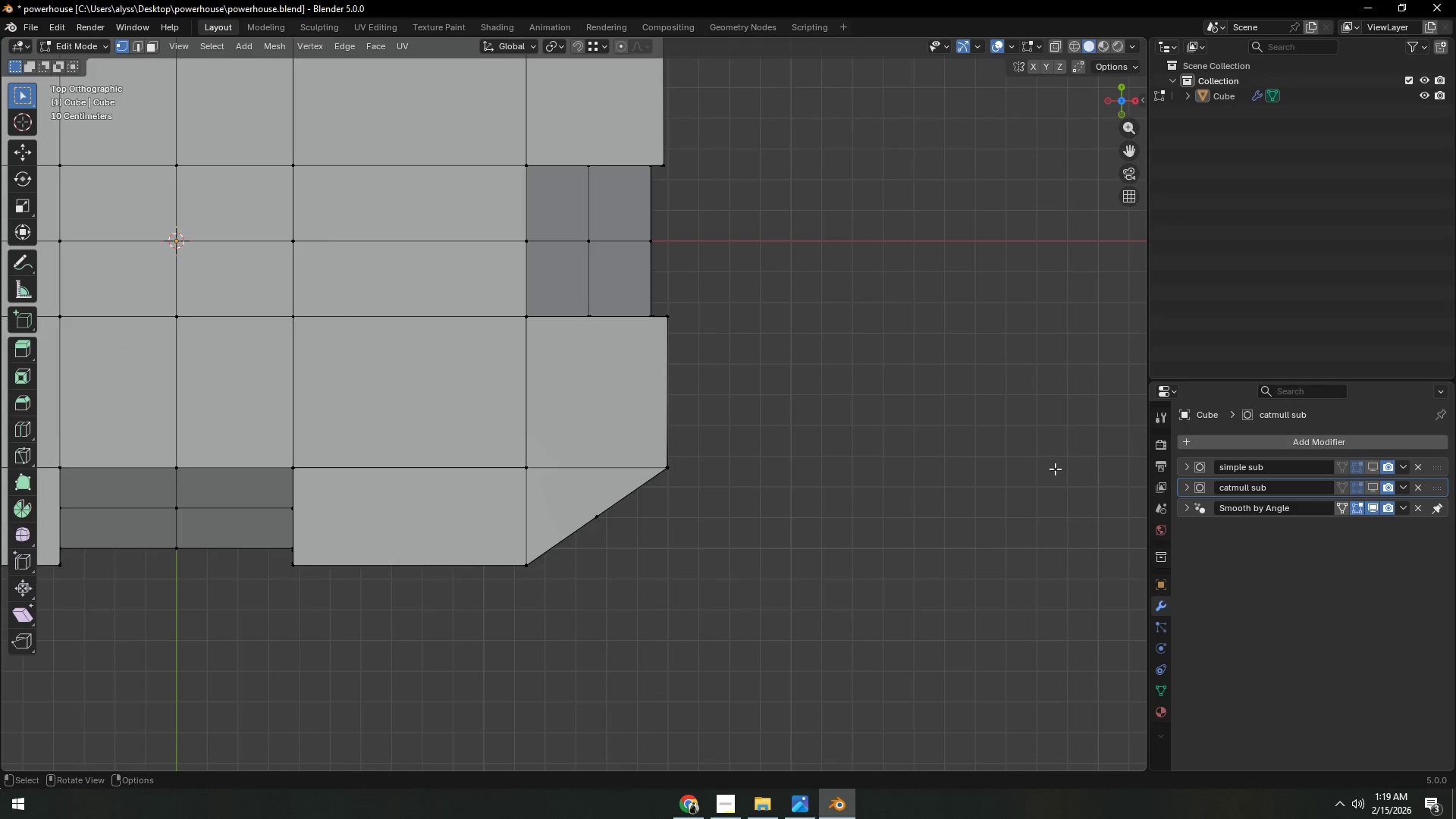 
key(Z)
 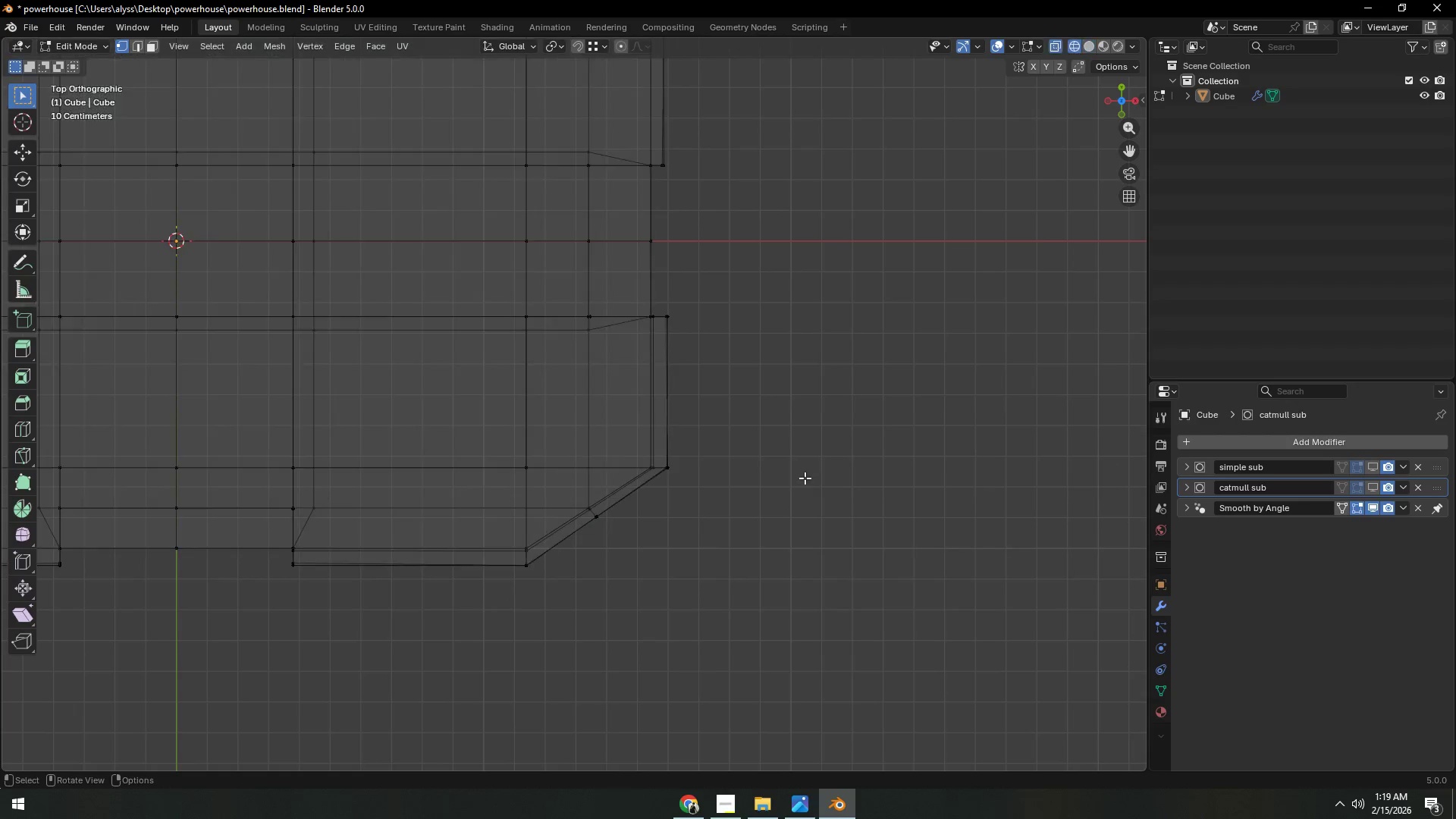 
hold_key(key=ShiftLeft, duration=0.38)
 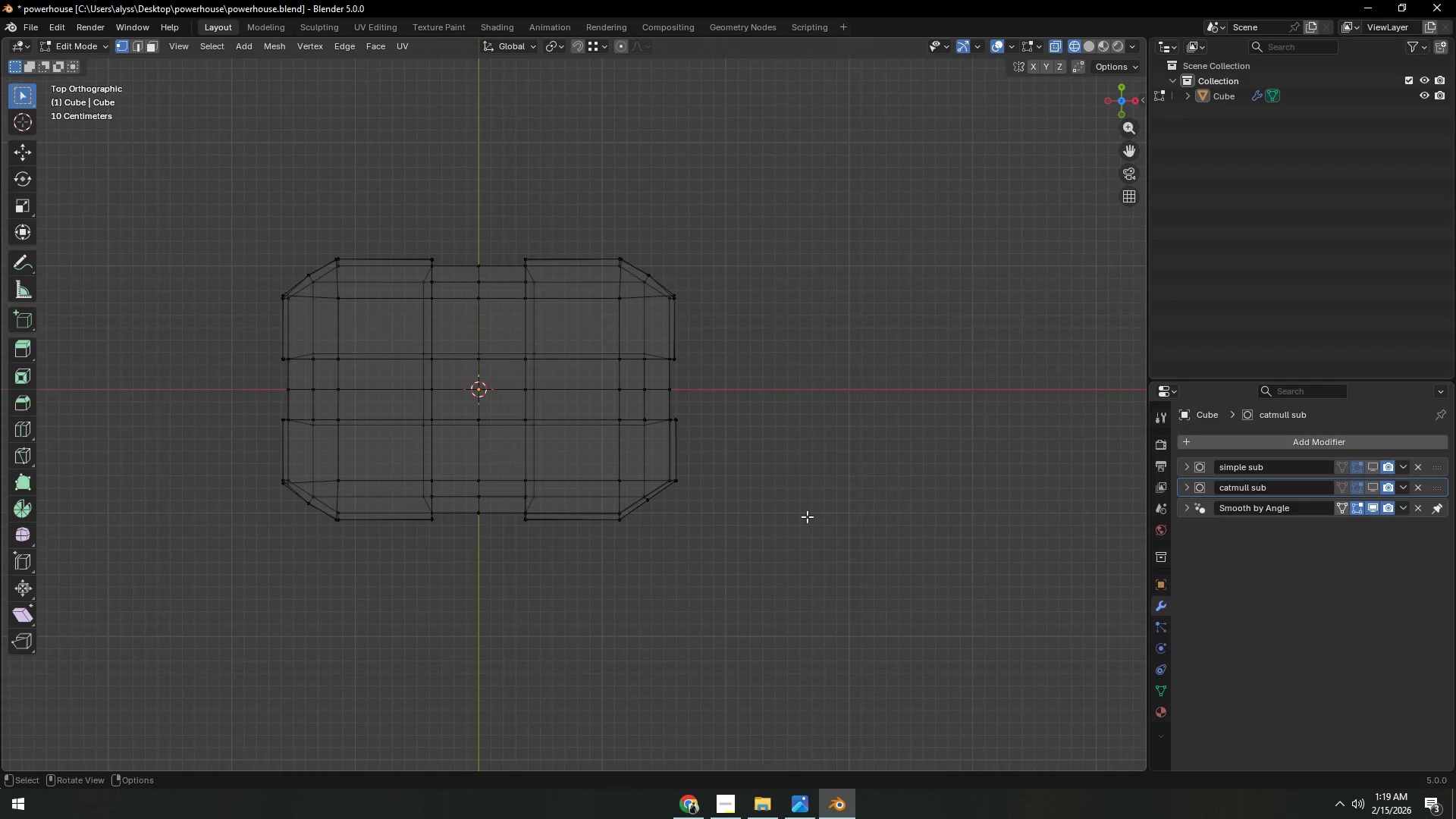 
scroll: coordinate [797, 478], scroll_direction: down, amount: 5.0
 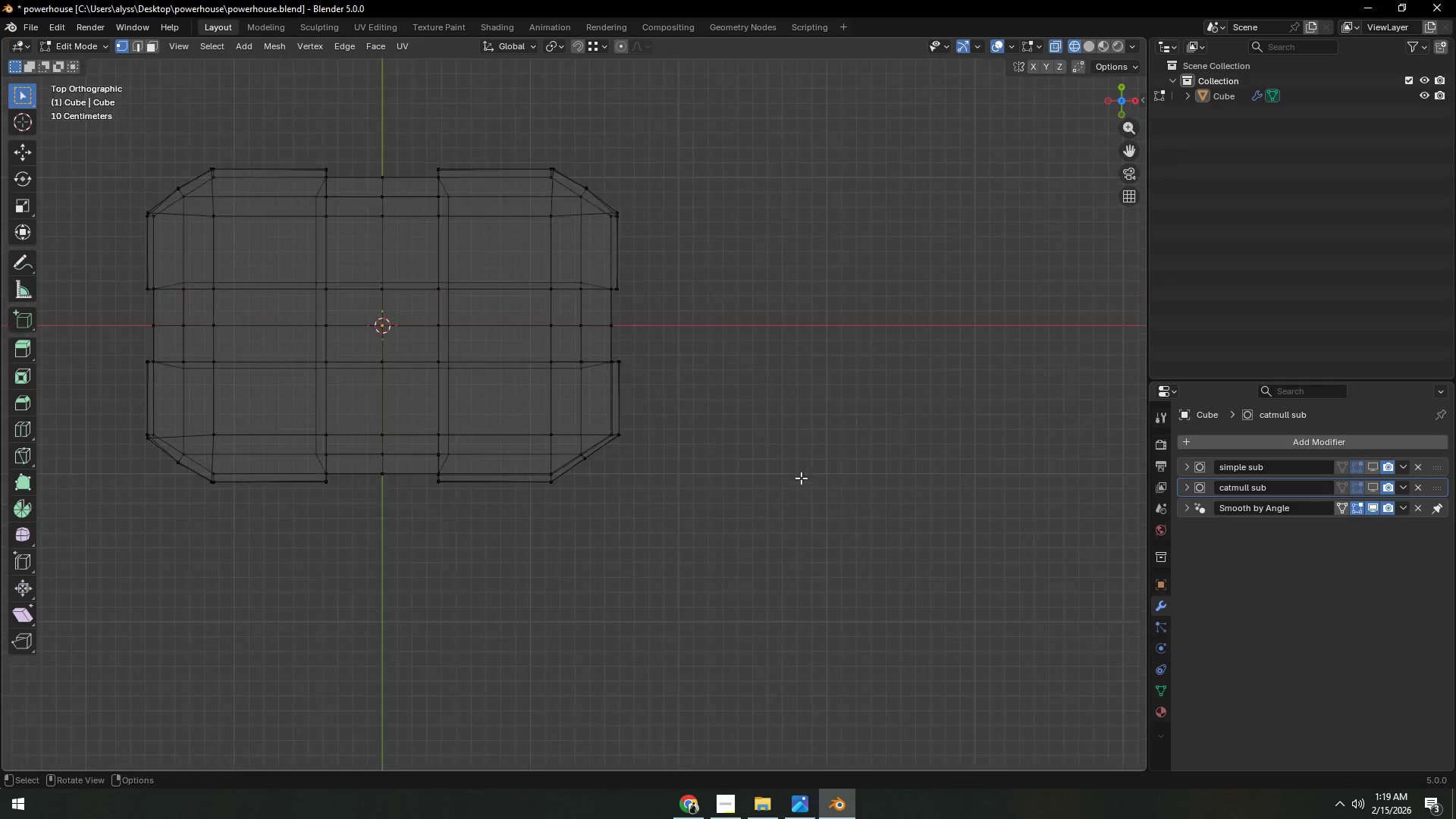 
hold_key(key=ShiftLeft, duration=0.33)
 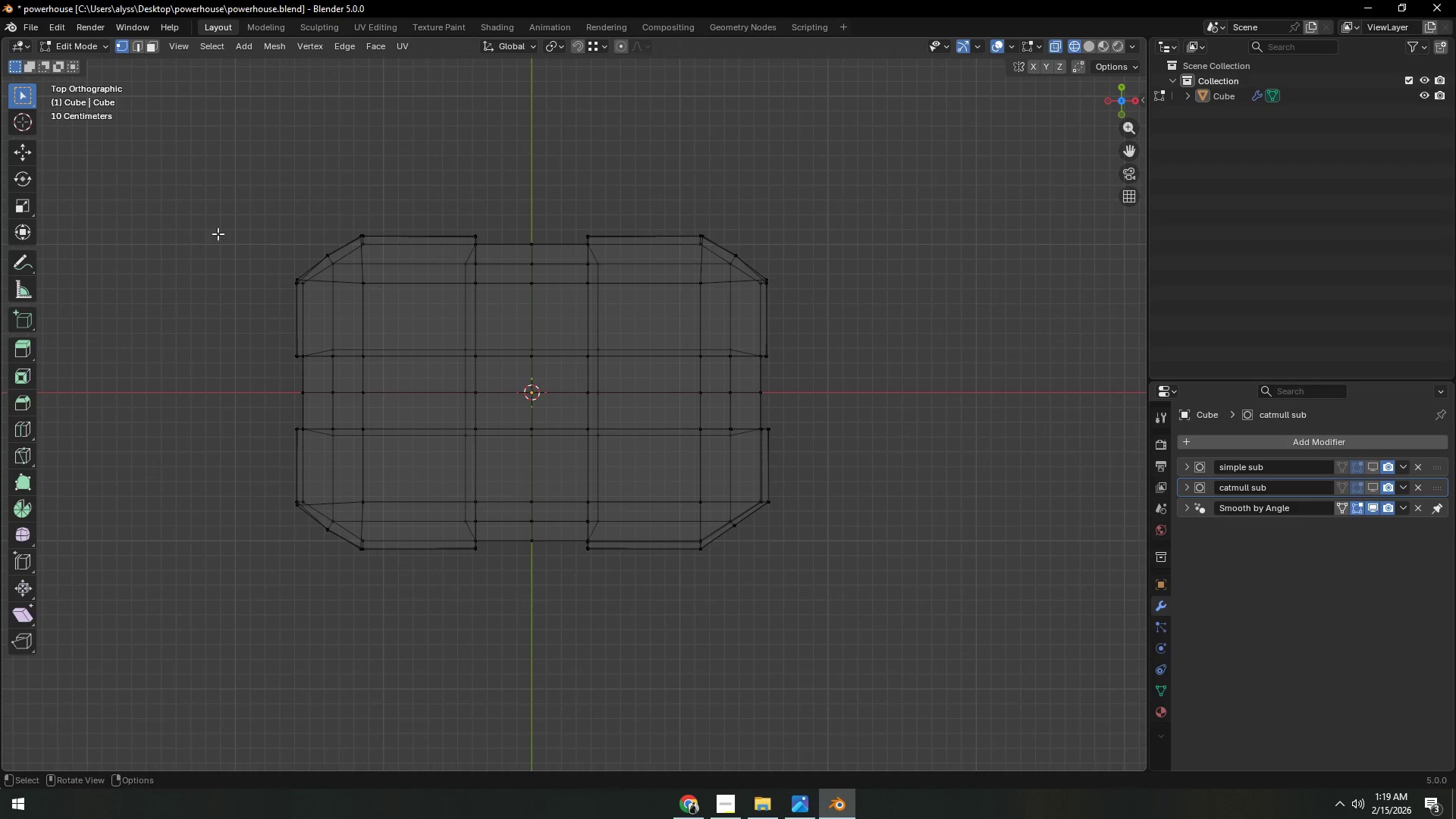 
scroll: coordinate [807, 516], scroll_direction: up, amount: 1.0
 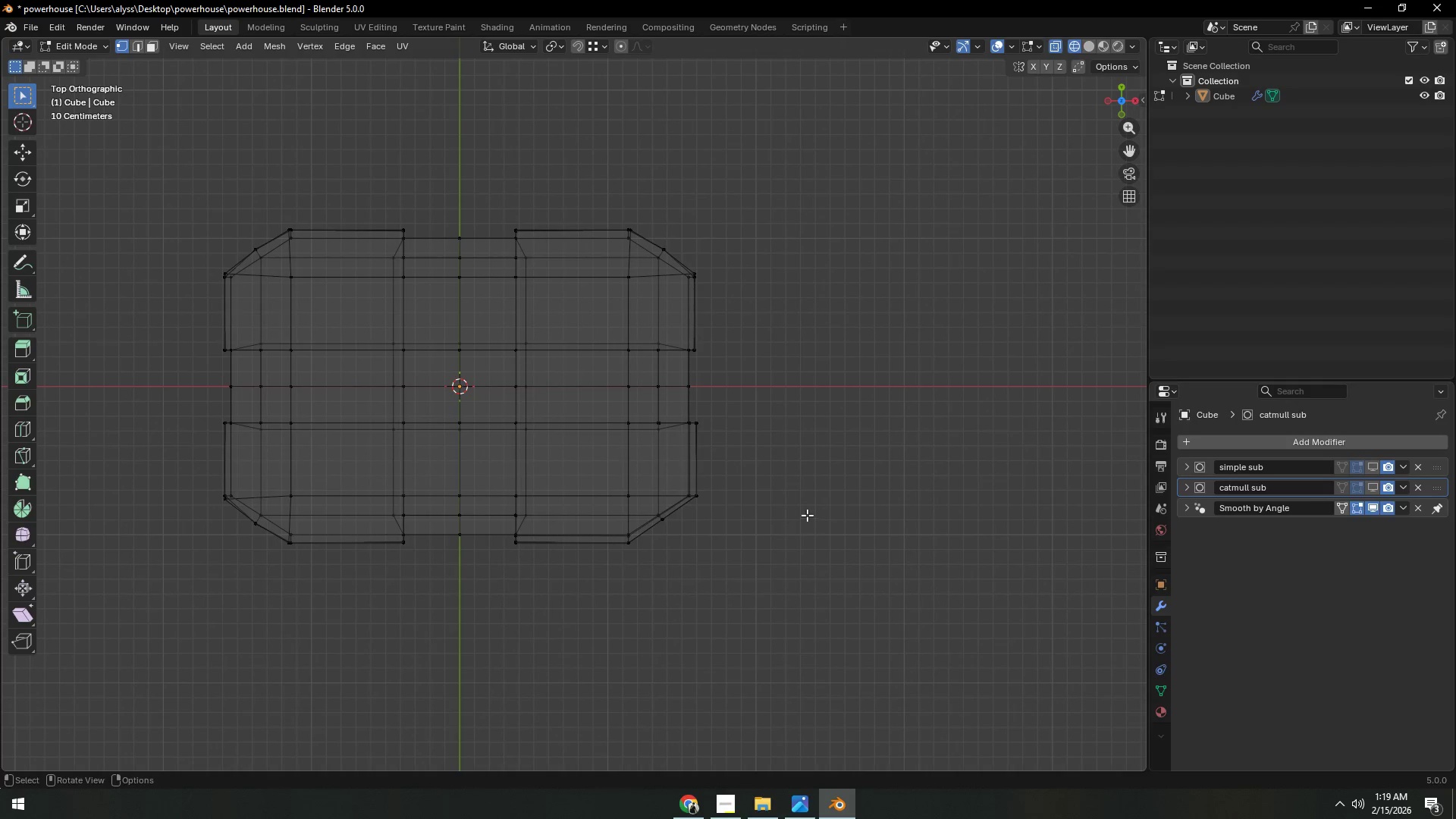 
left_click_drag(start_coordinate=[199, 188], to_coordinate=[806, 382])
 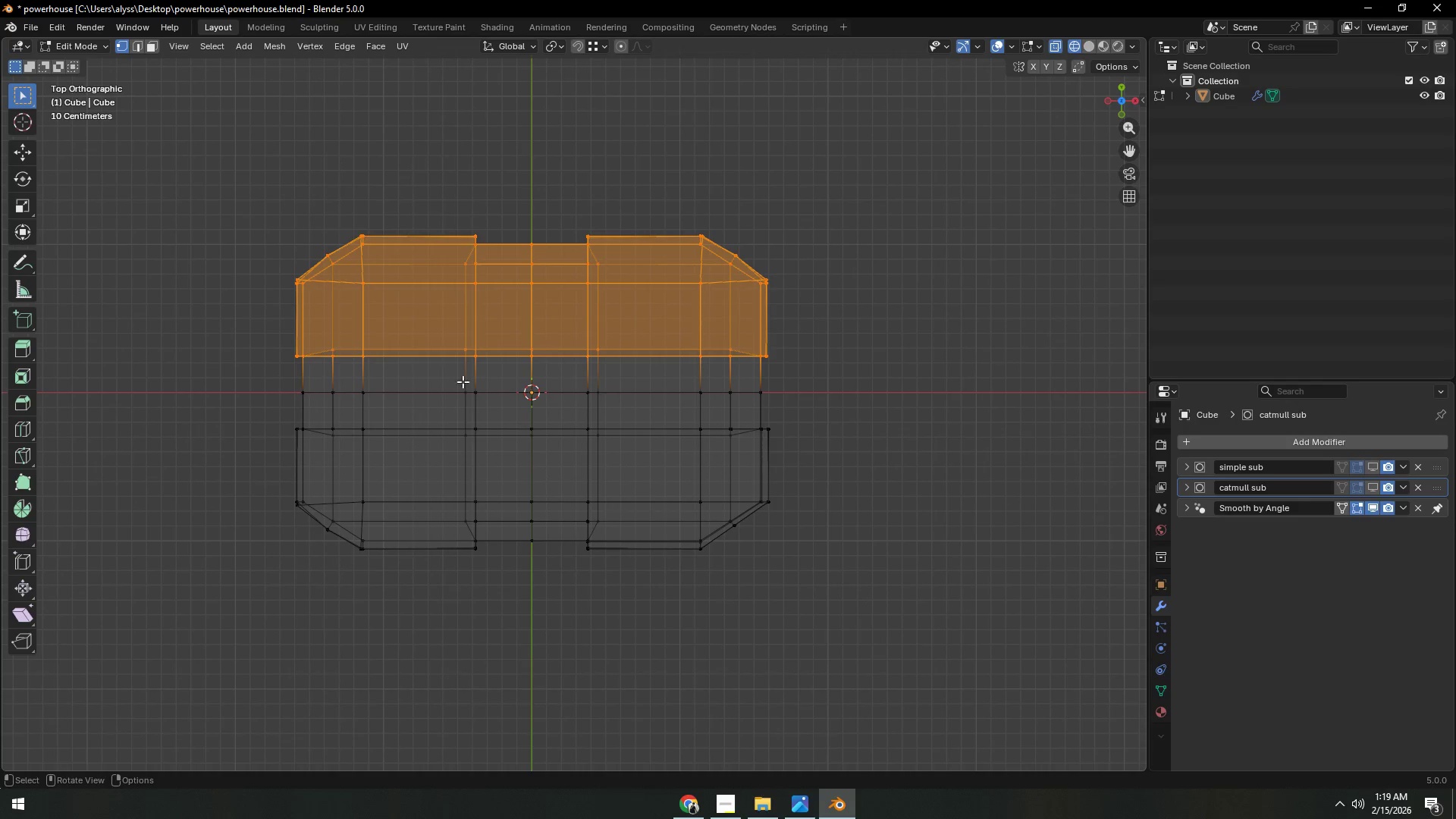 
hold_key(key=ShiftLeft, duration=1.3)
left_click_drag(start_coordinate=[215, 193], to_coordinate=[491, 610])
 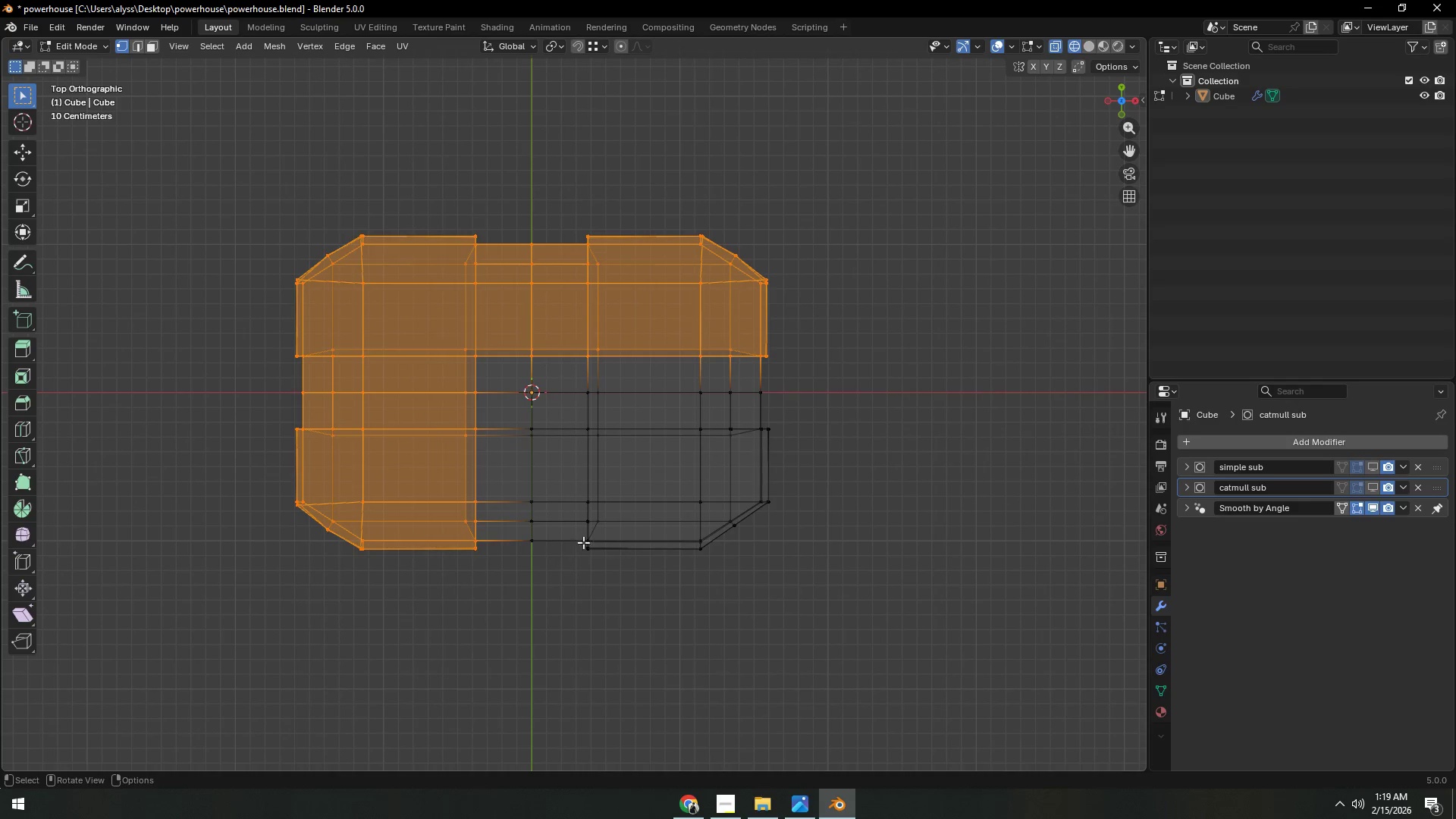 
key(X)
 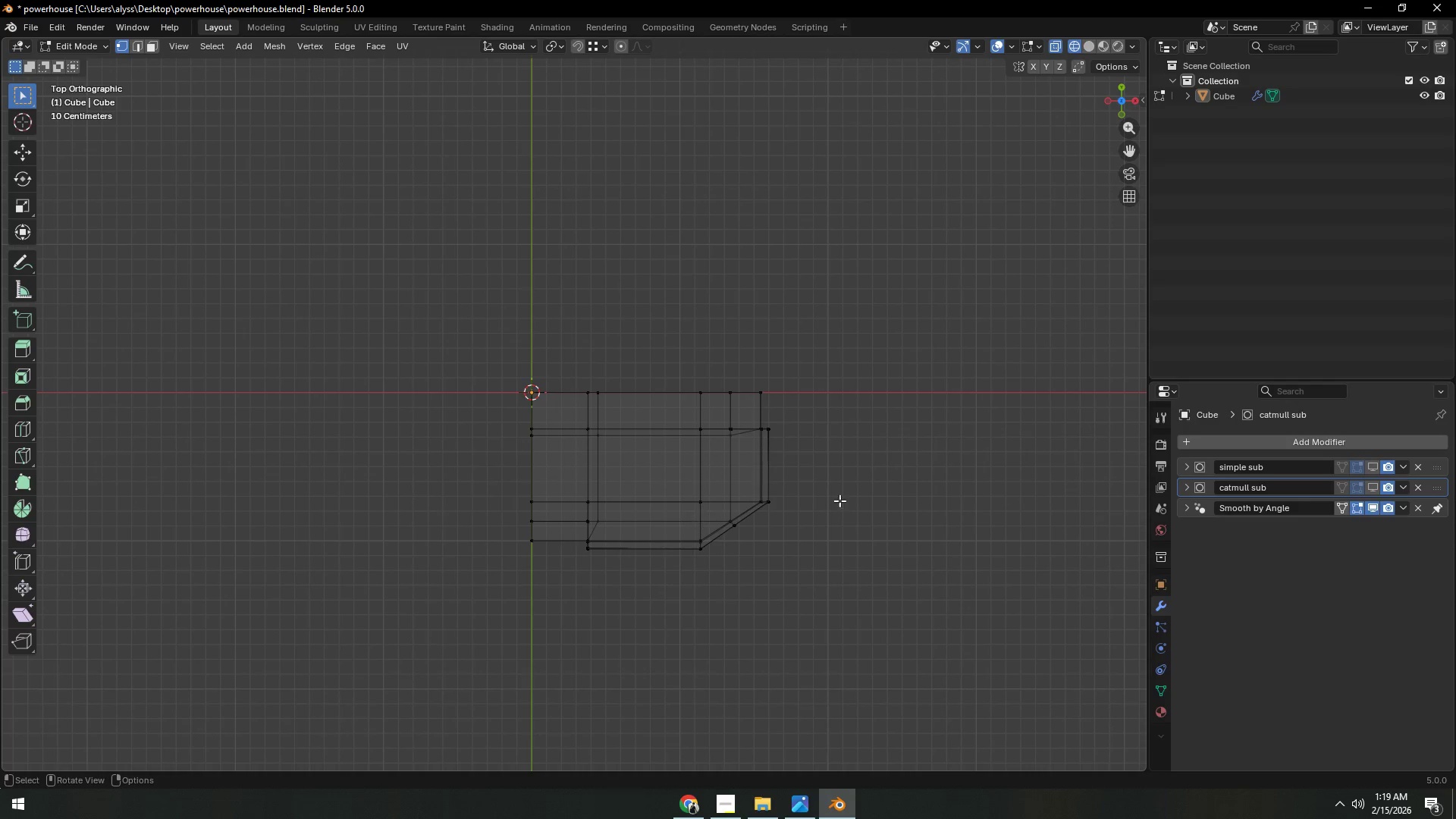 
double_click([934, 493])
 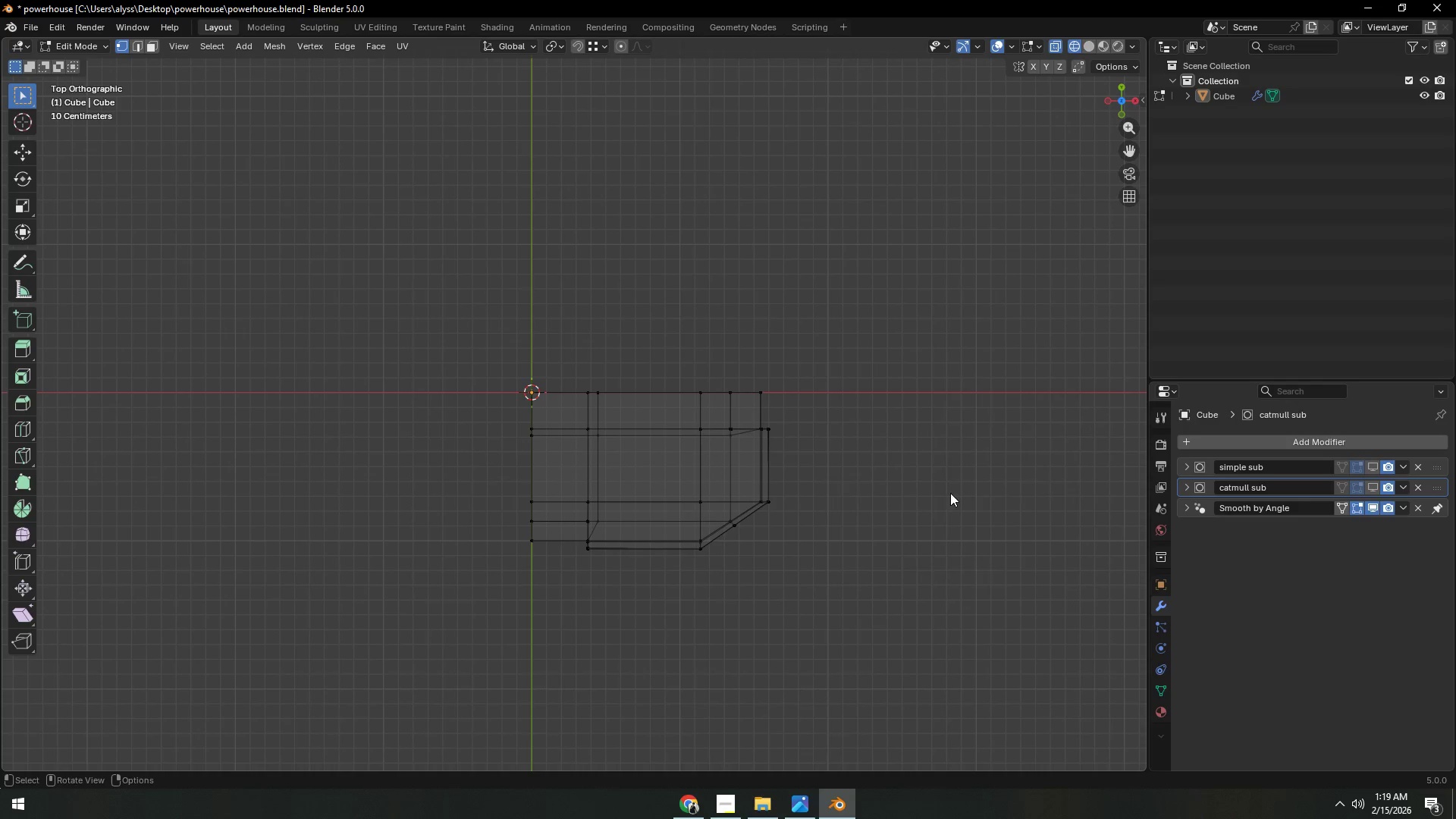 
key(Z)
 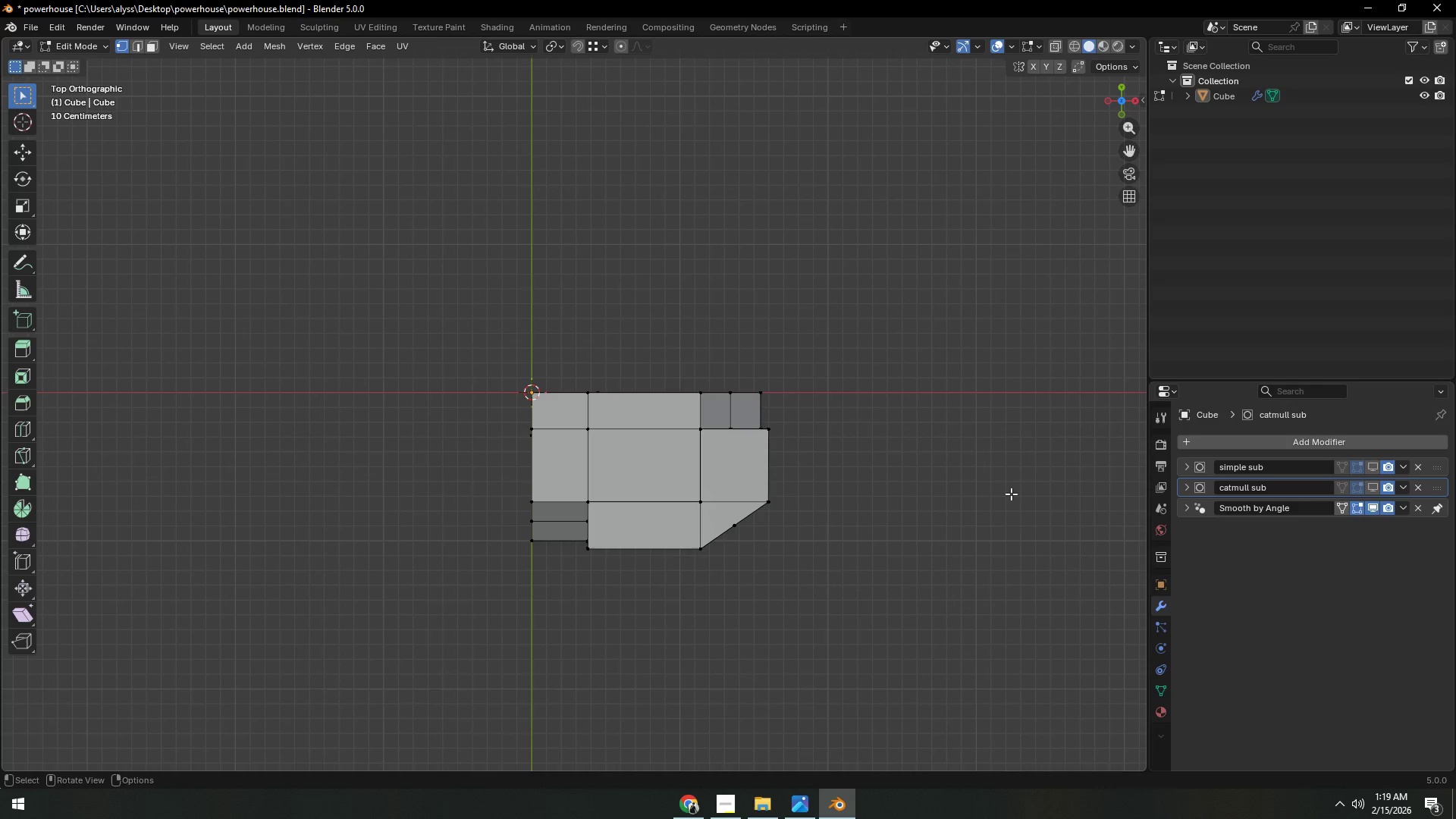 
left_click([1011, 494])
 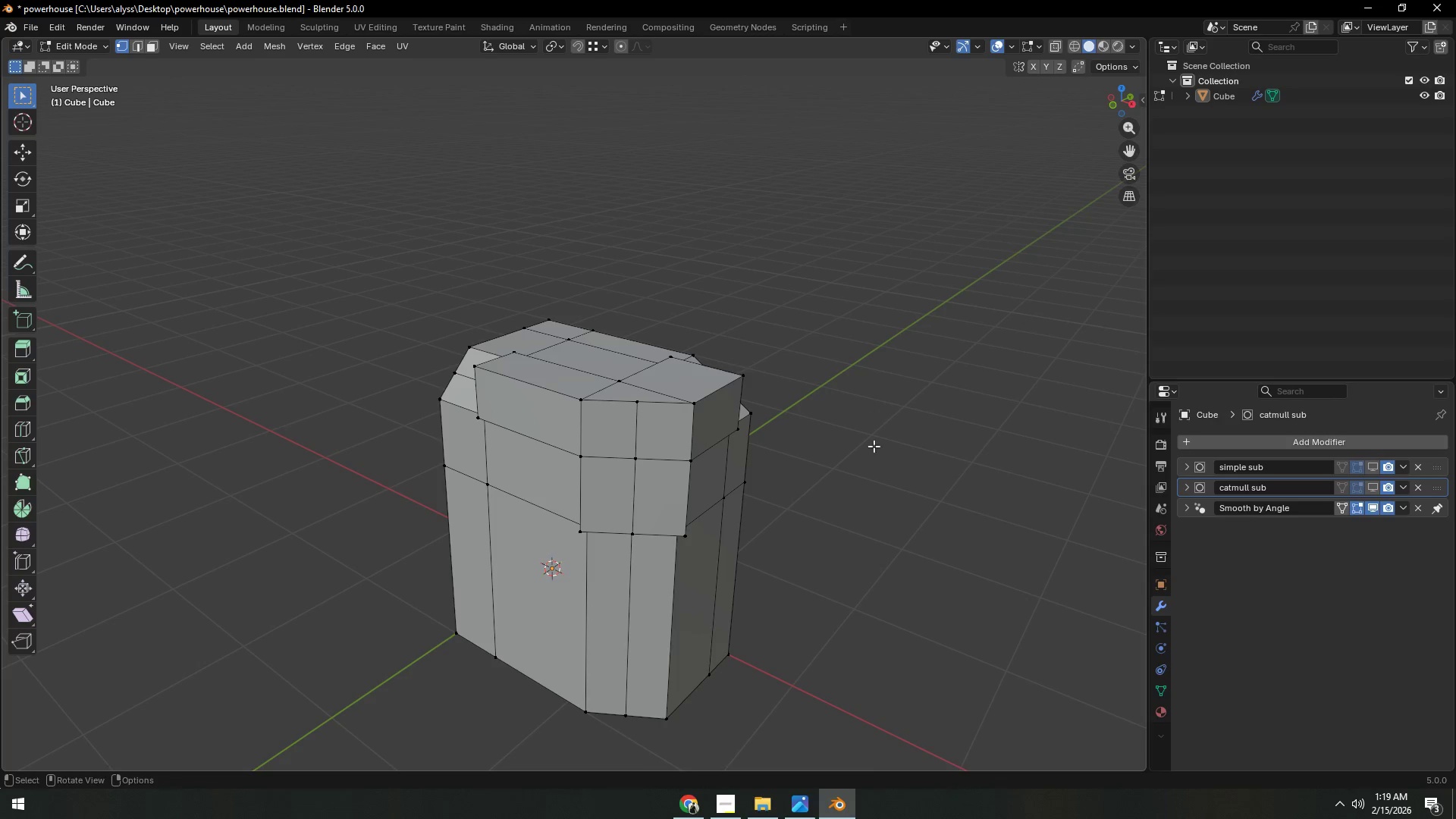 
key(Tab)
 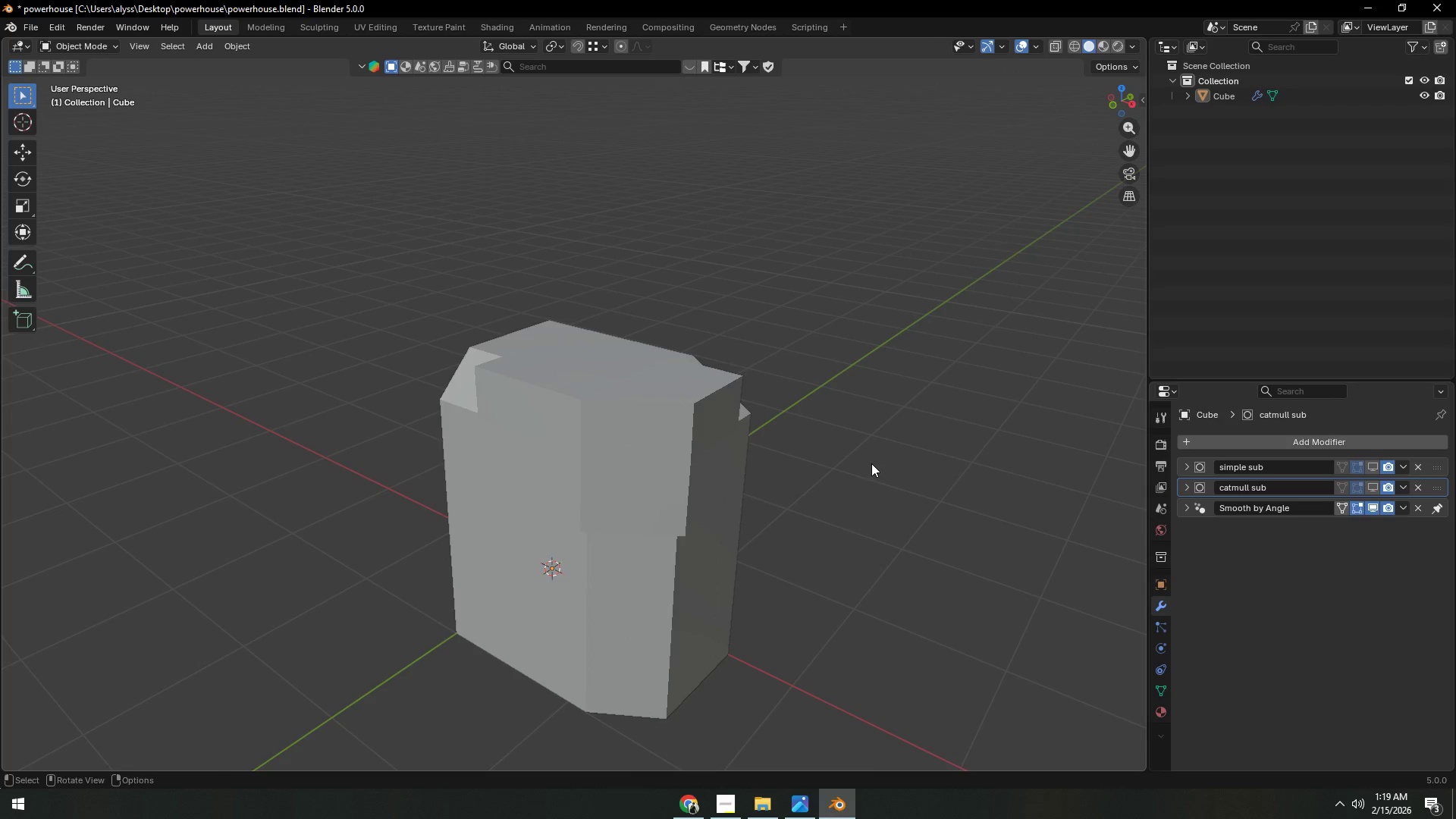 
left_click([871, 463])
 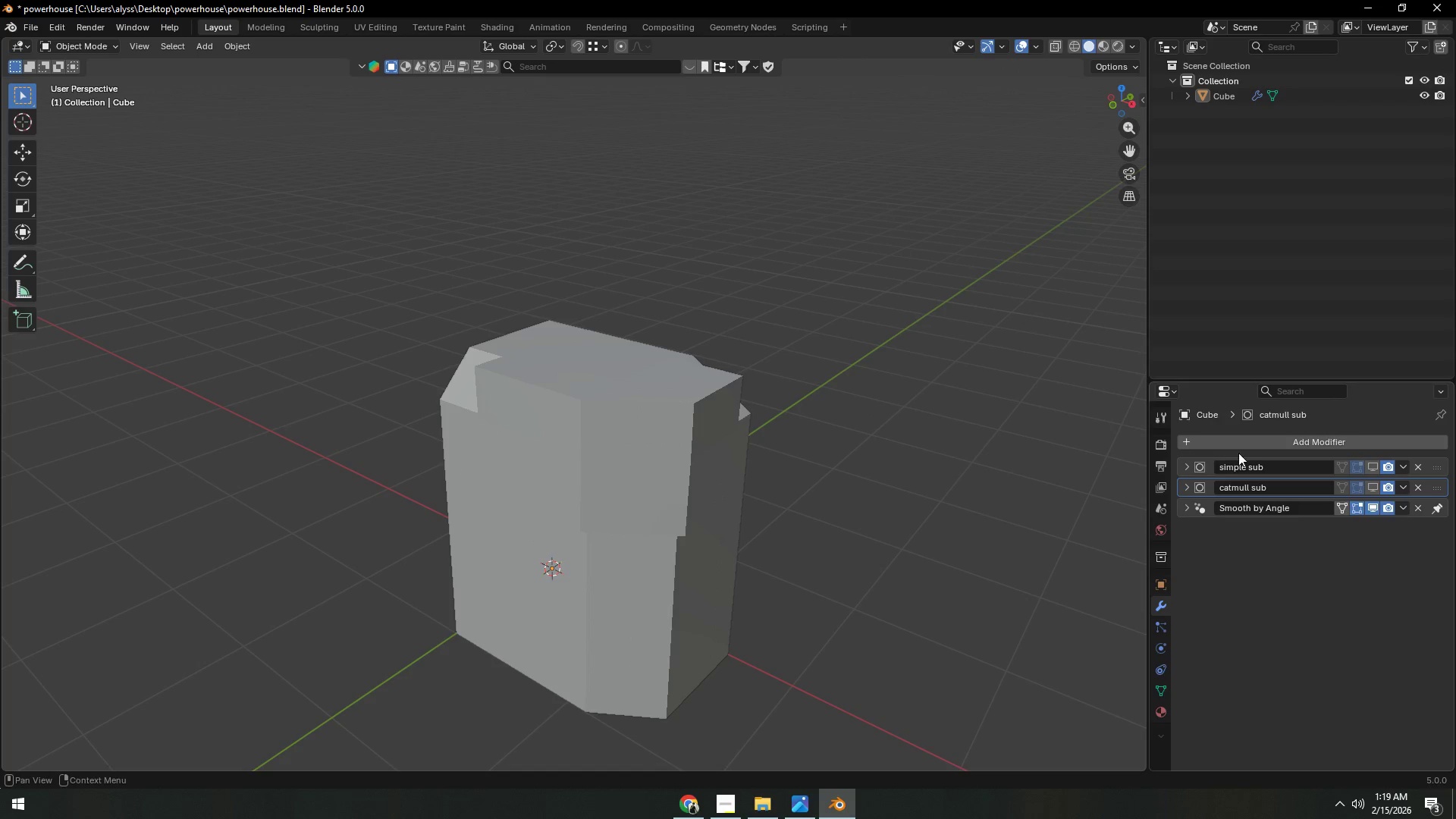 
left_click([1246, 447])
 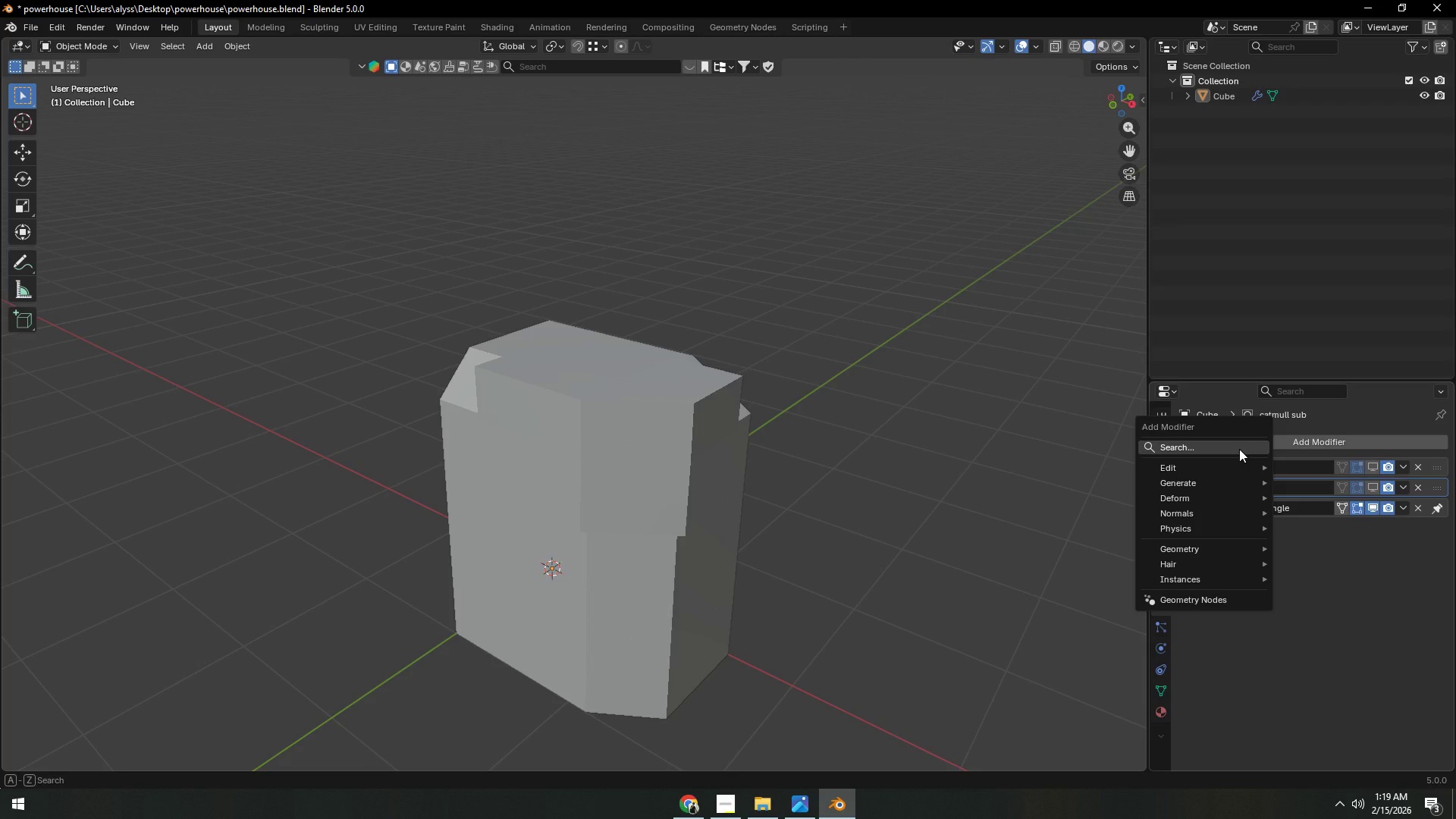 
left_click([1239, 449])
 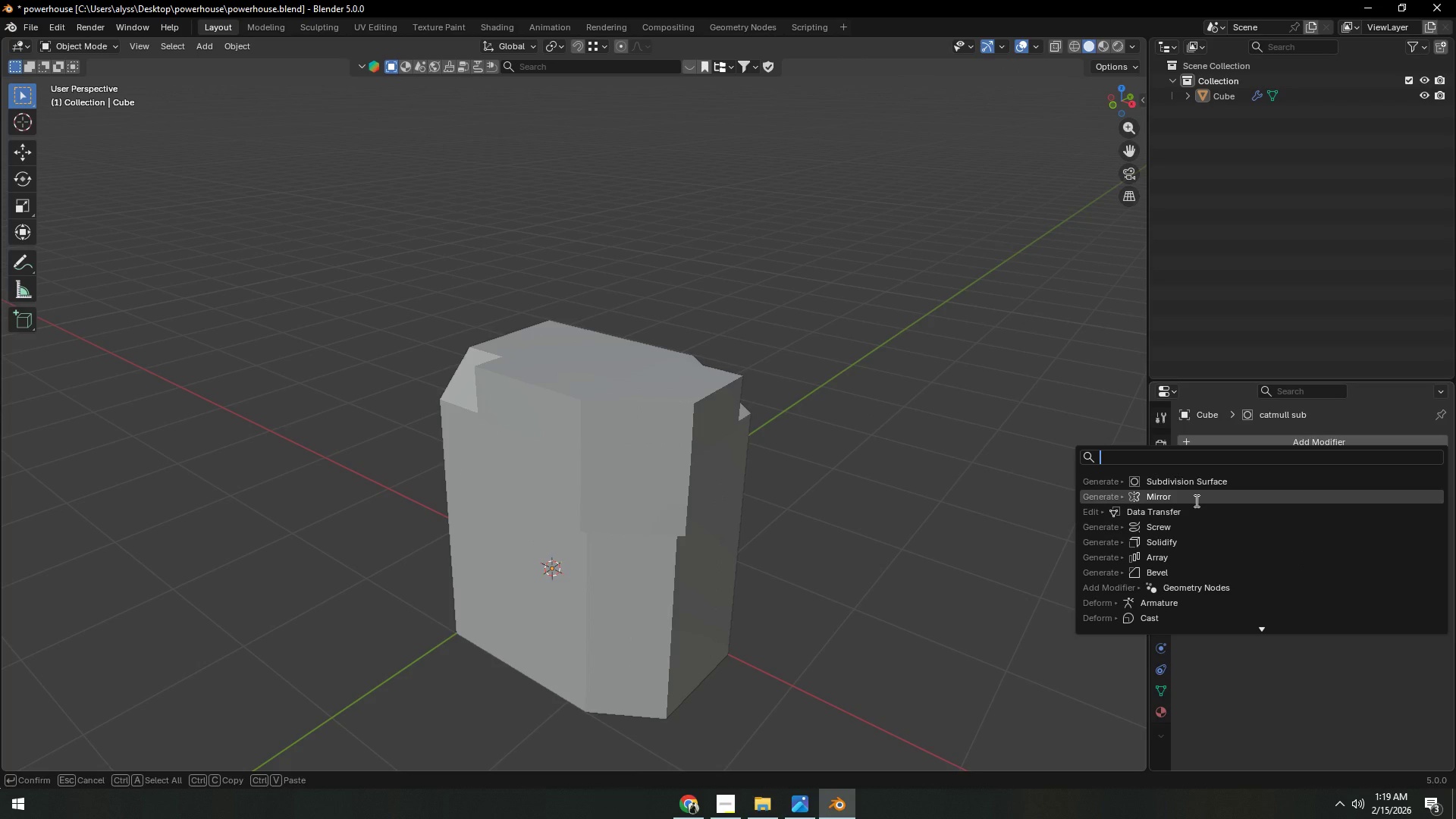 
left_click([1195, 500])
 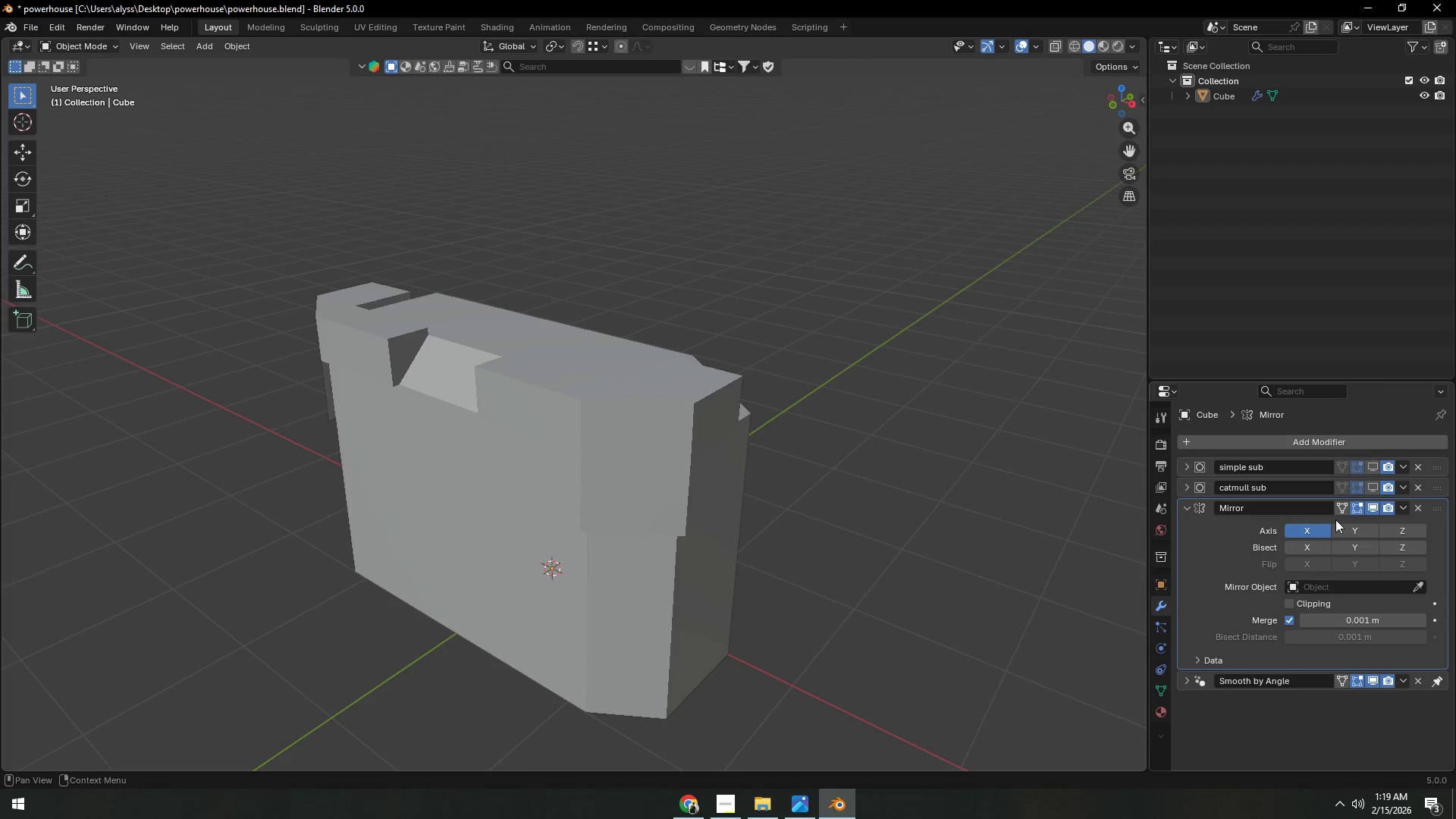 
left_click([1346, 529])
 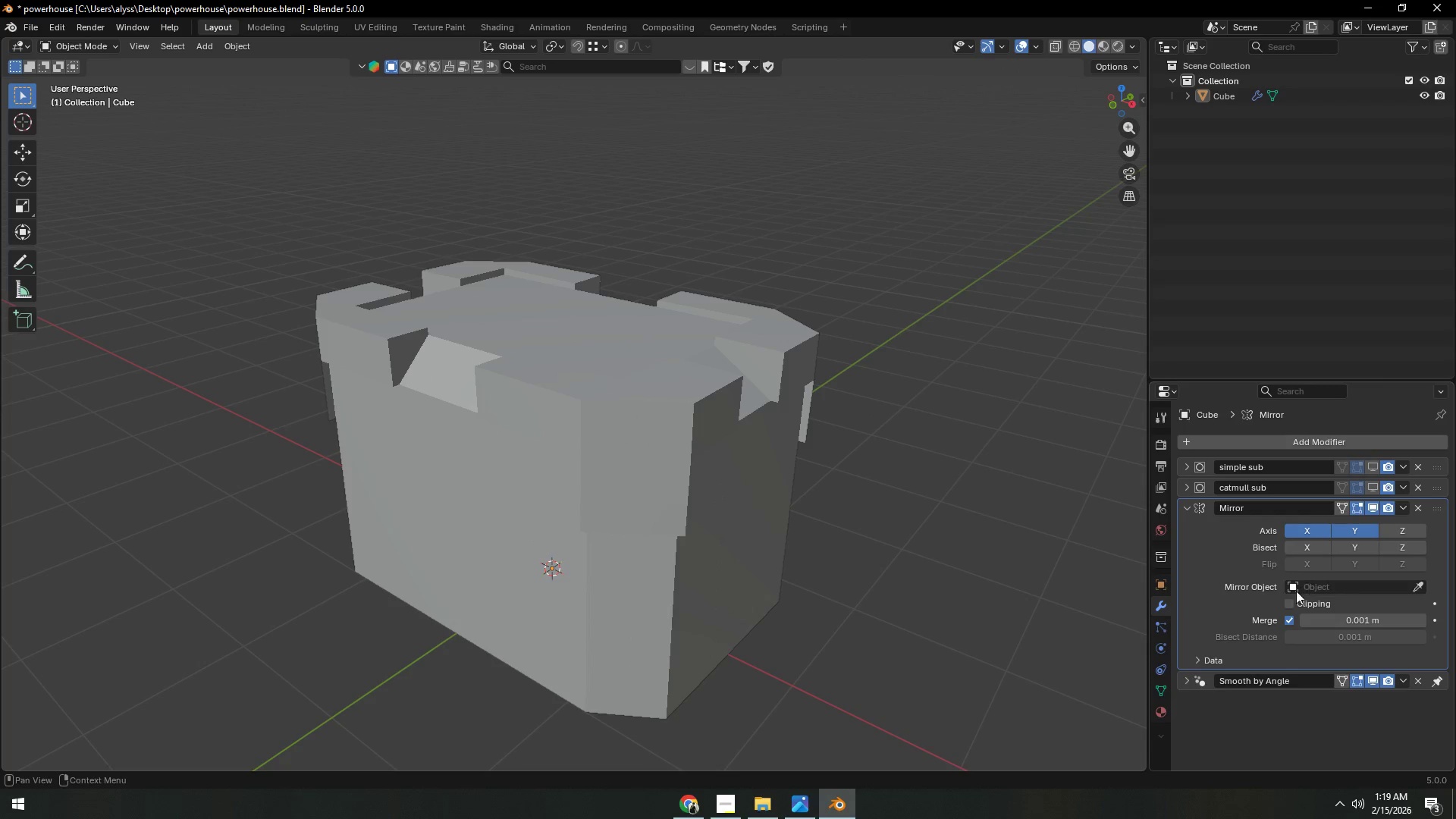 
left_click([1293, 601])
 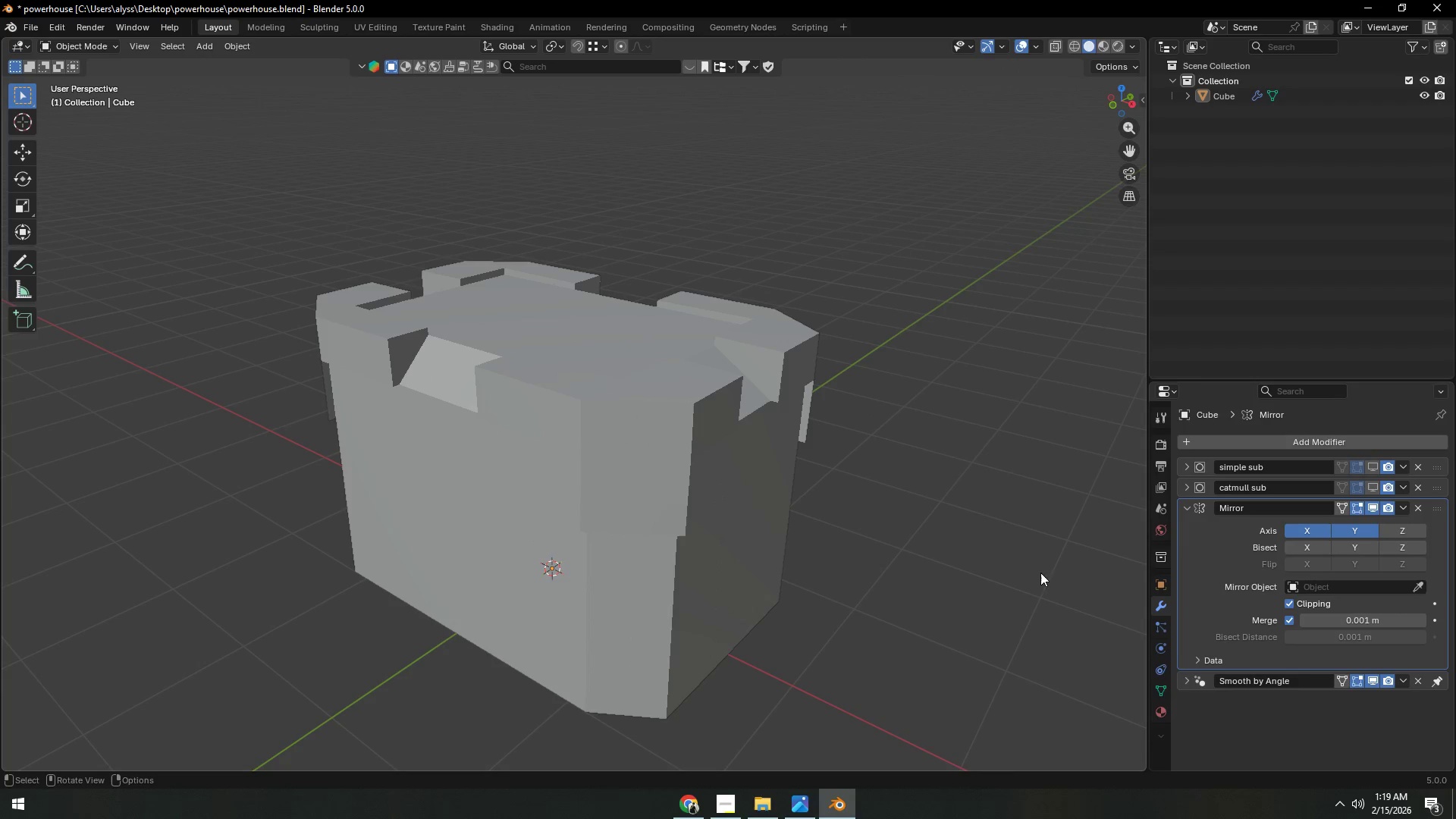 
left_click([956, 550])
 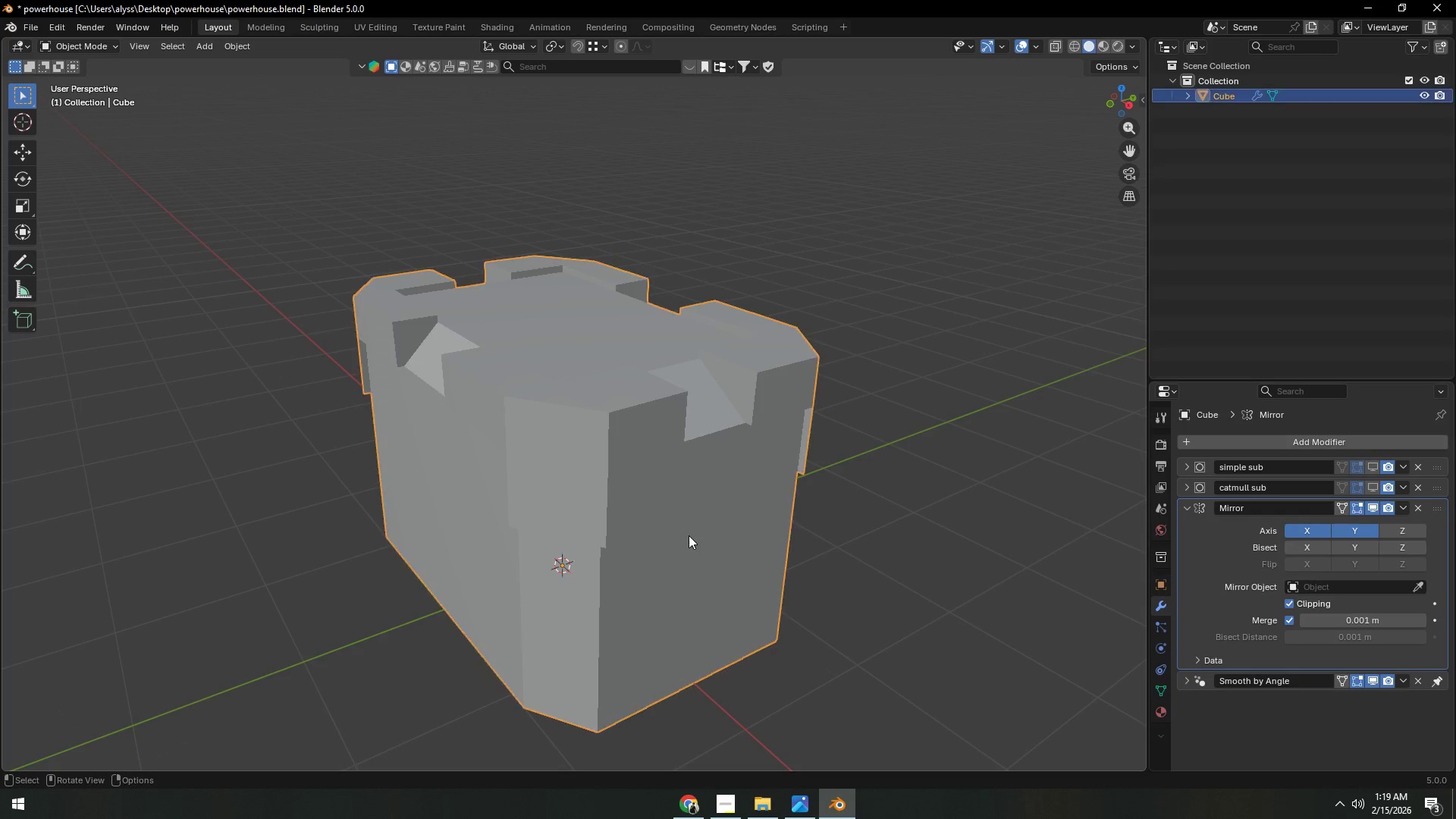 
key(Tab)
 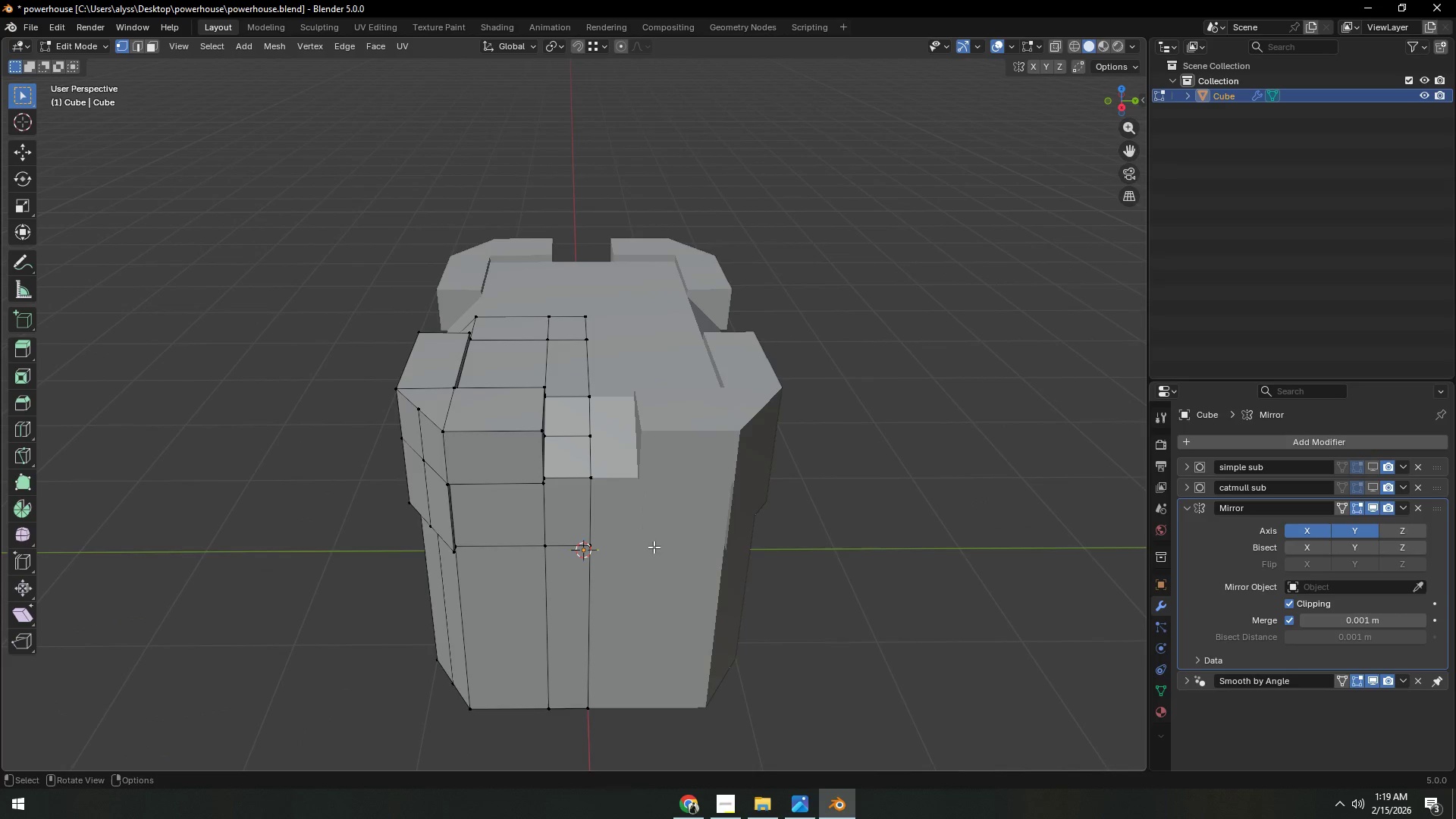 
left_click([607, 487])
 